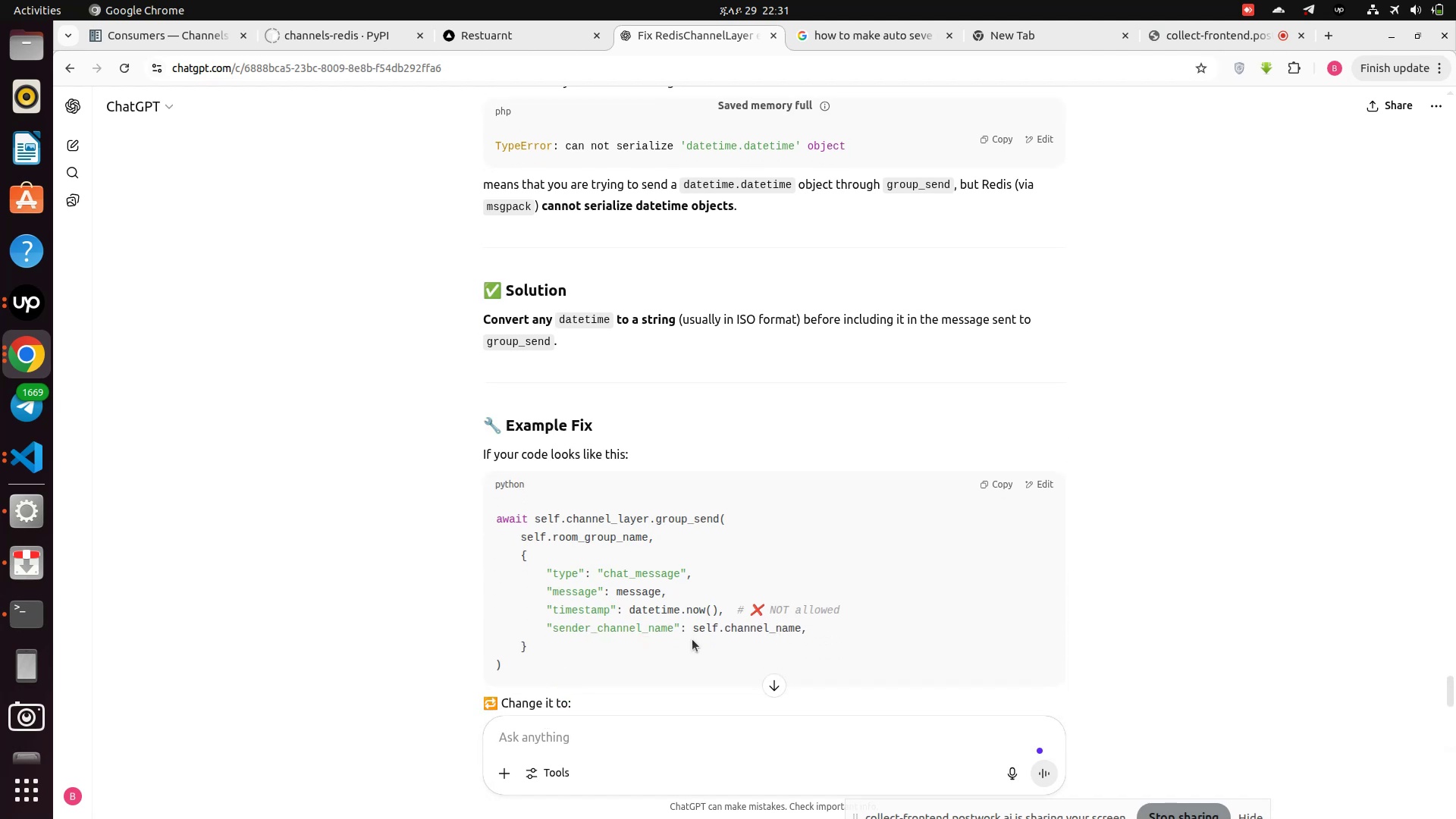 
scroll: coordinate [692, 639], scroll_direction: down, amount: 3.0
 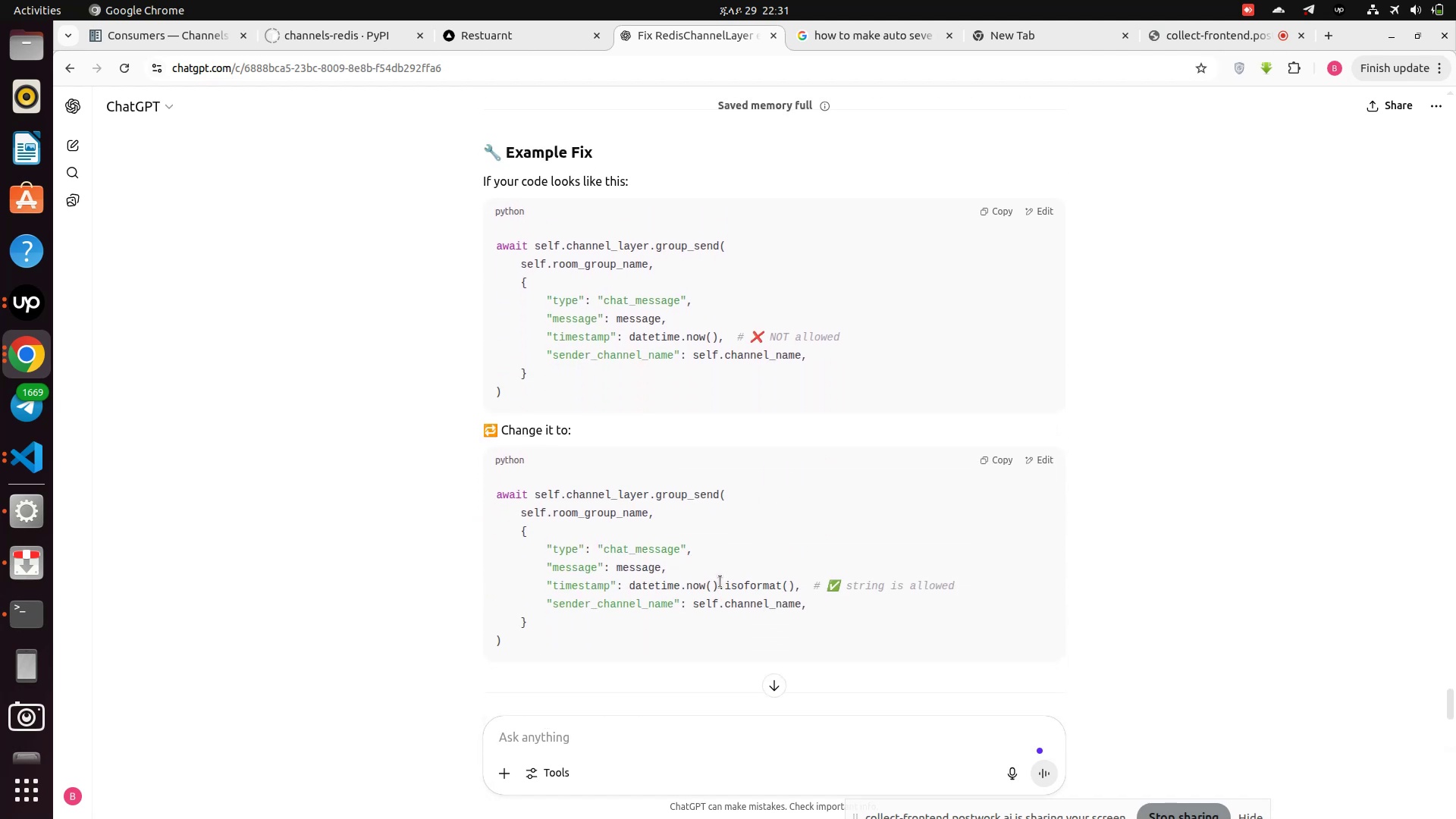 
left_click_drag(start_coordinate=[721, 587], to_coordinate=[798, 590])
 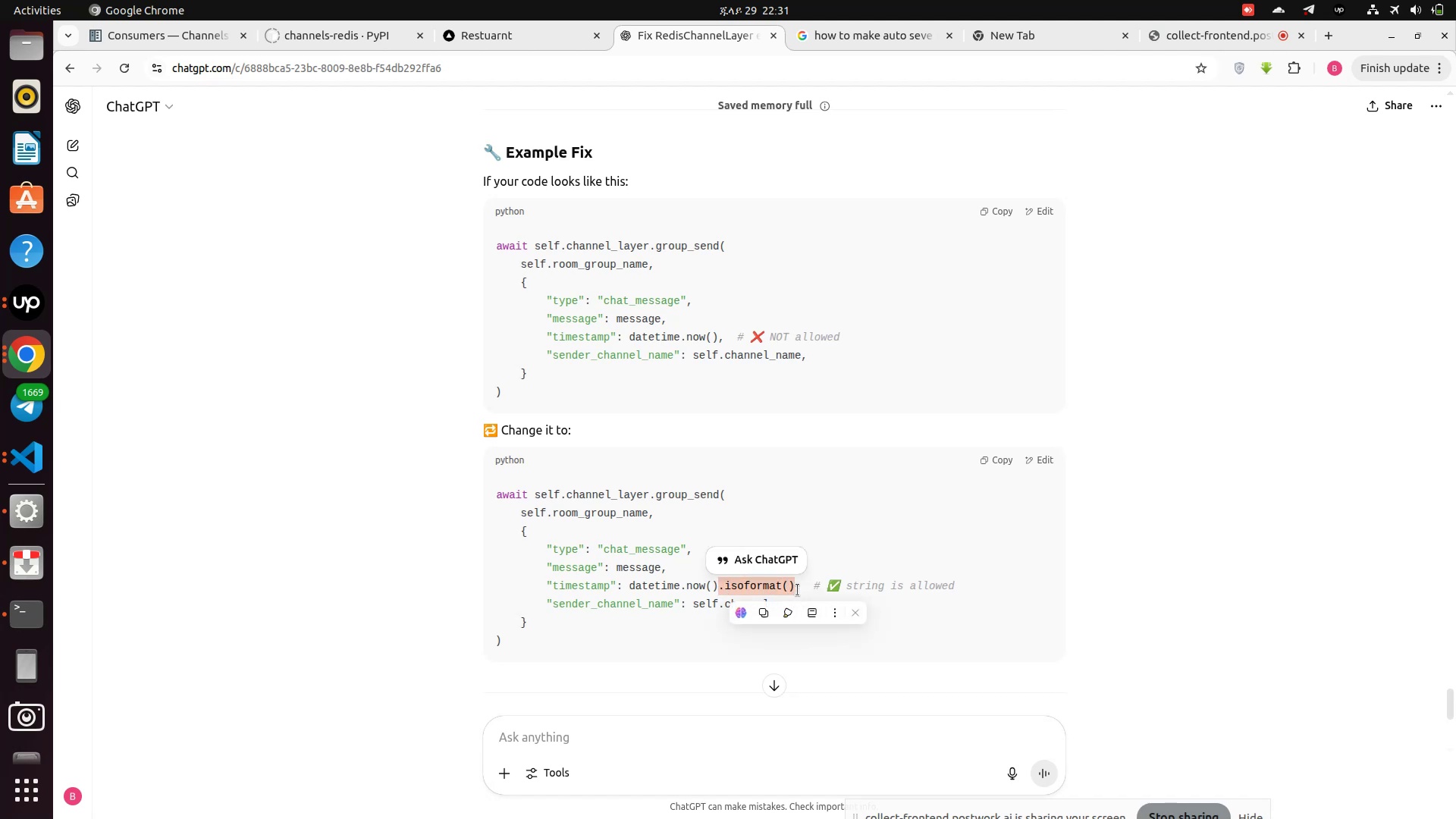 
key(Control+C)
 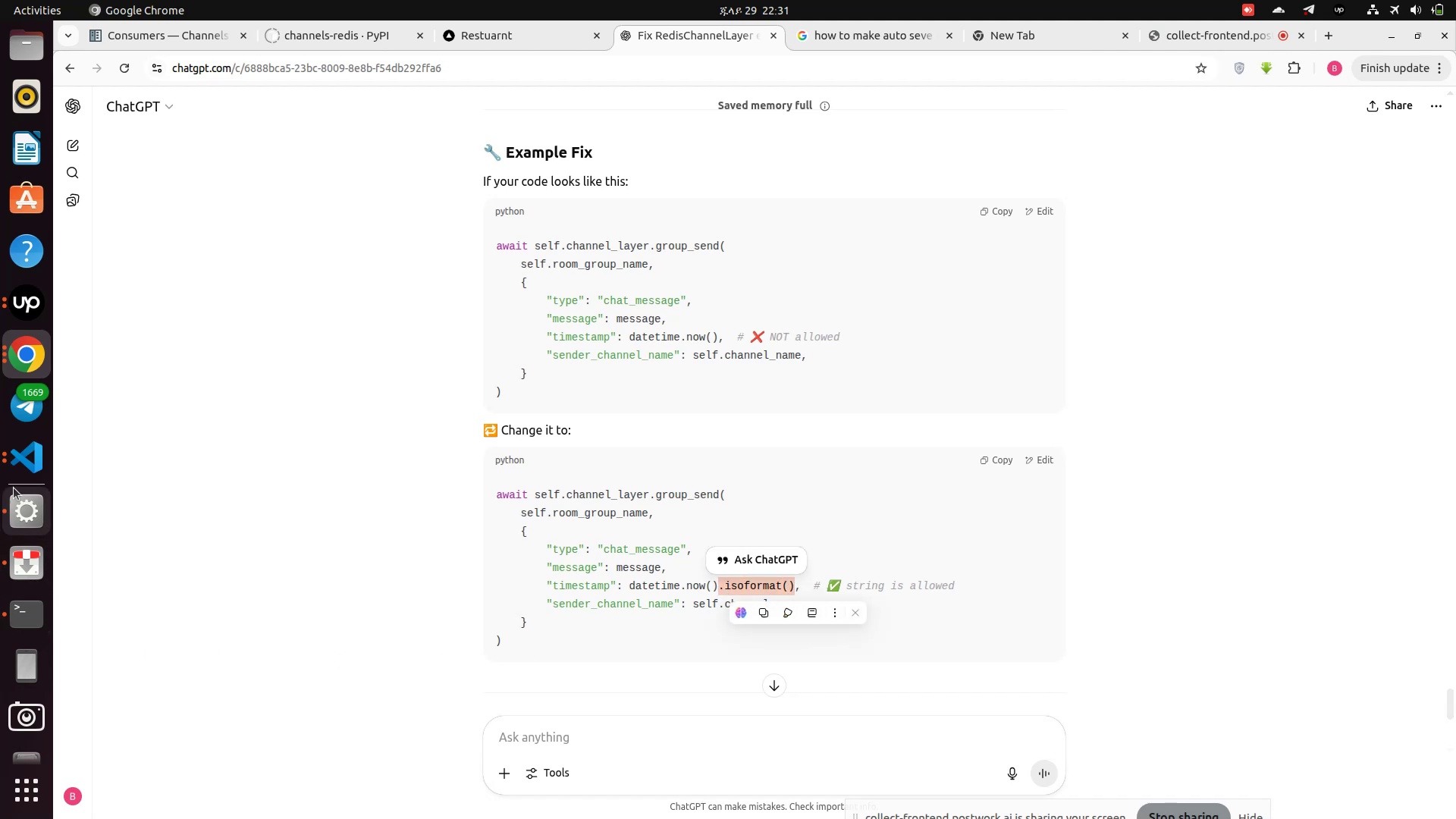 
left_click([27, 463])
 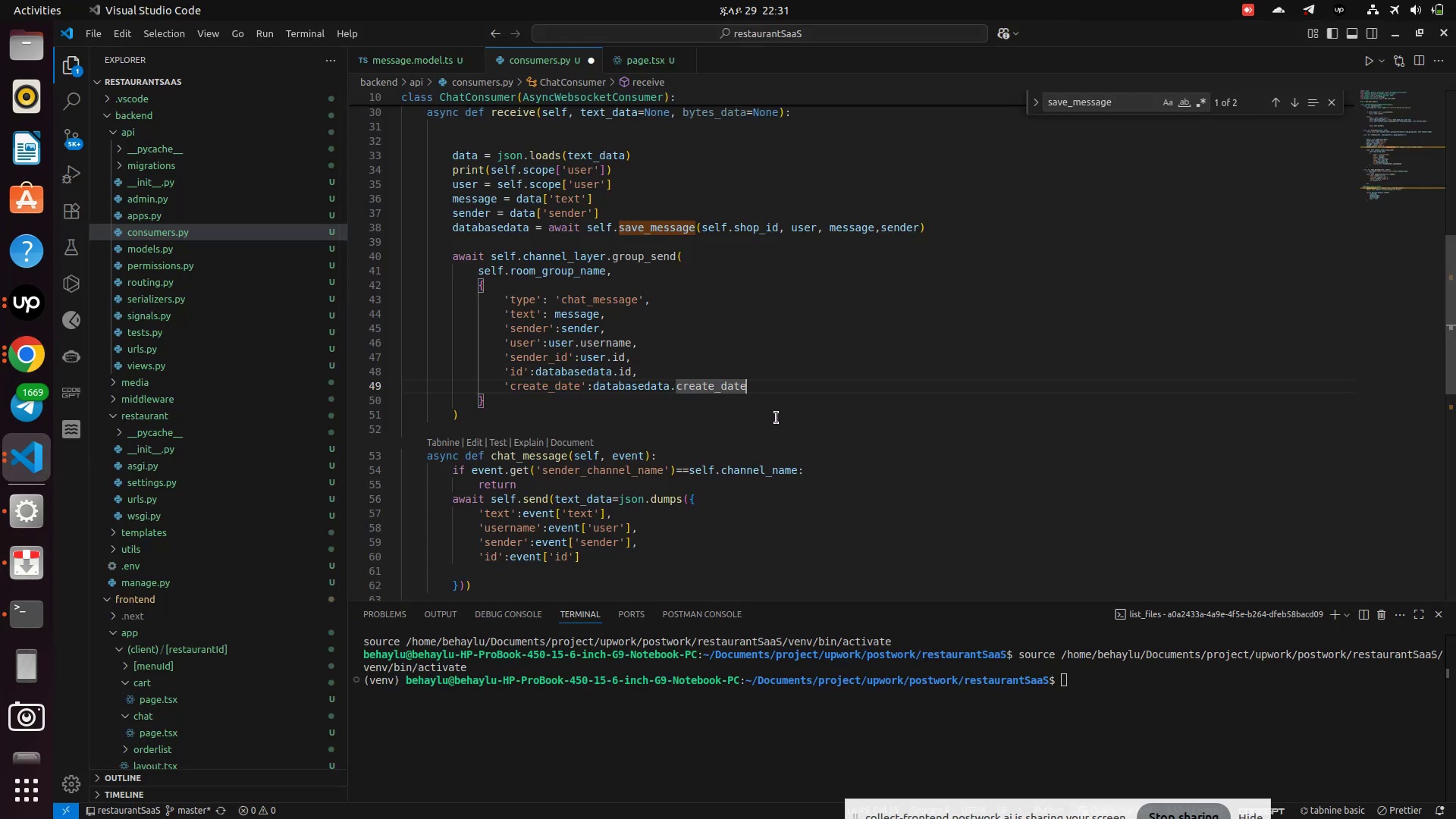 
left_click([776, 394])
 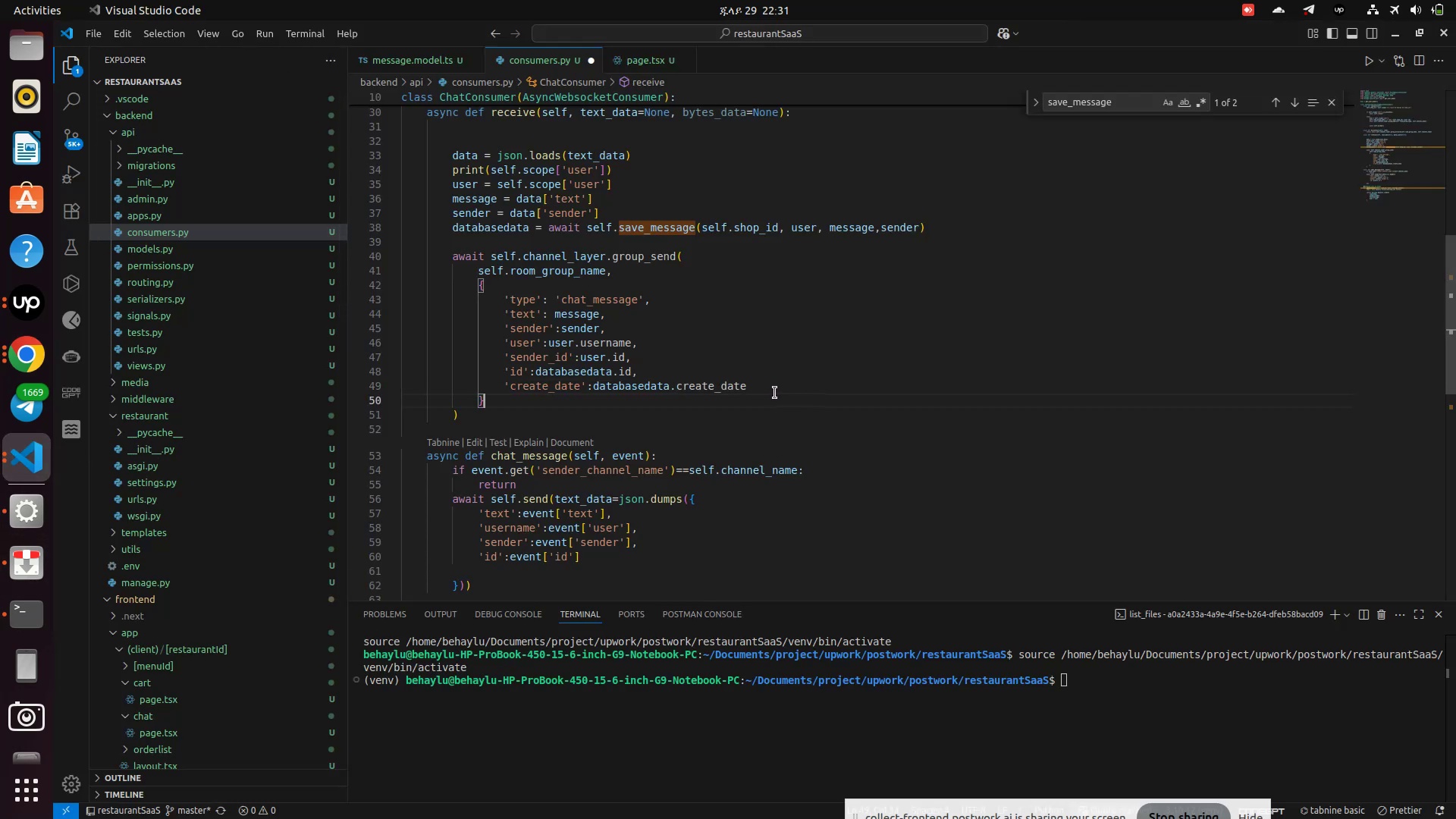 
left_click([770, 392])
 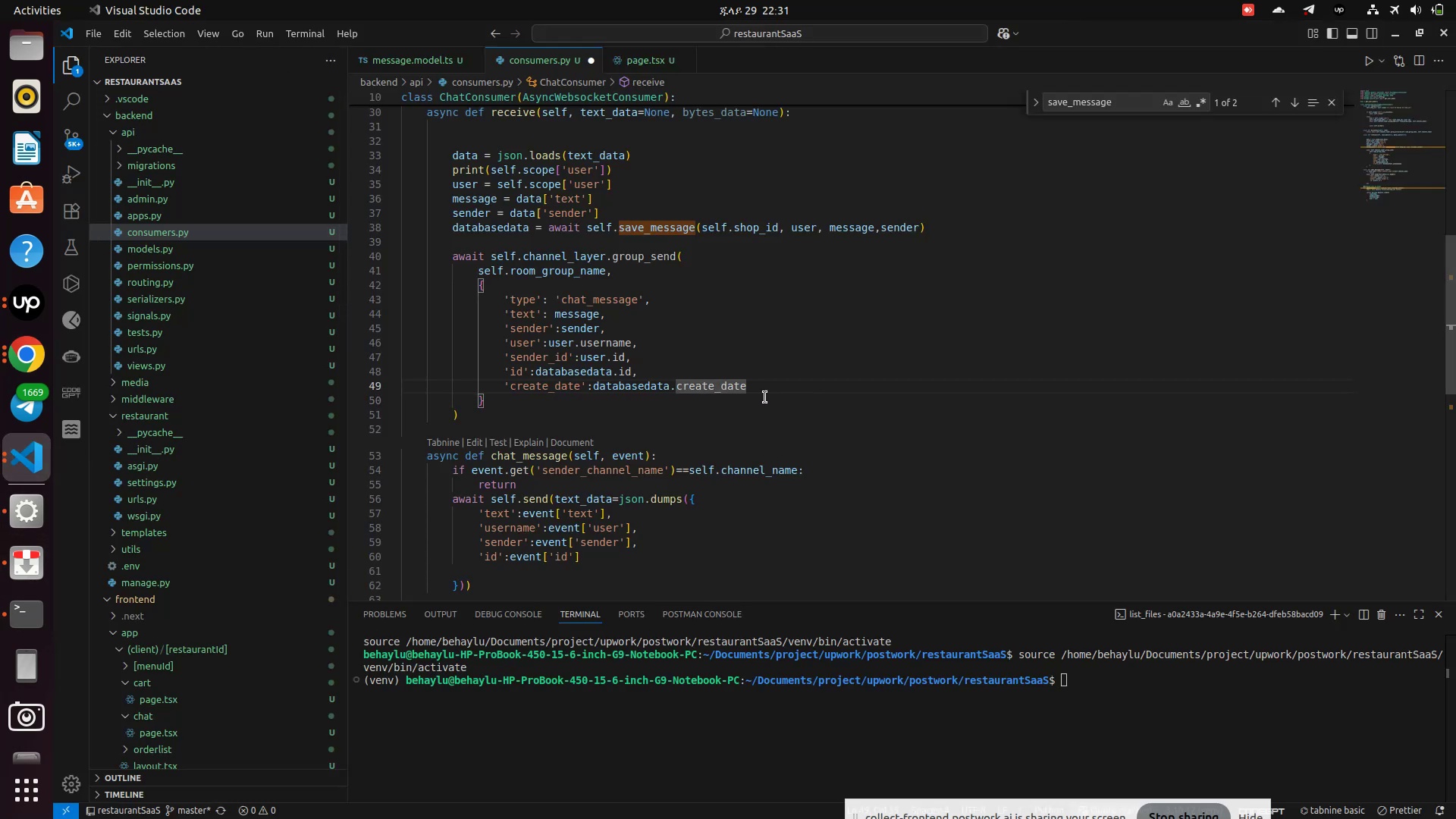 
key(Period)
 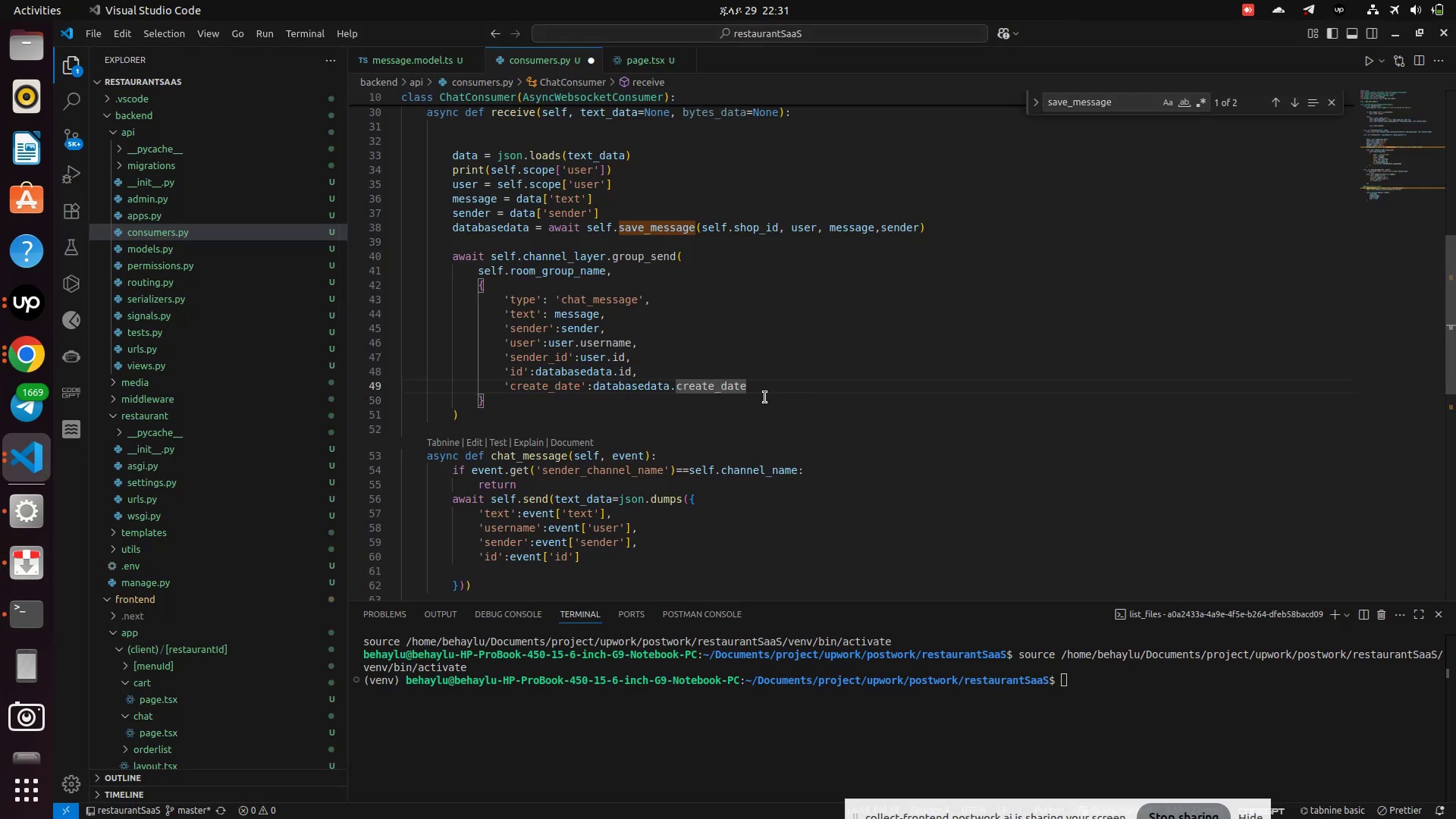 
key(Control+V)
 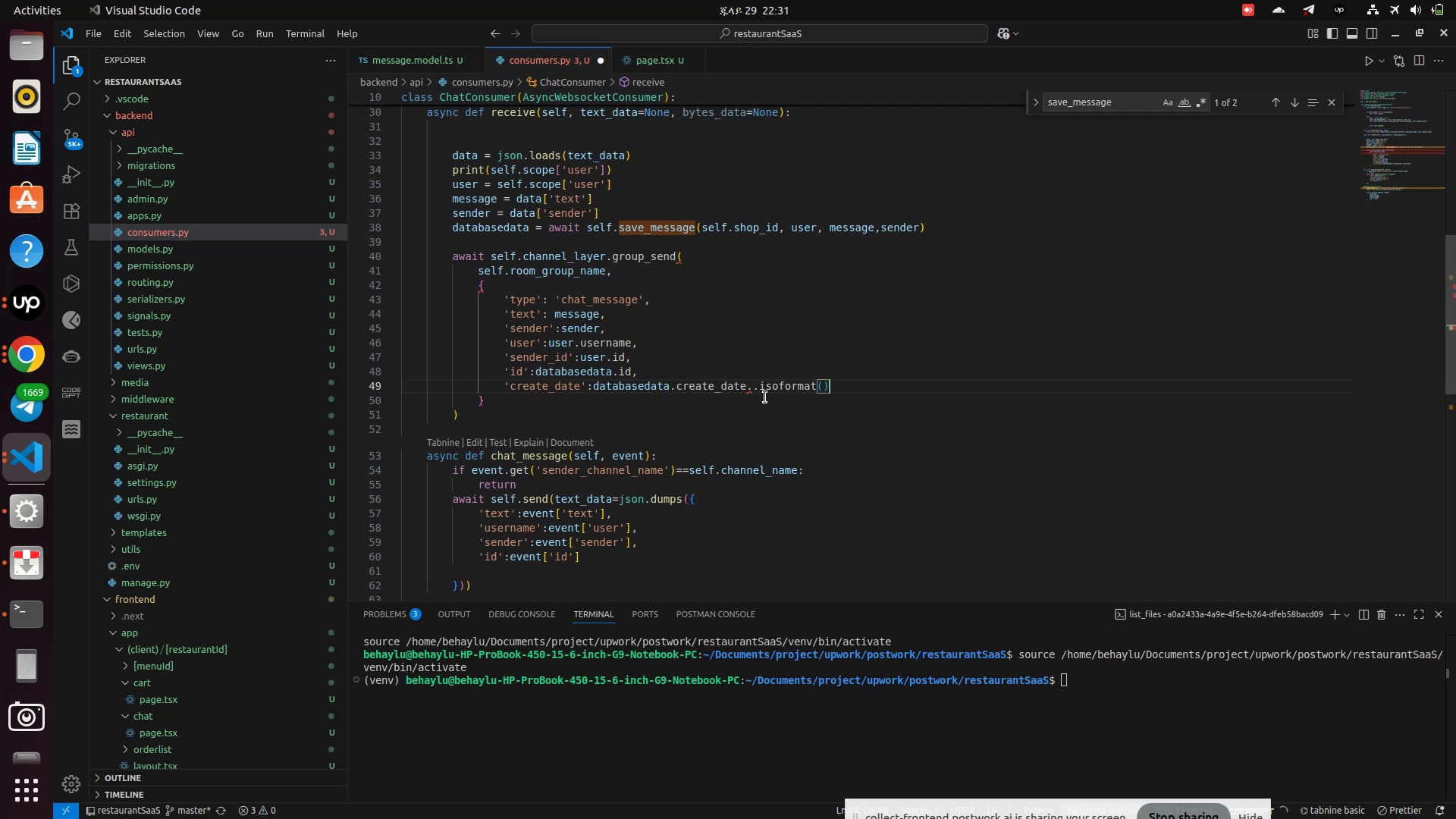 
hold_key(key=ArrowLeft, duration=0.69)
 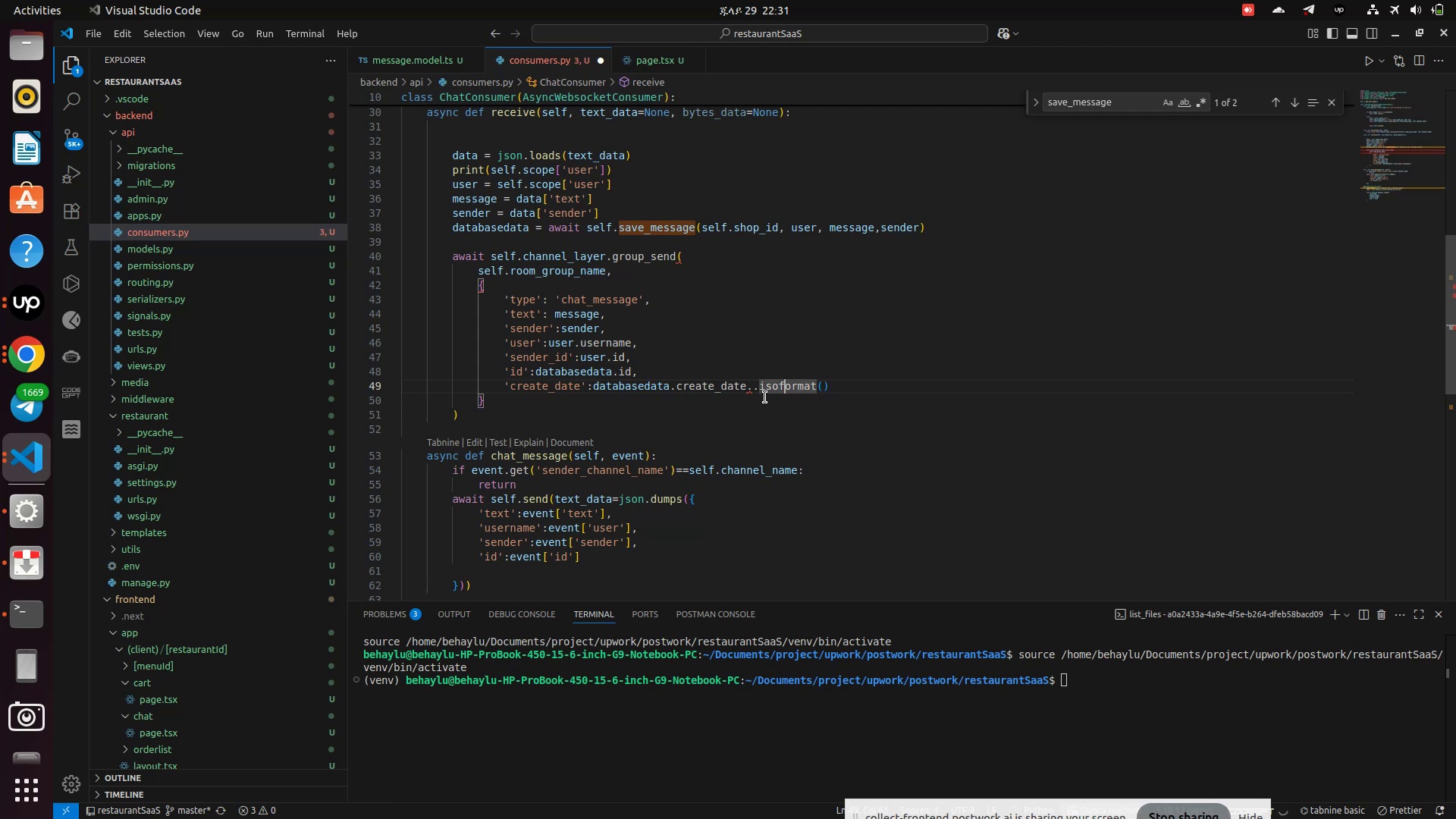 
key(ArrowLeft)
 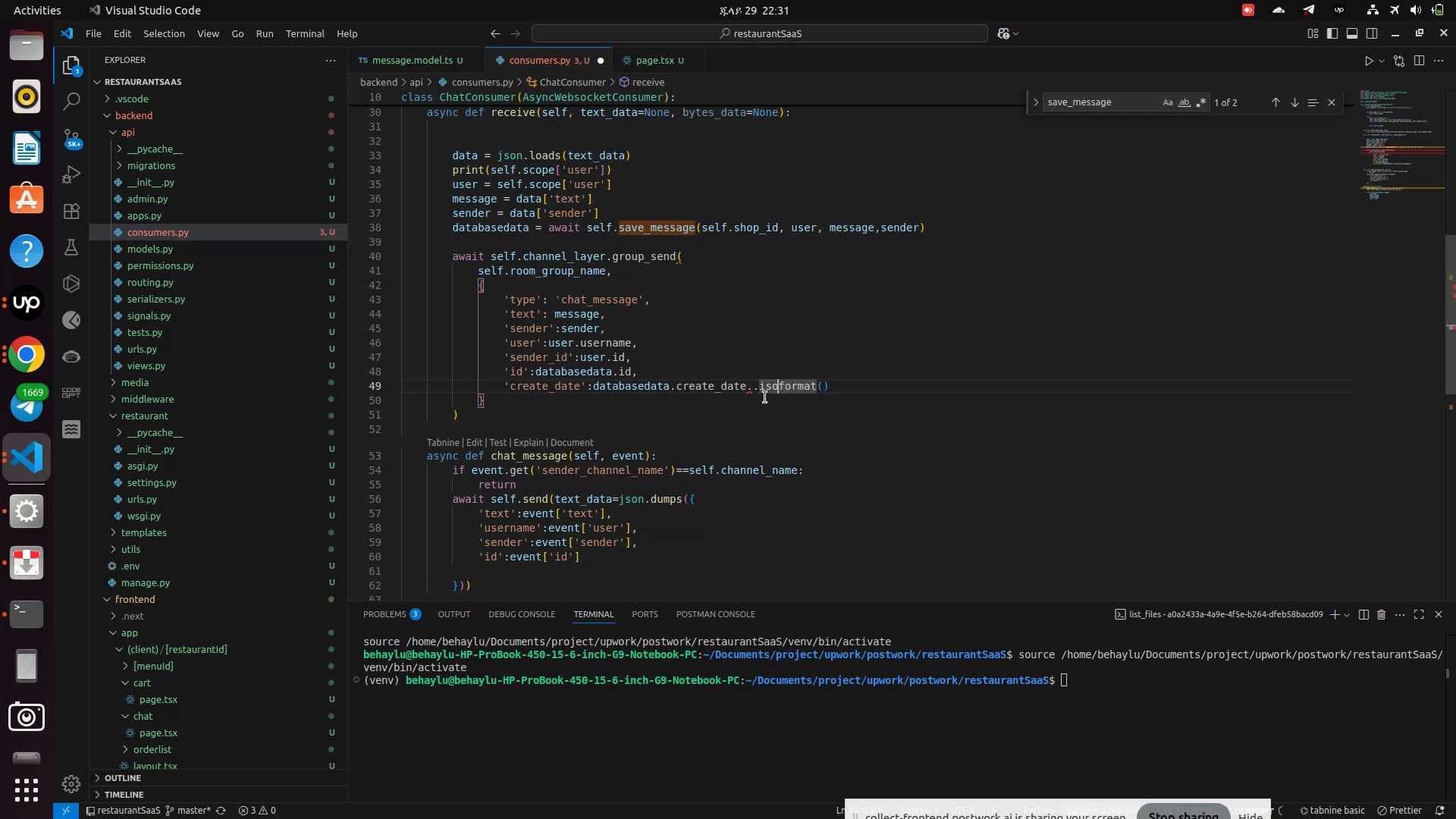 
key(ArrowLeft)
 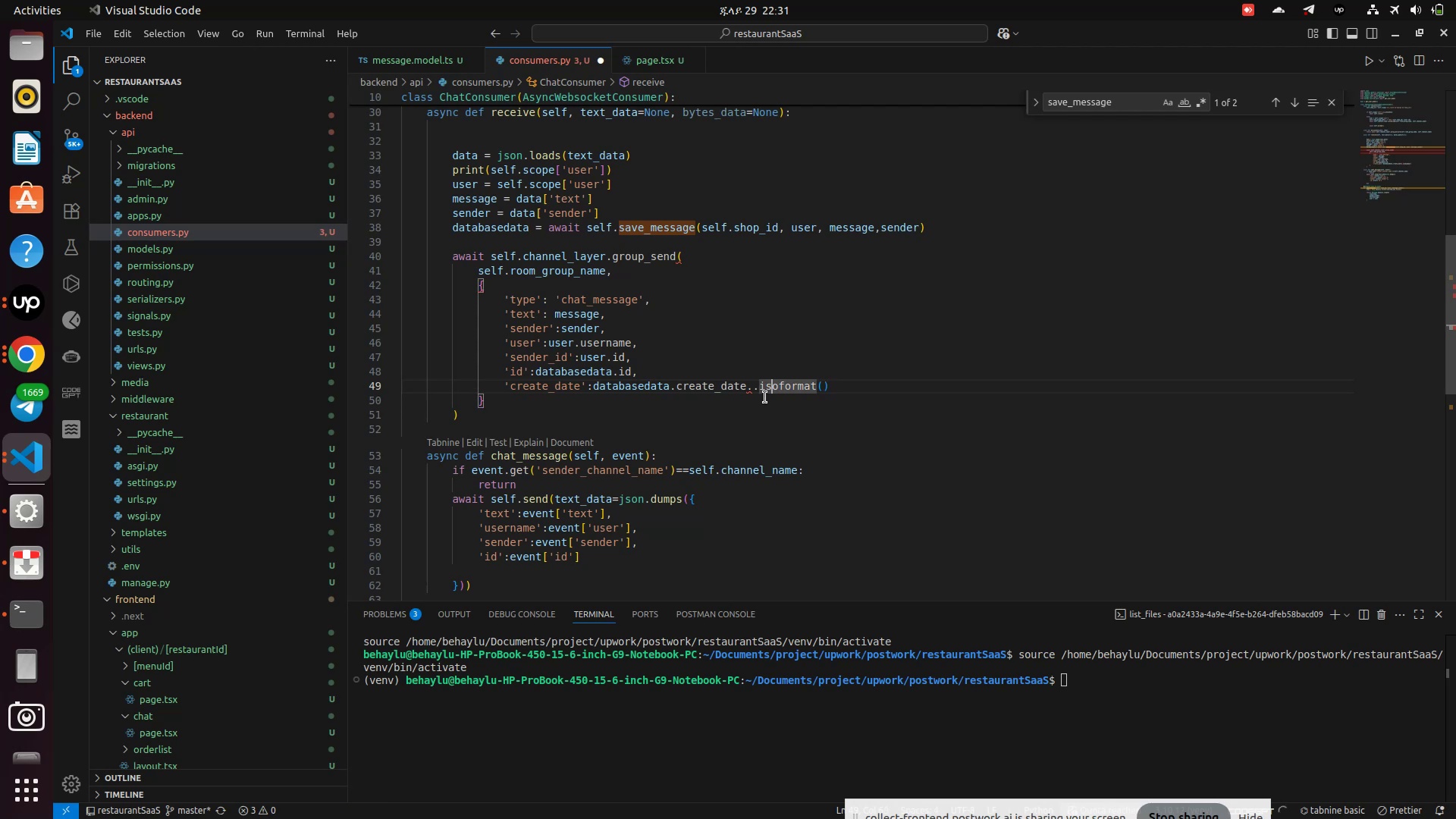 
key(ArrowLeft)
 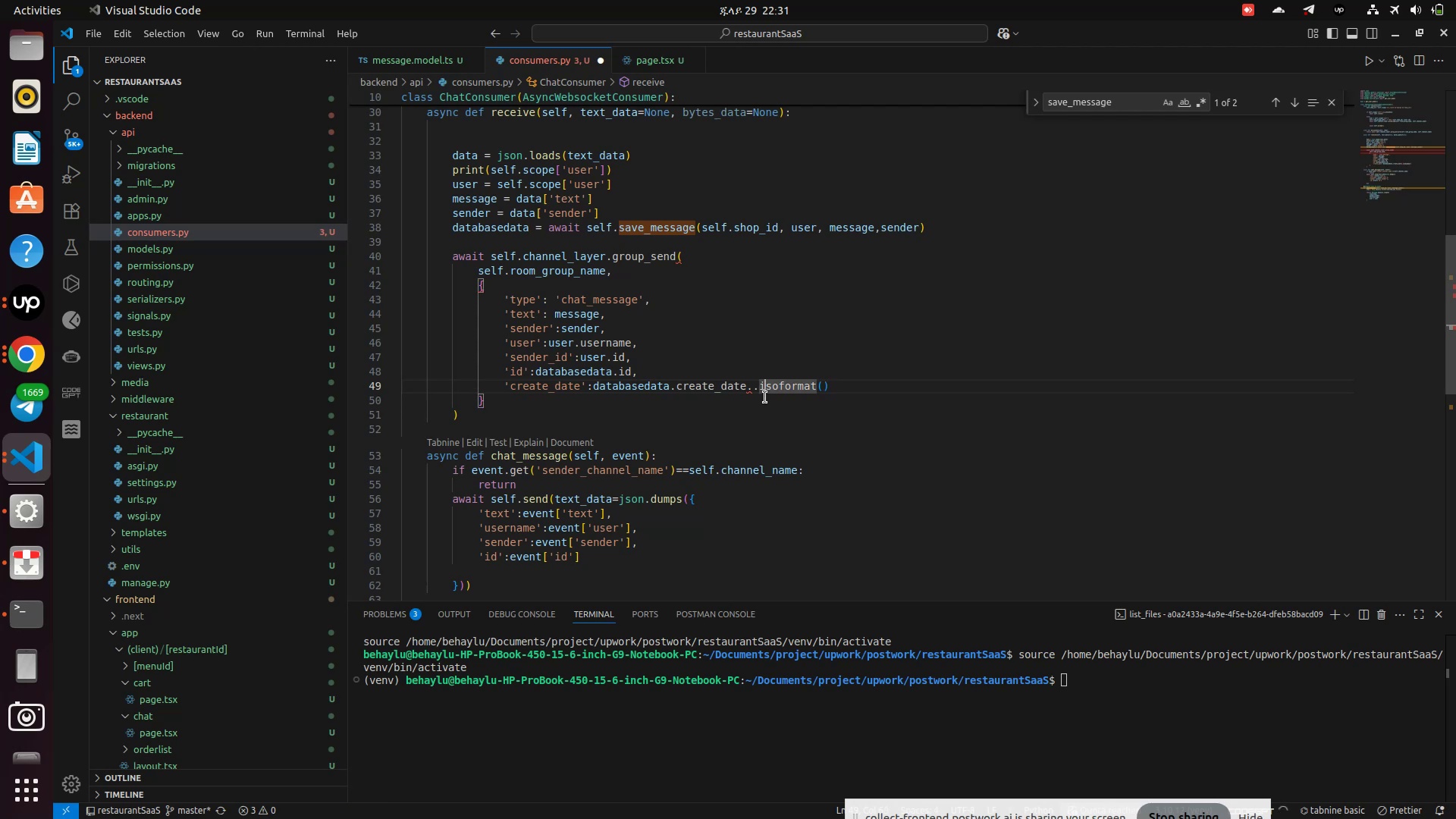 
key(ArrowLeft)
 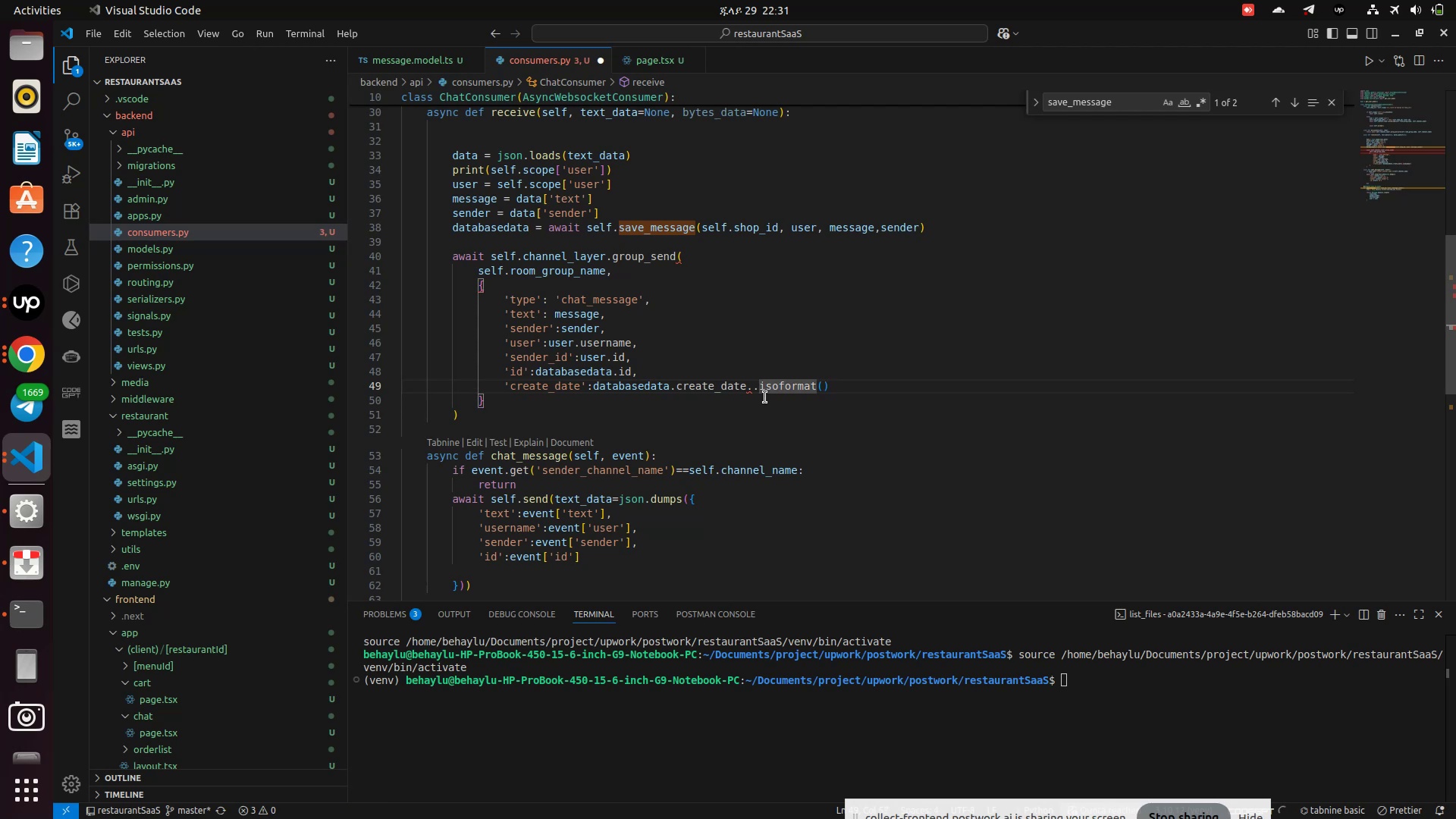 
key(Backspace)
 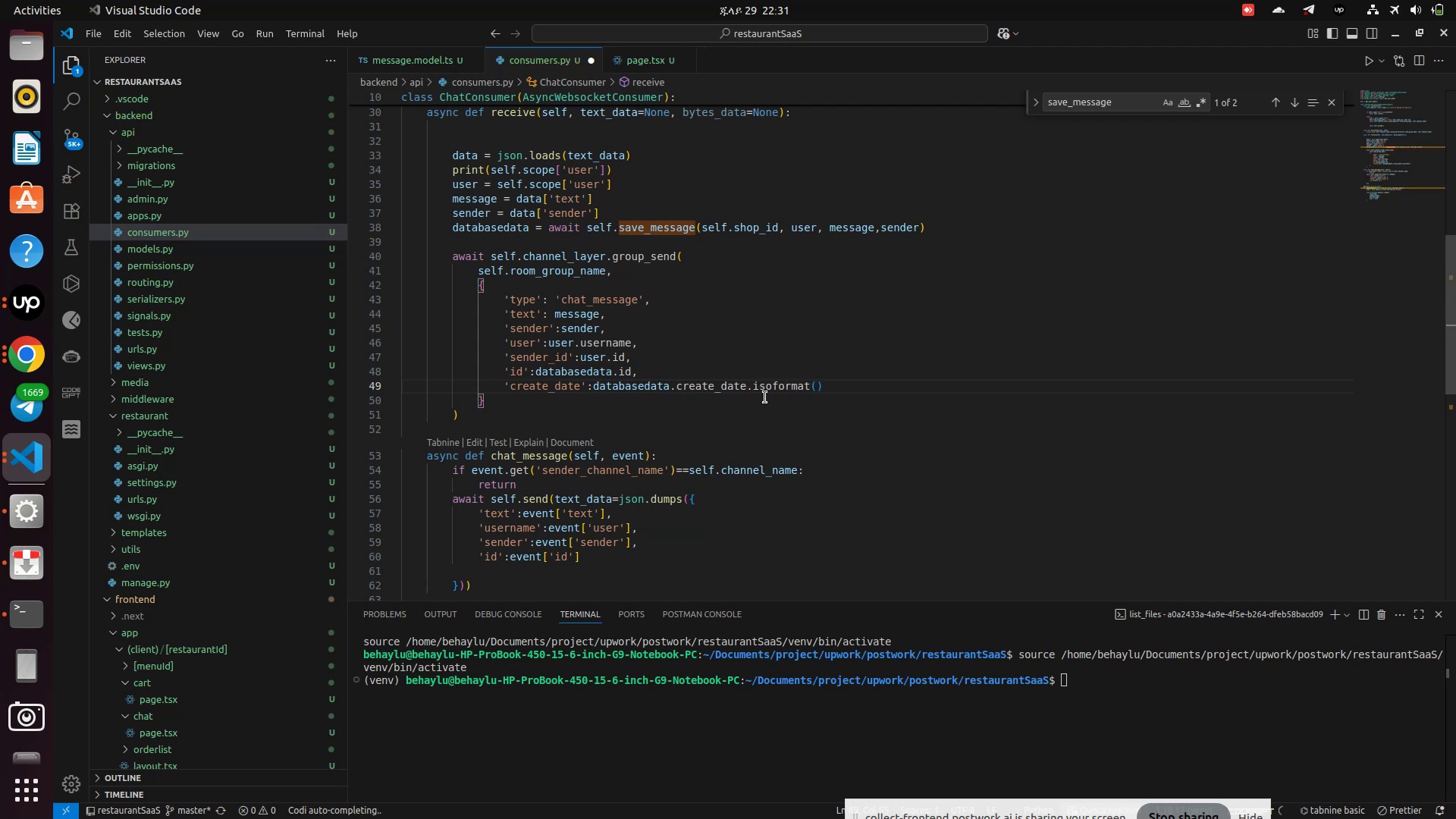 
key(Control+S)
 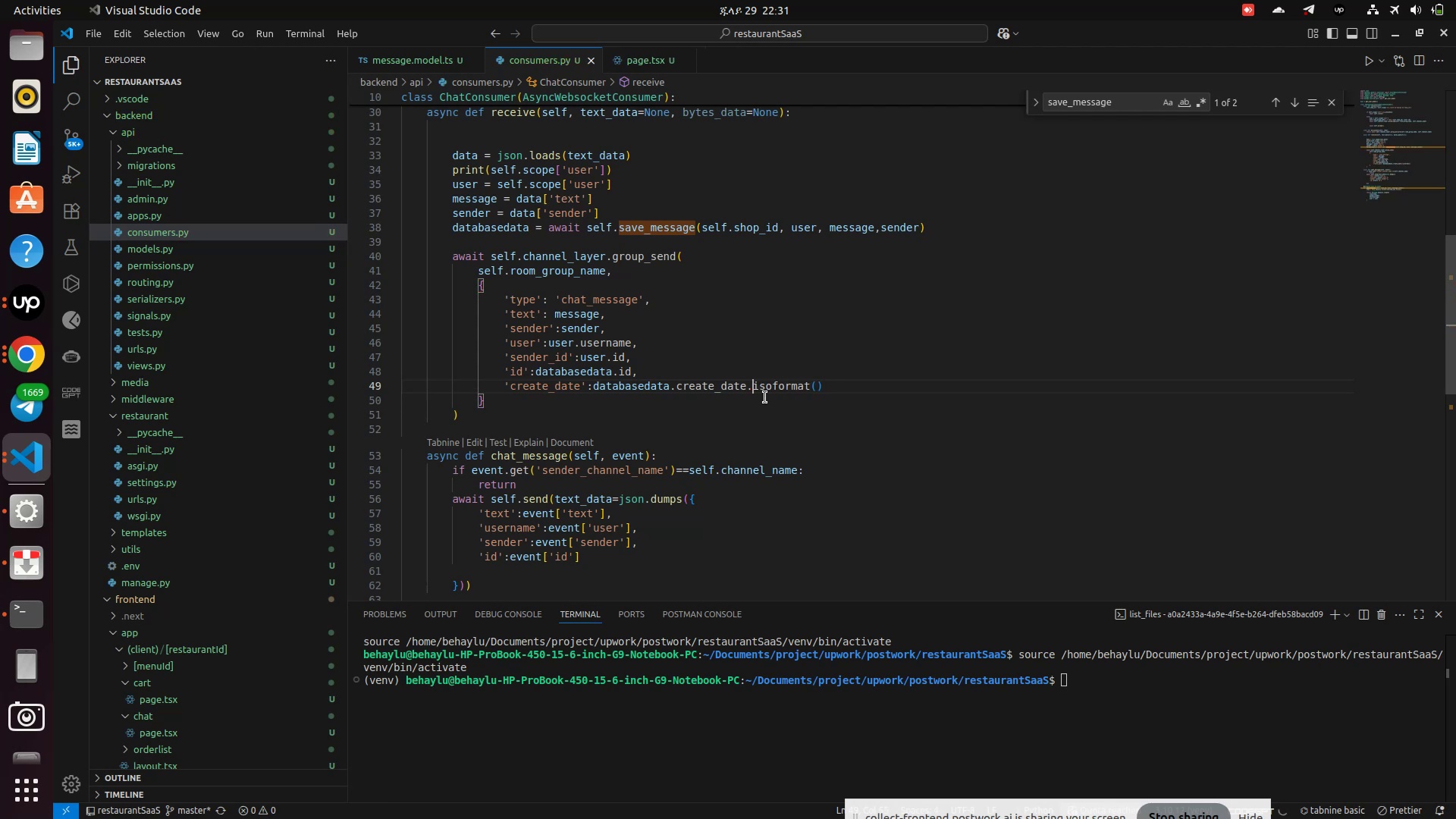 
key(Control+S)
 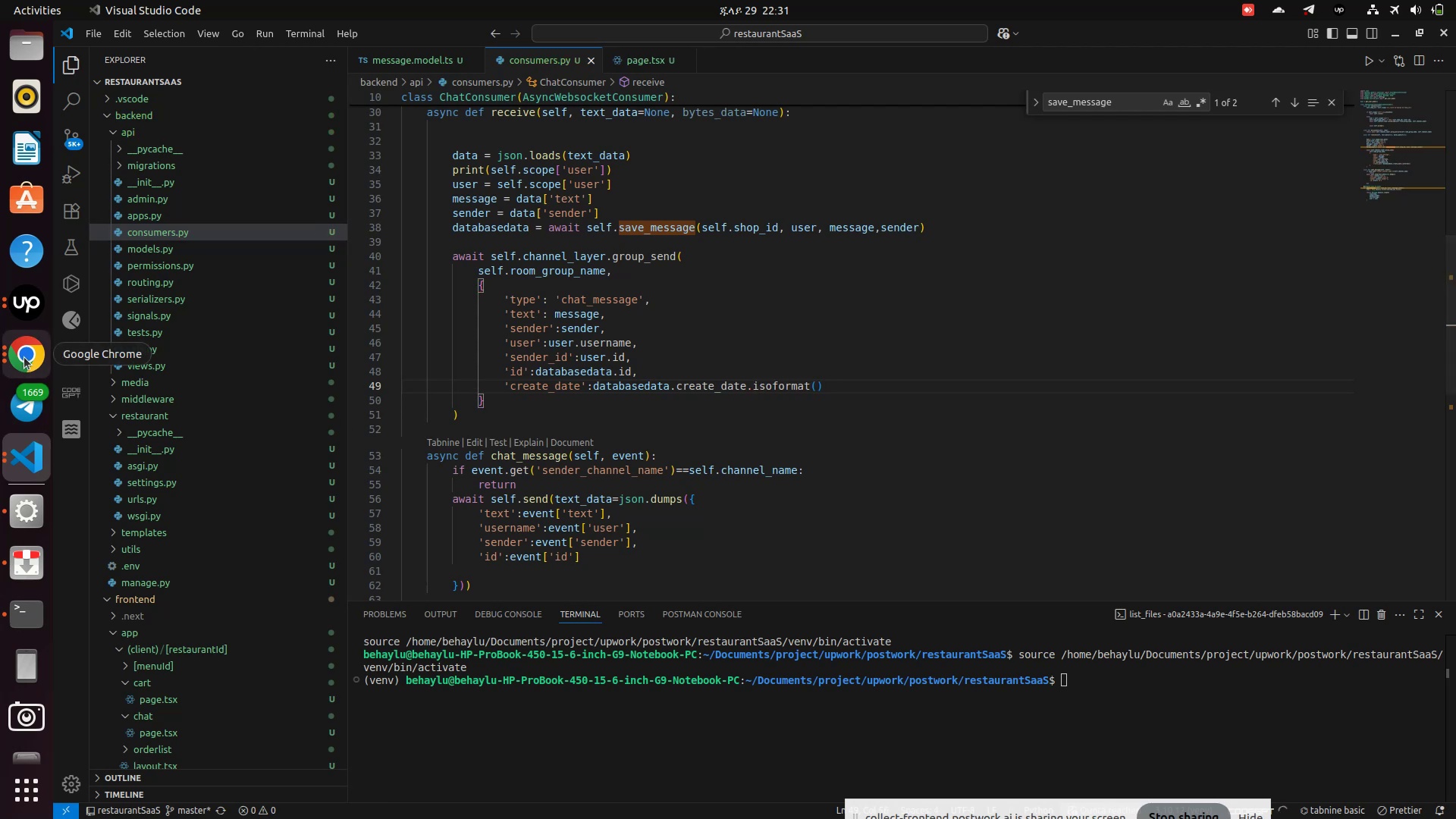 
left_click([24, 357])
 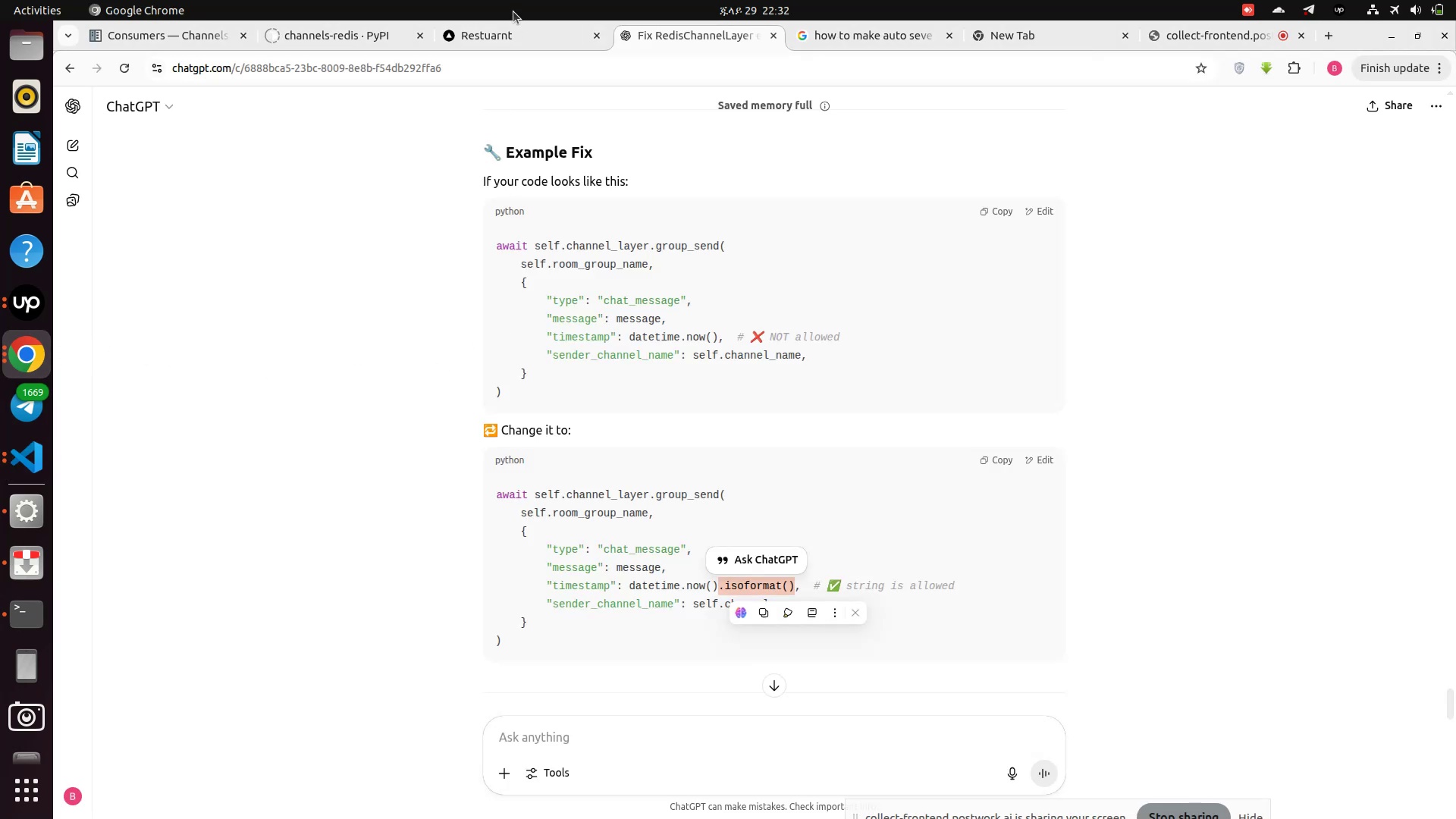 
left_click([503, 34])
 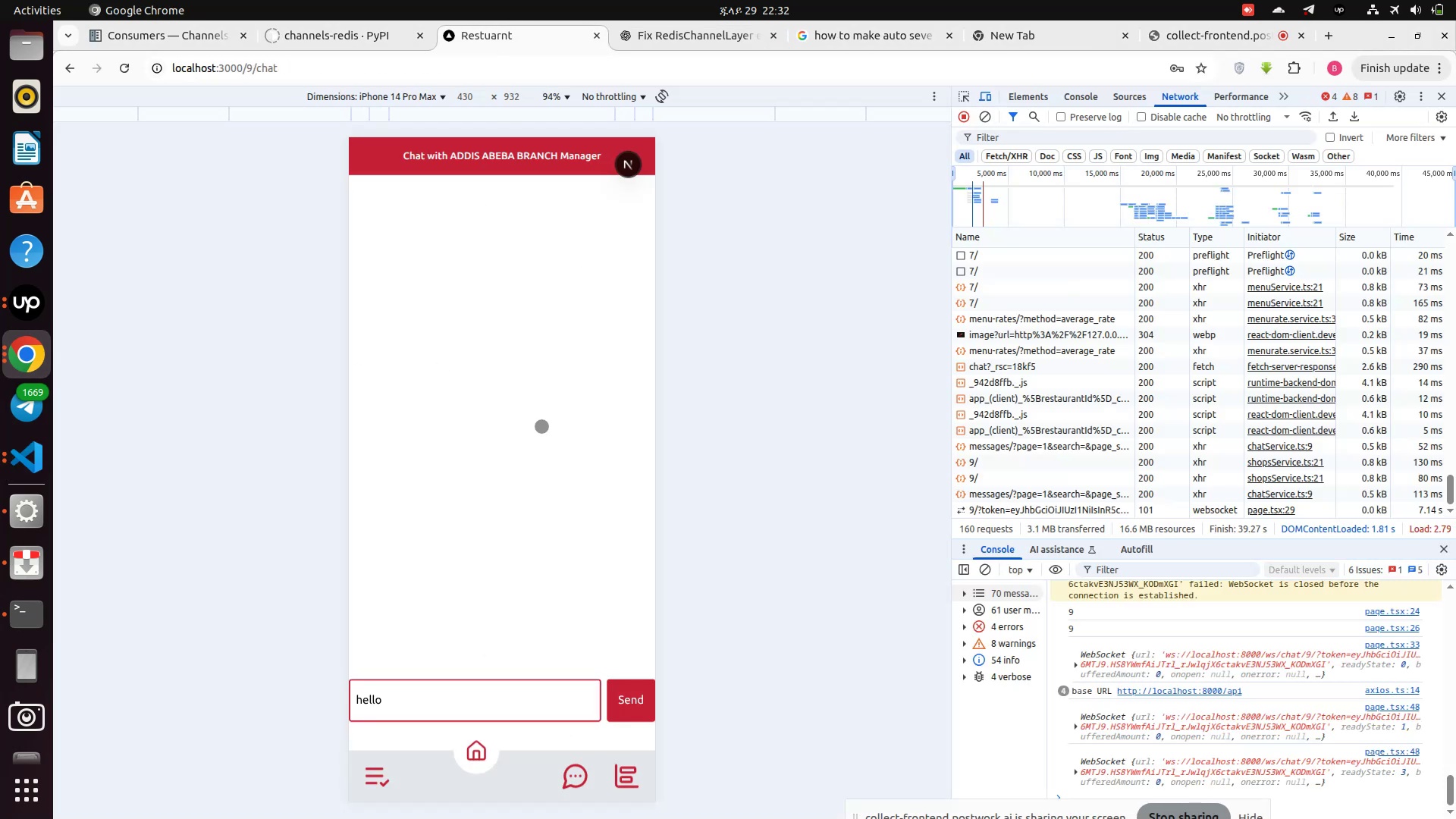 
scroll: coordinate [496, 452], scroll_direction: down, amount: 3.0
 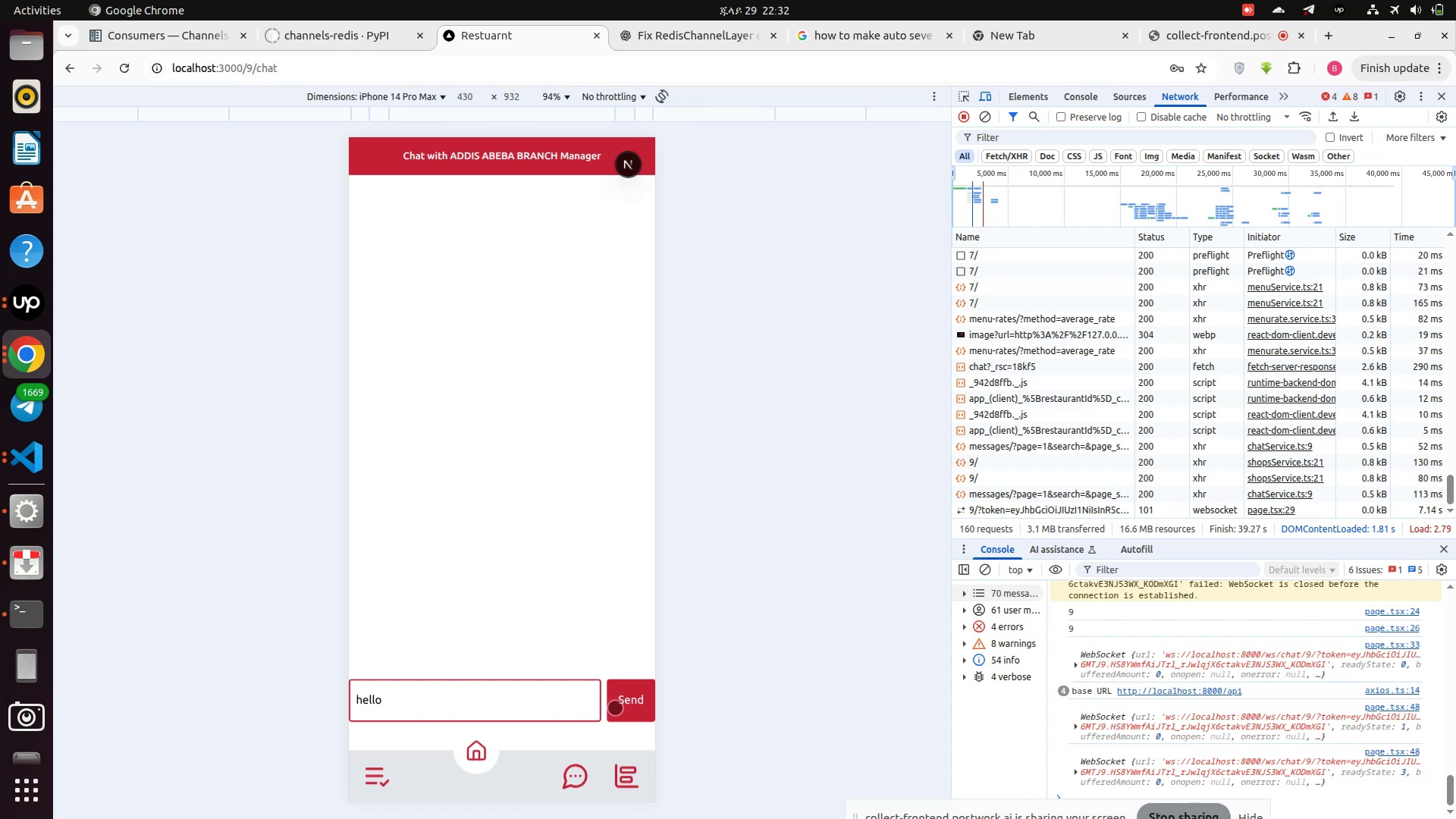 
left_click([629, 701])
 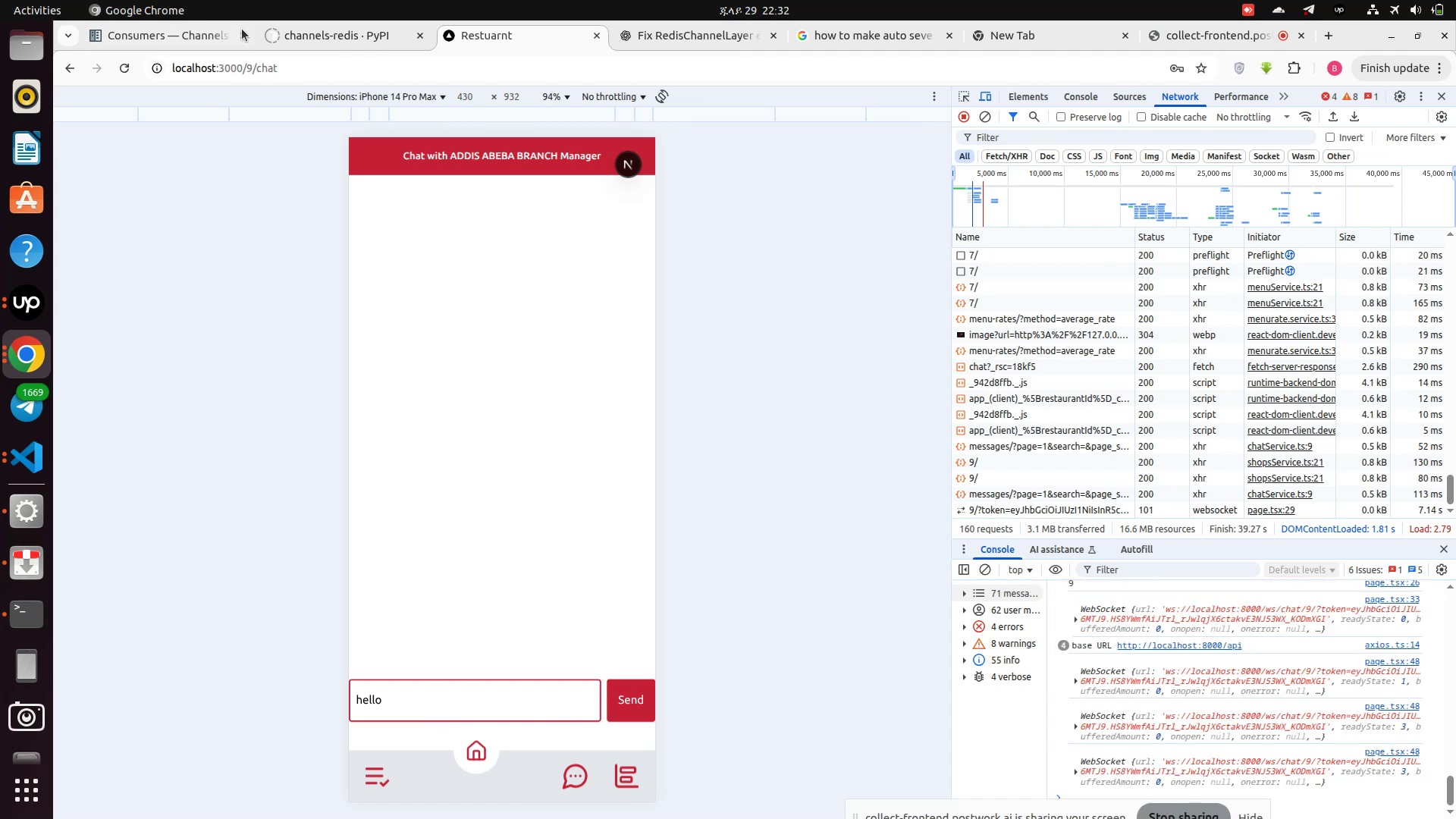 
left_click([319, 66])
 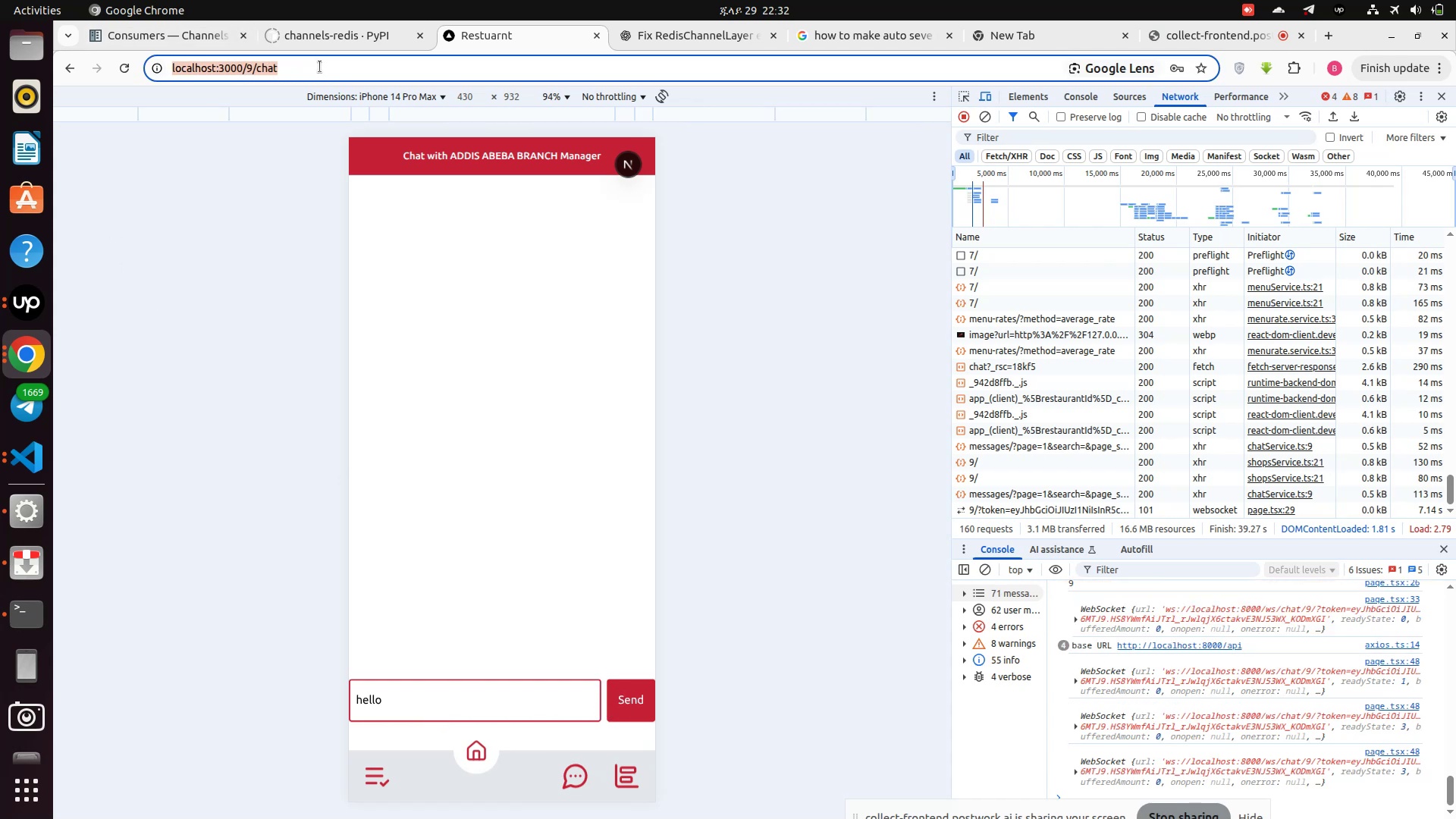 
key(Enter)
 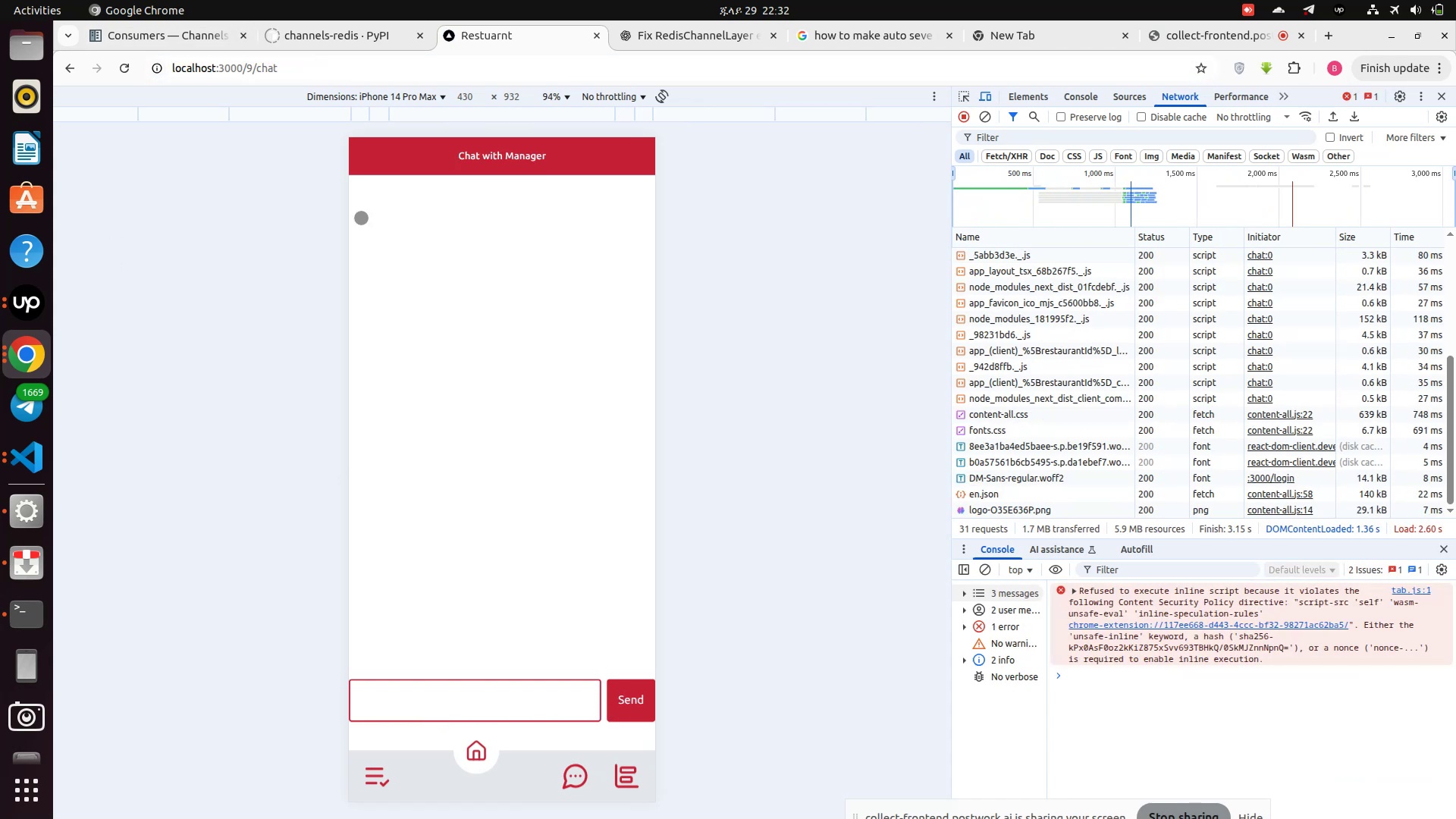 
left_click([463, 696])
 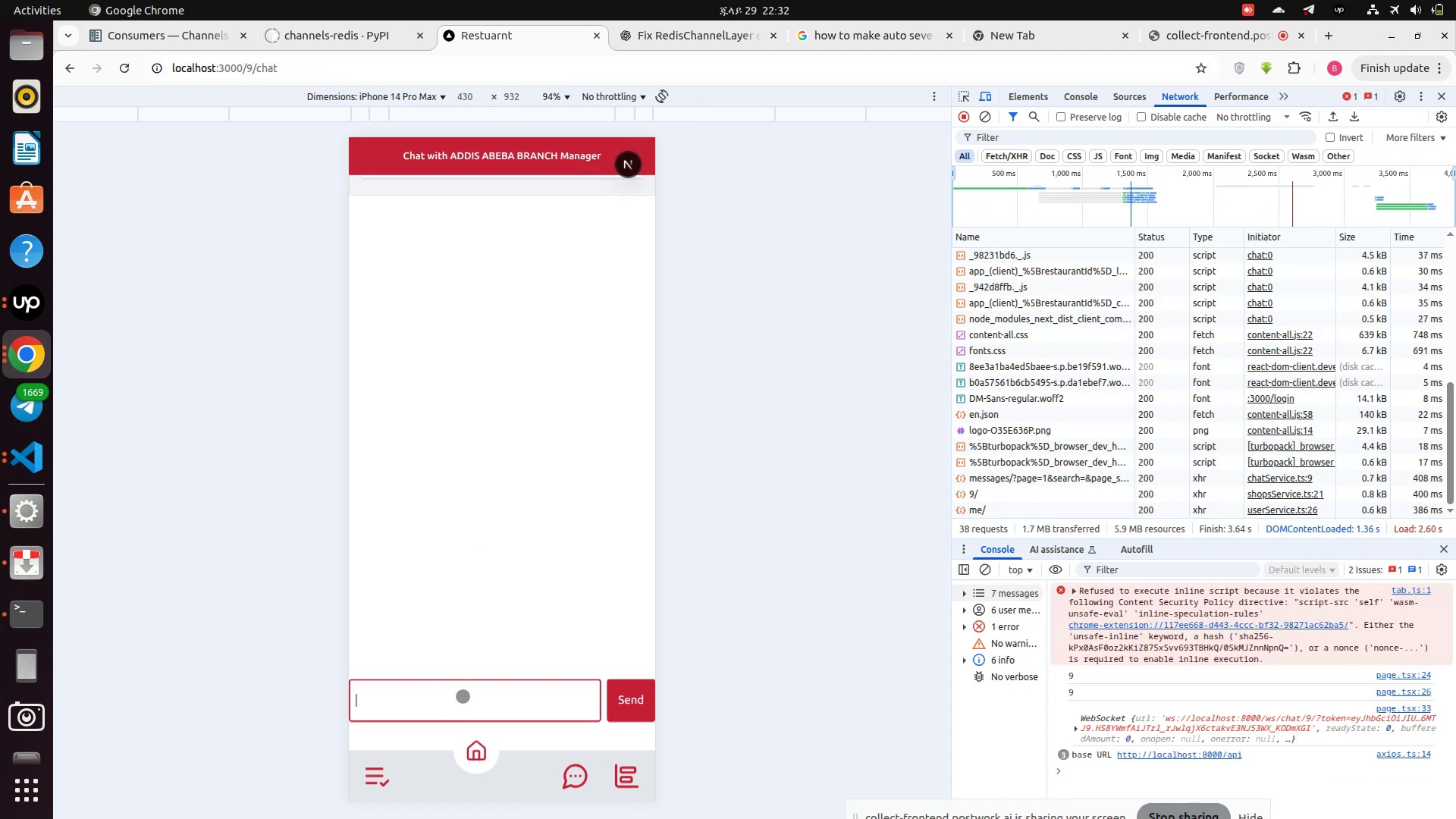 
type(hello ma)
key(Backspace)
type(om )
 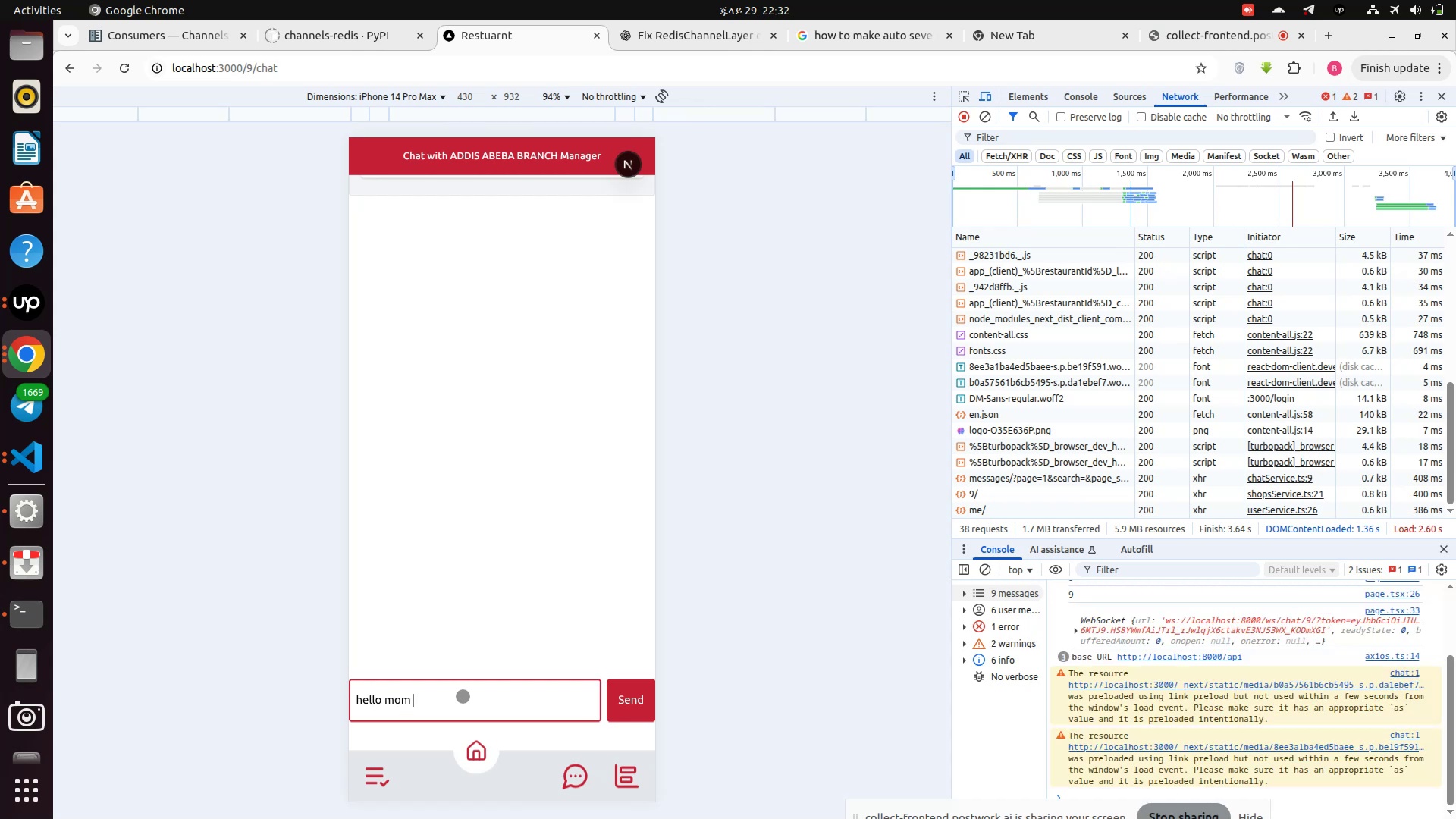 
key(Enter)
 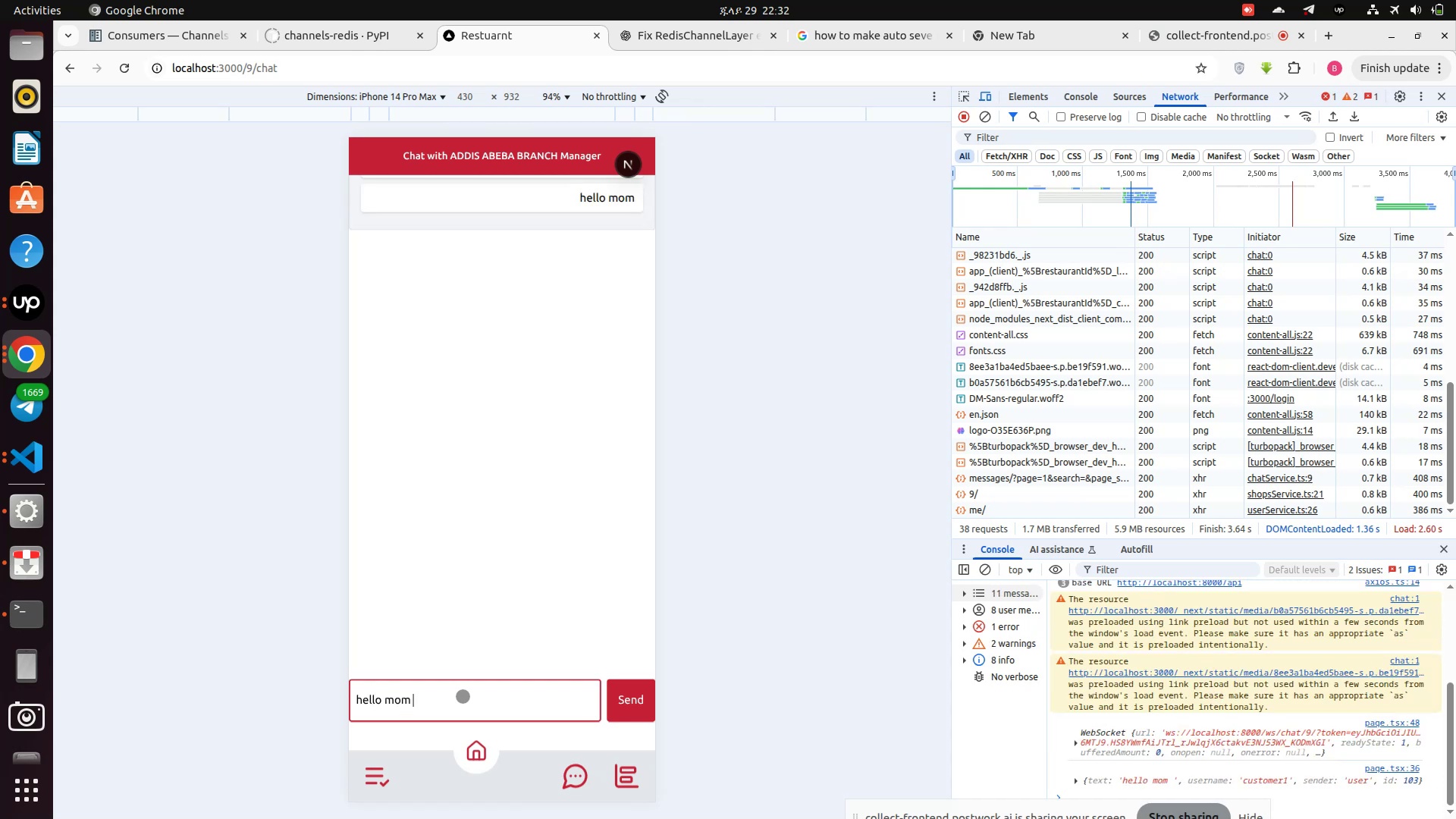 
key(Enter)
 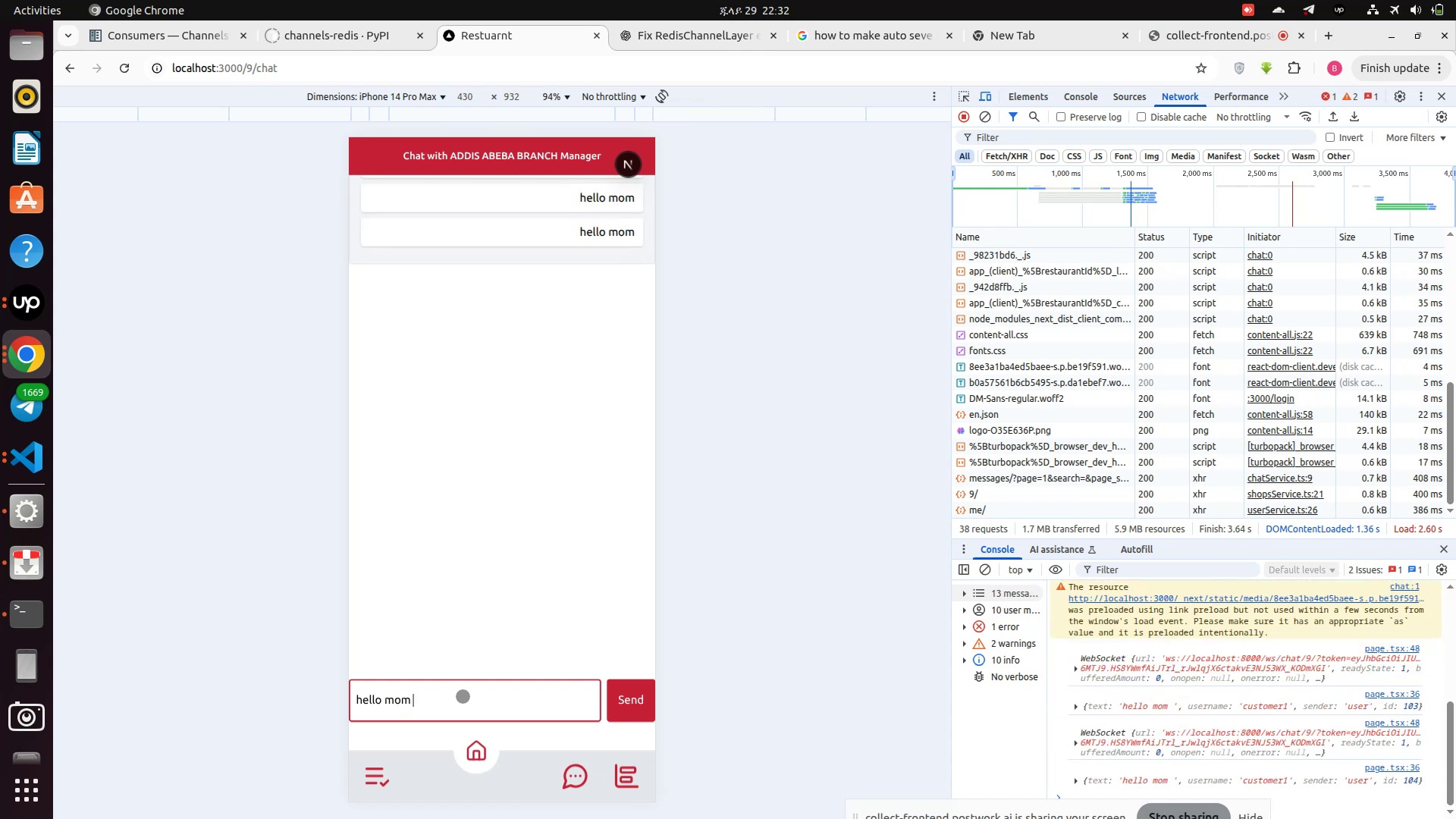 
key(Enter)
 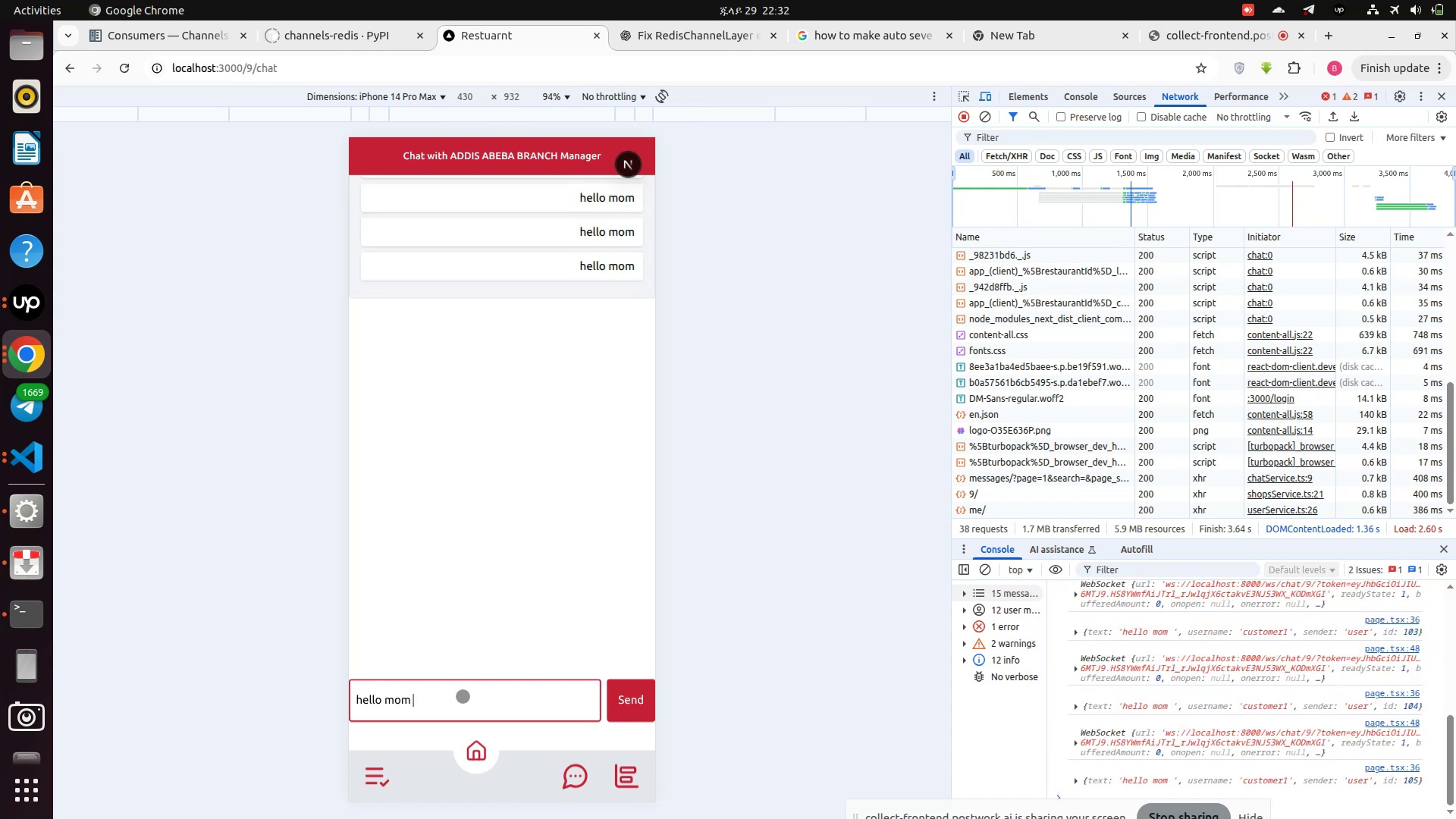 
key(Enter)
 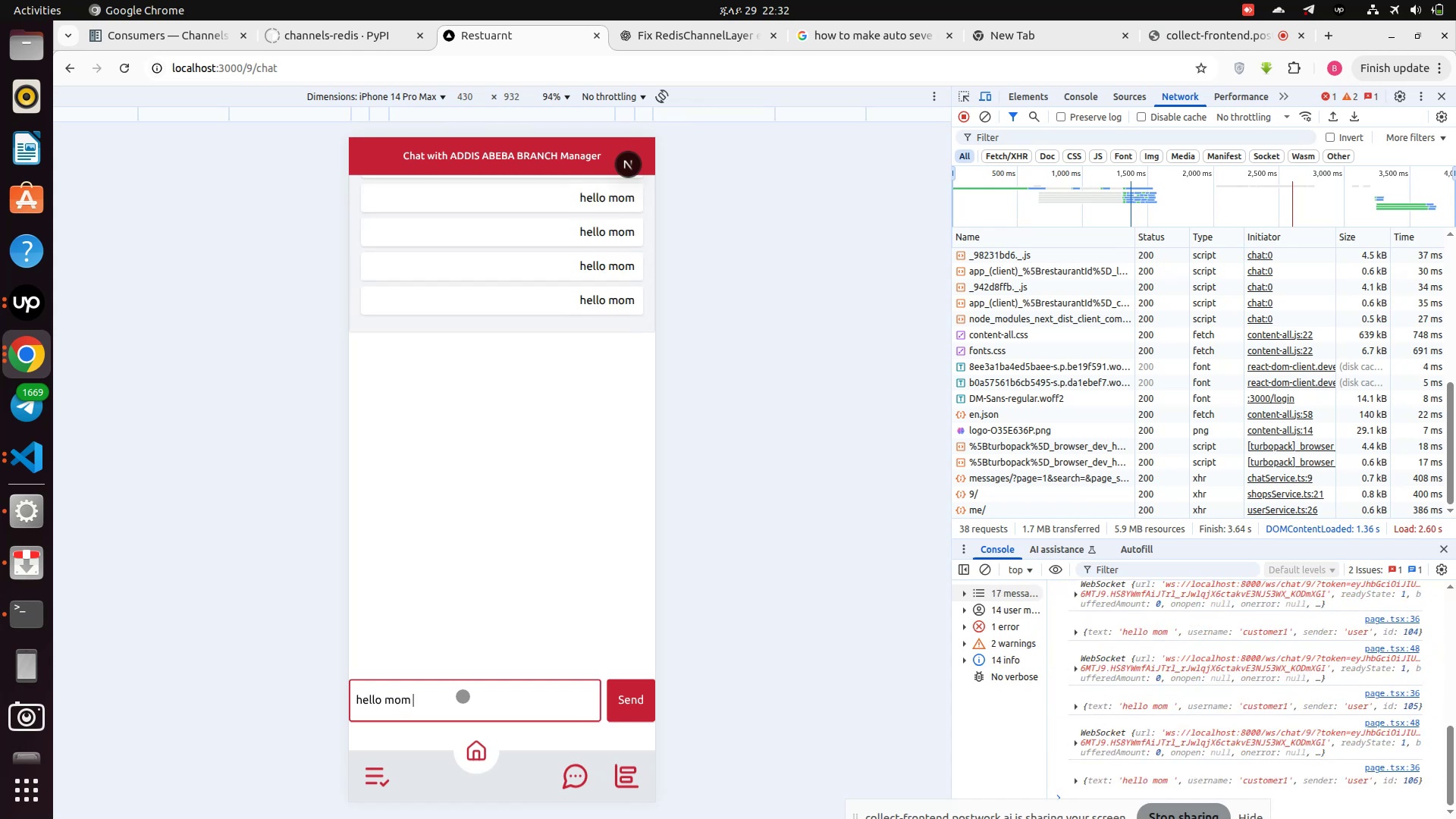 
key(Enter)
 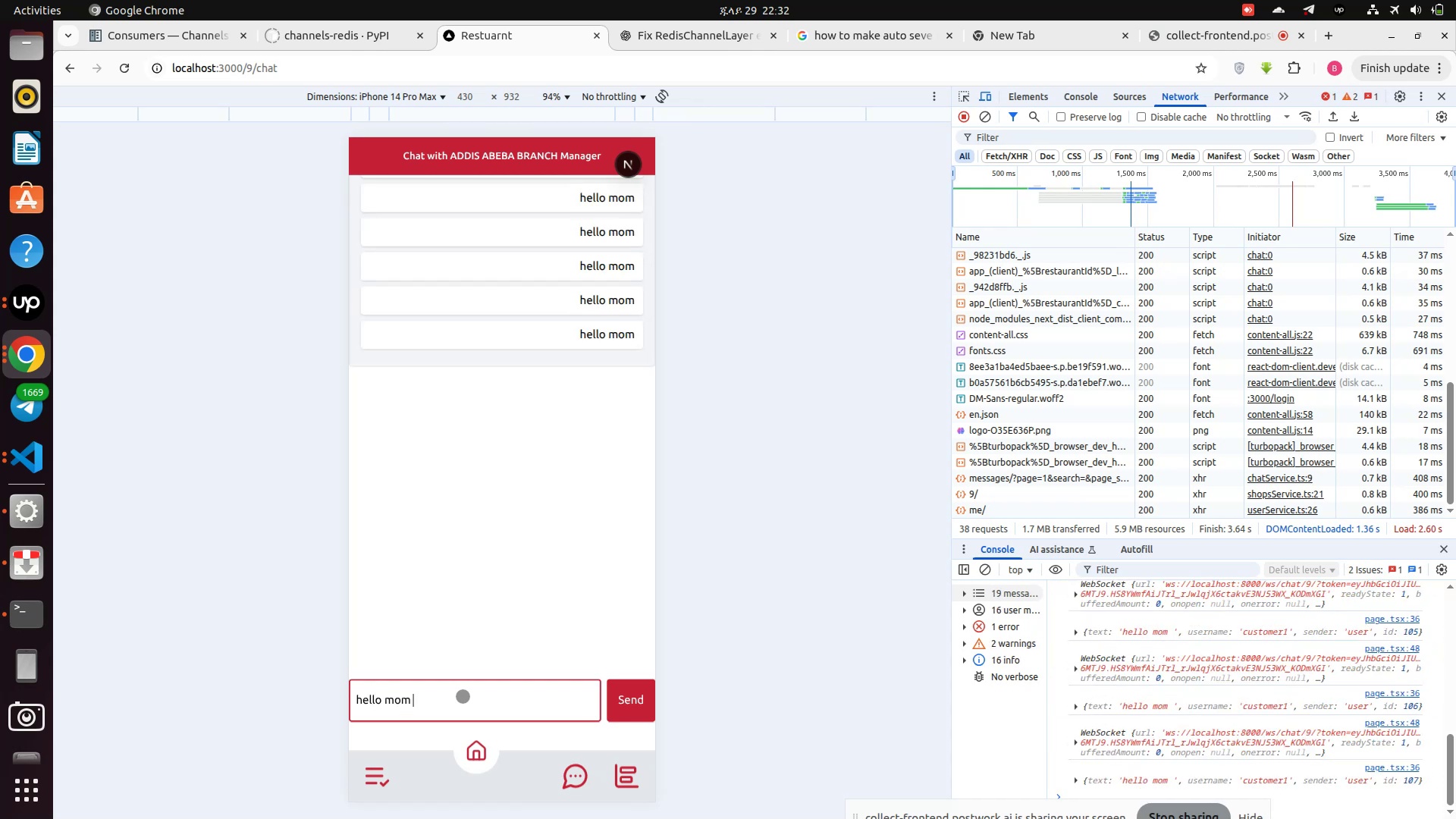 
key(Enter)
 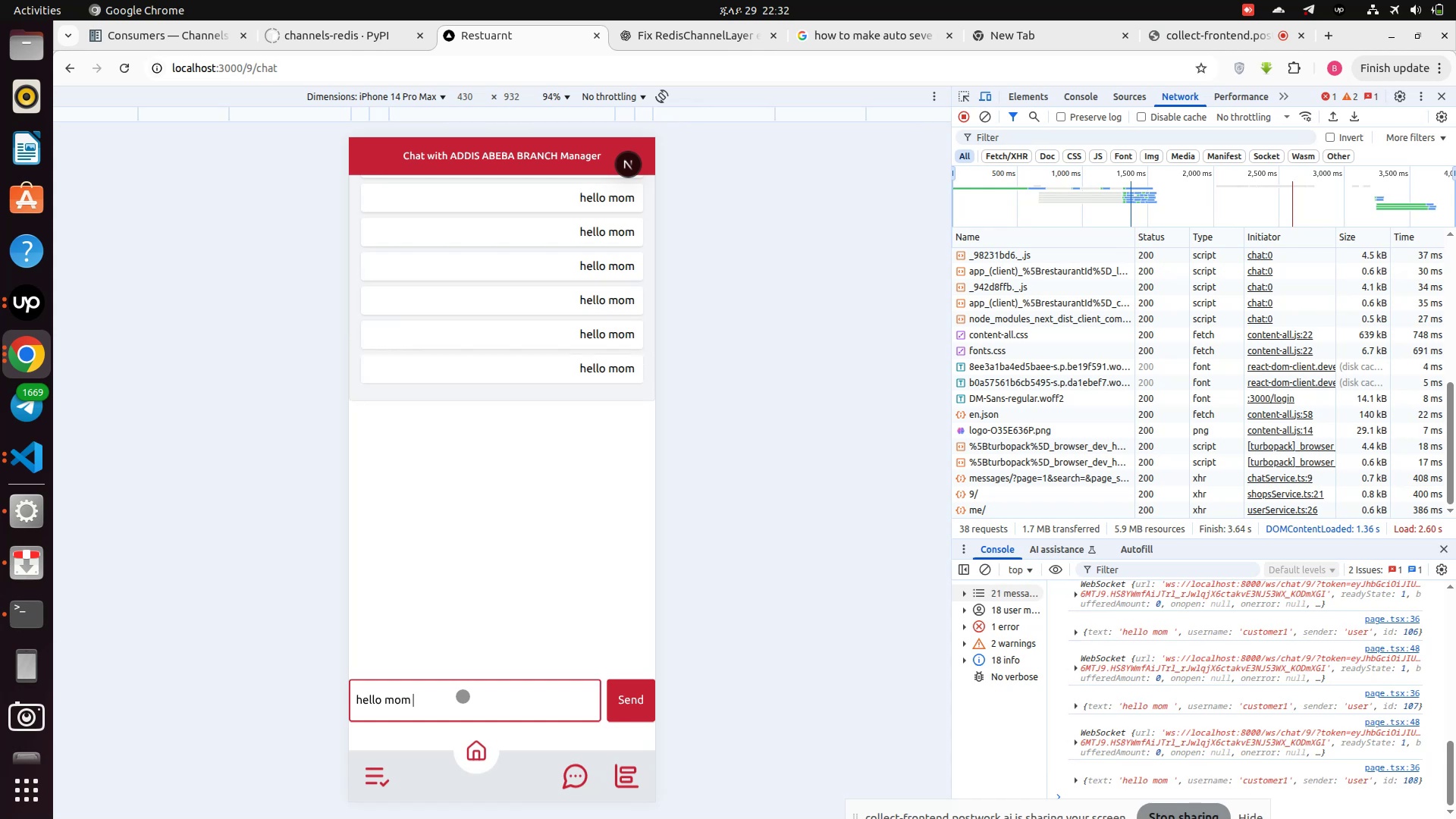 
key(Enter)
 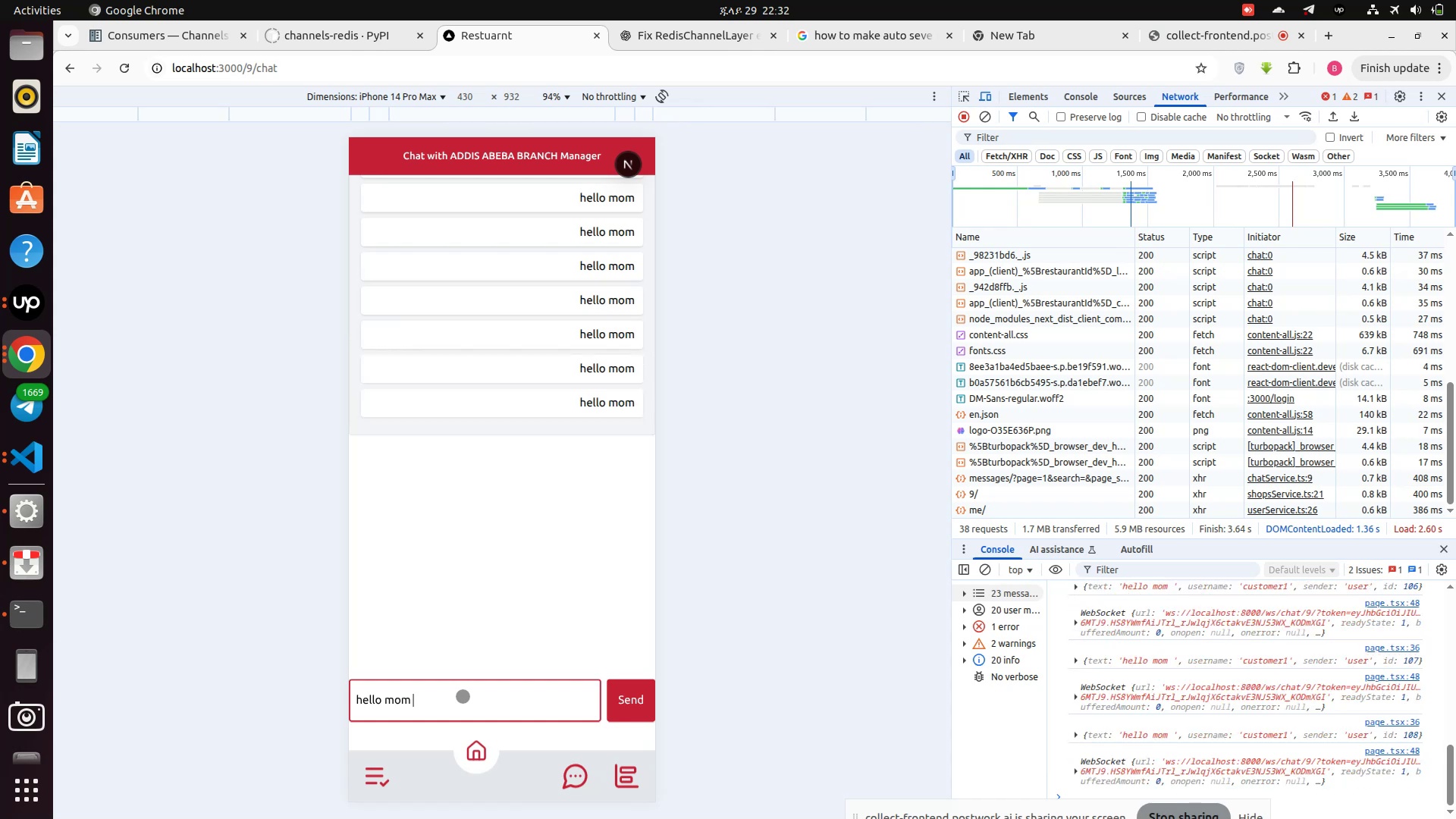 
key(Enter)
 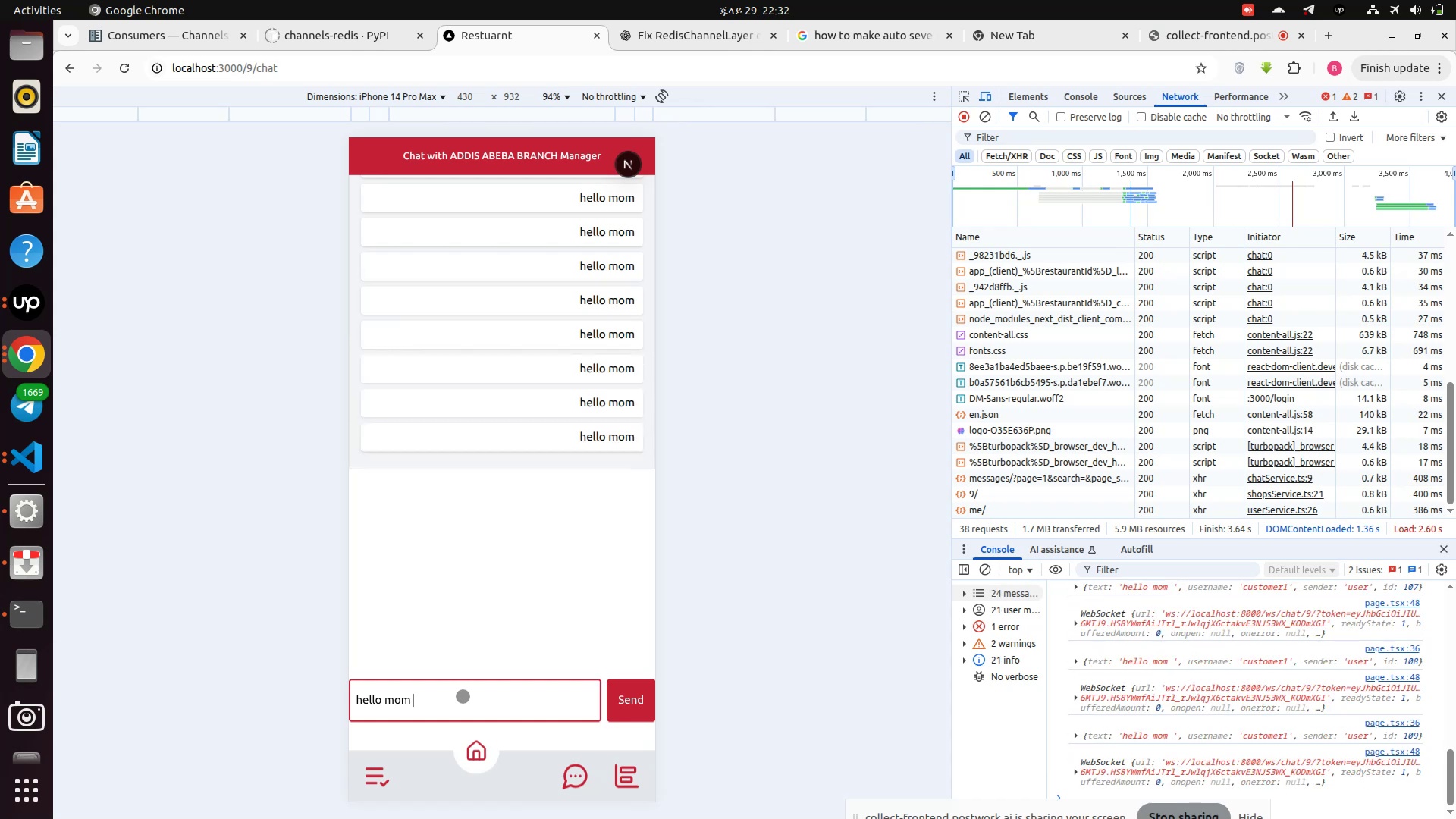 
key(Enter)
 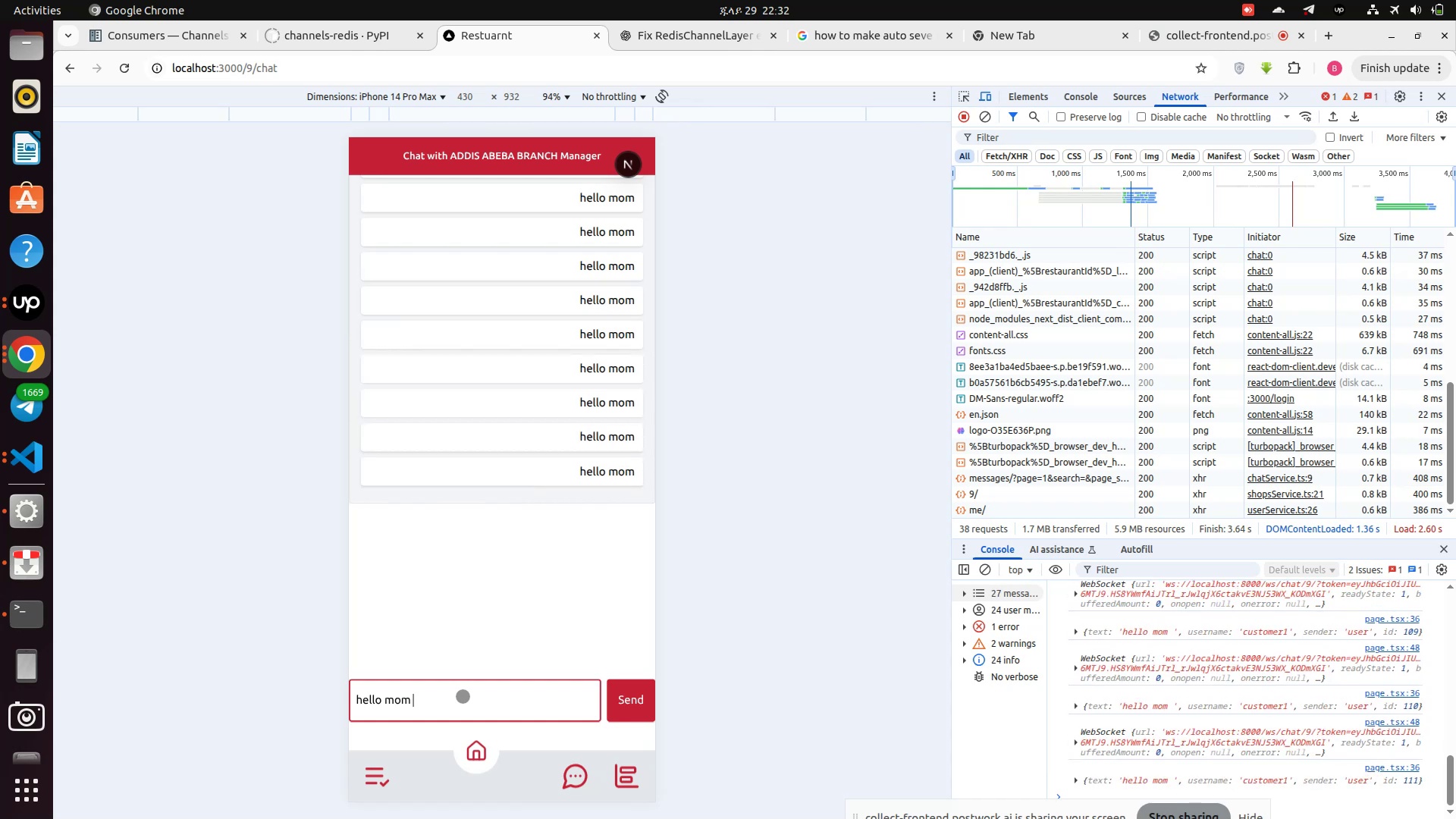 
key(Enter)
 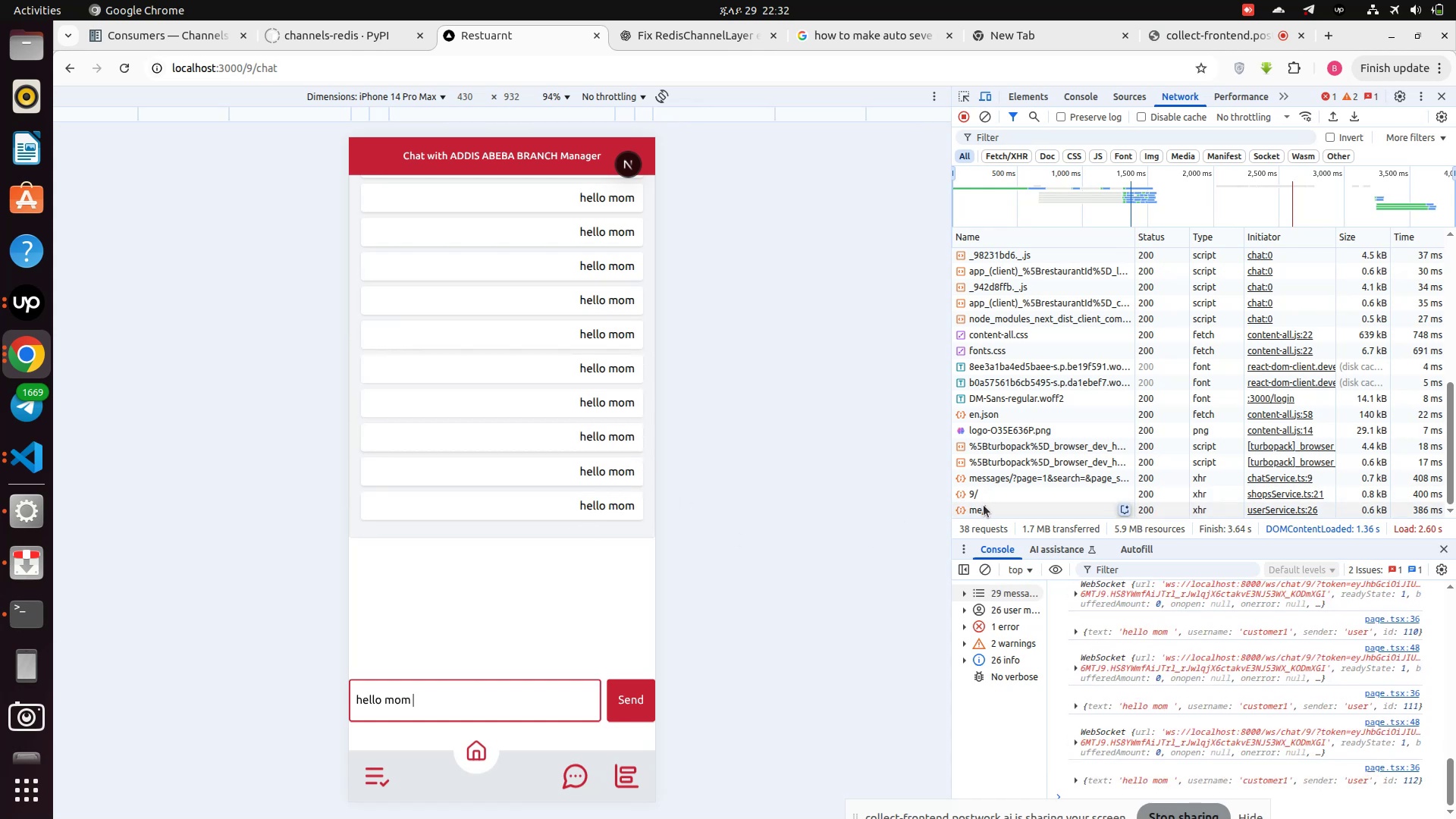 
left_click([984, 478])
 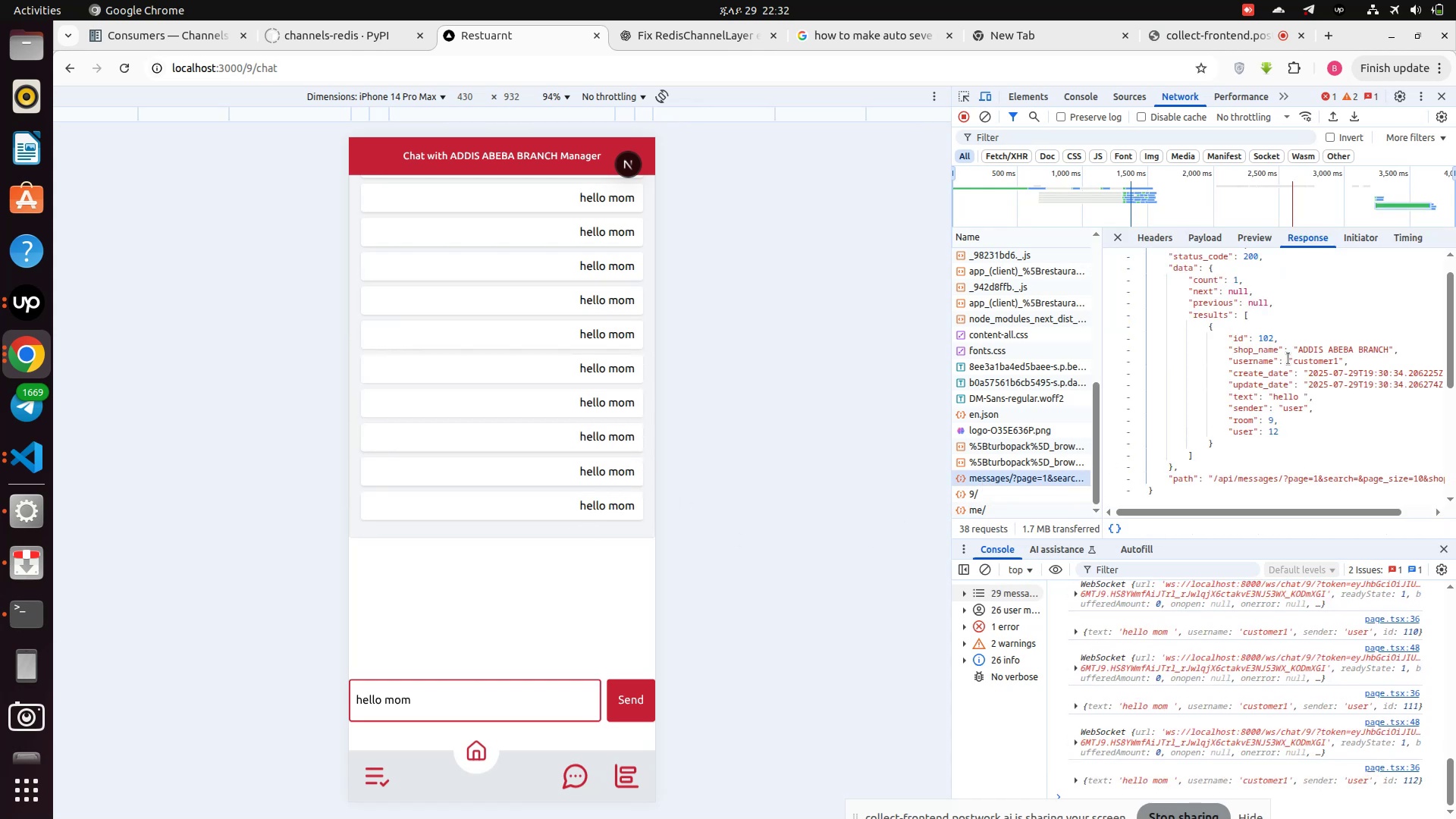 
double_click([1266, 374])
 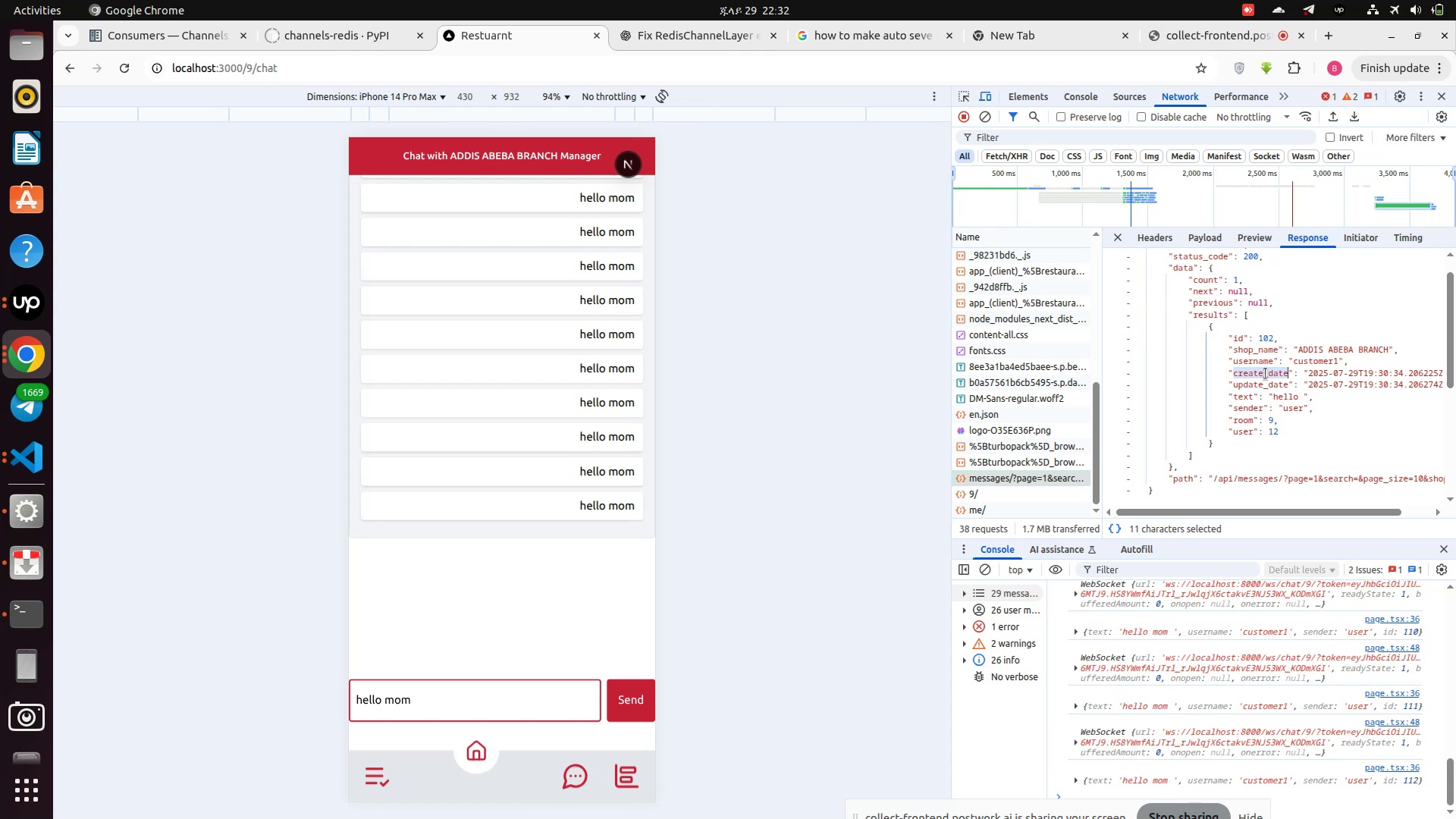 
key(Control+C)
 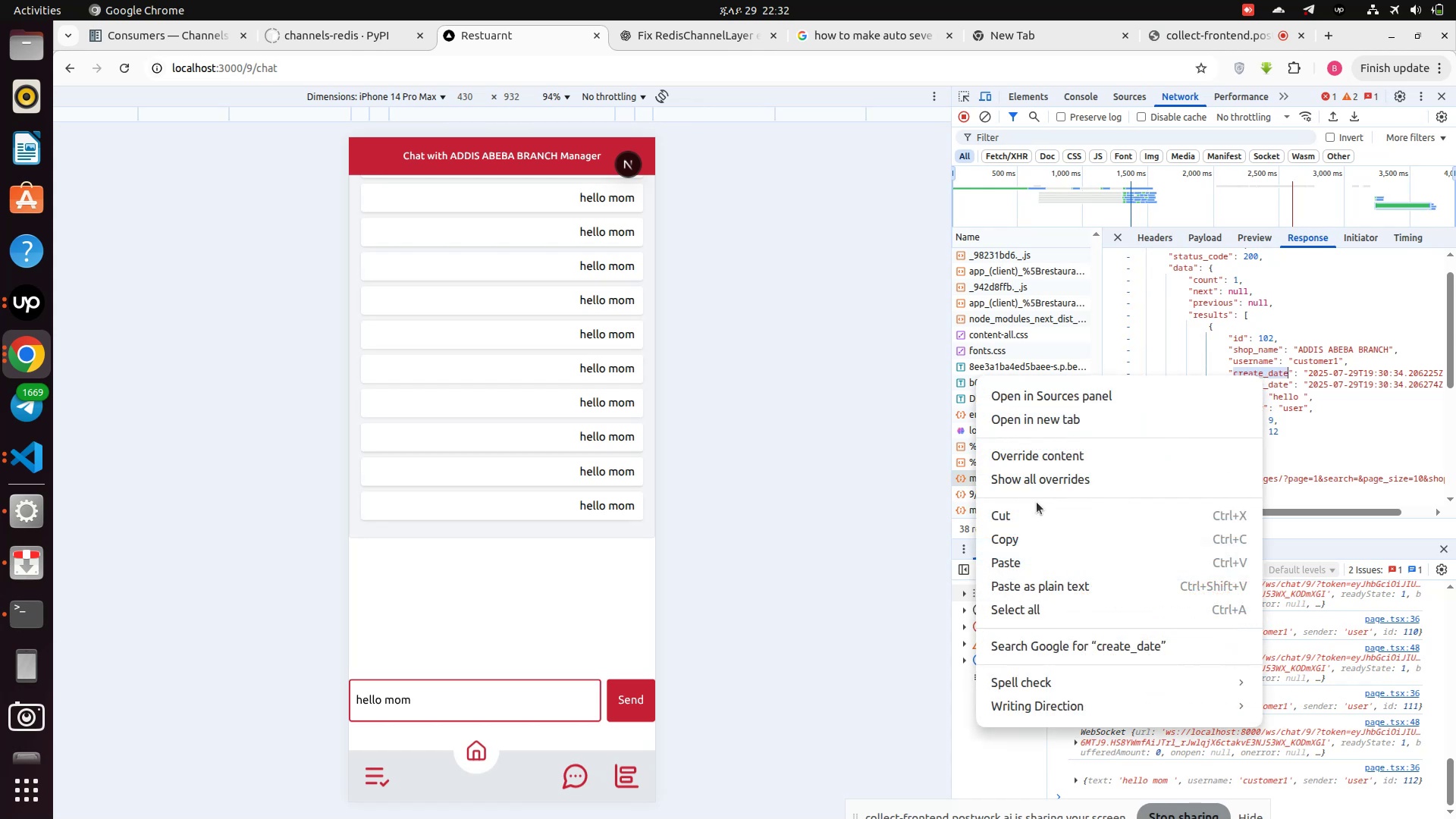 
left_click([1033, 540])
 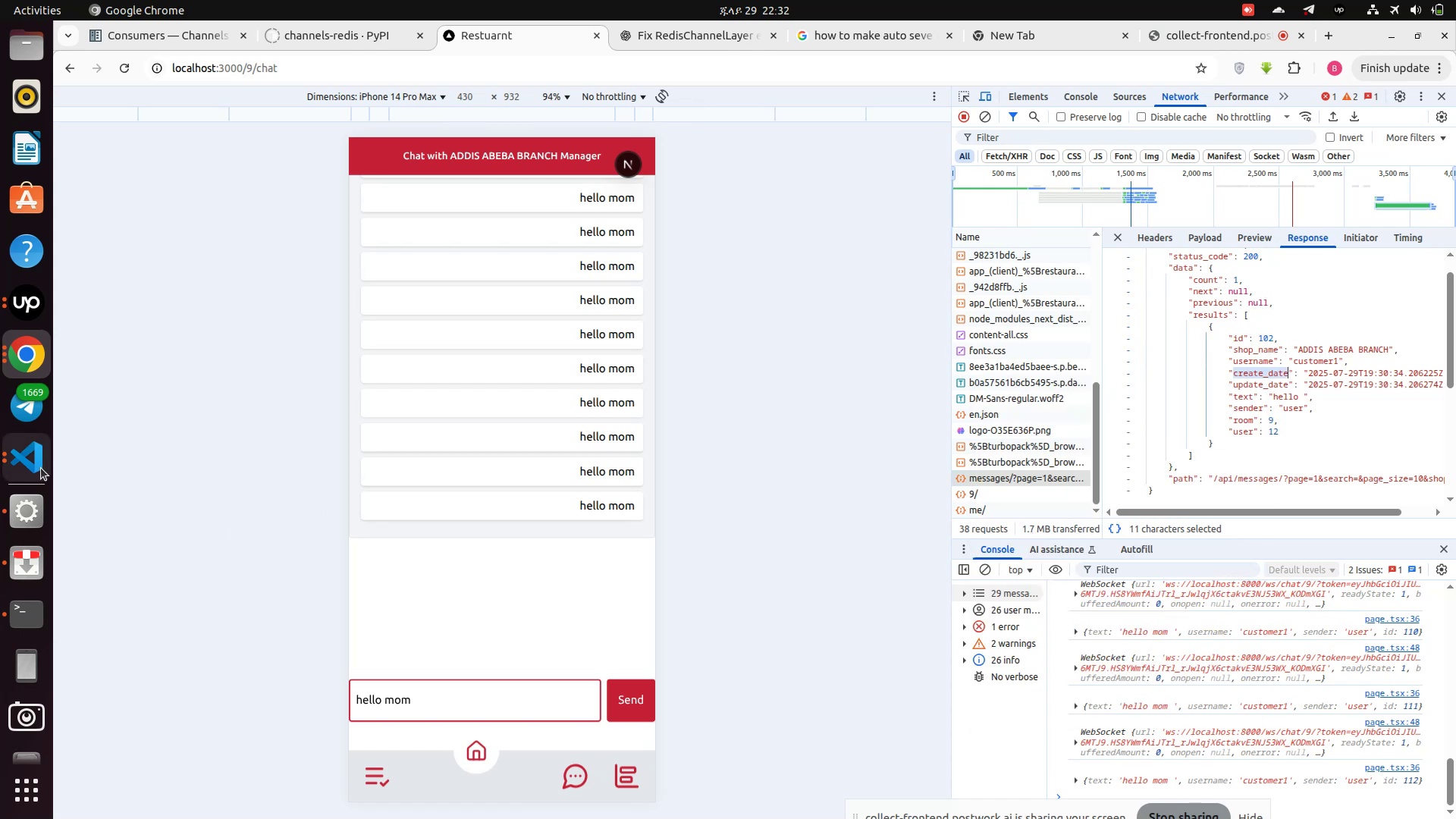 
left_click([36, 458])
 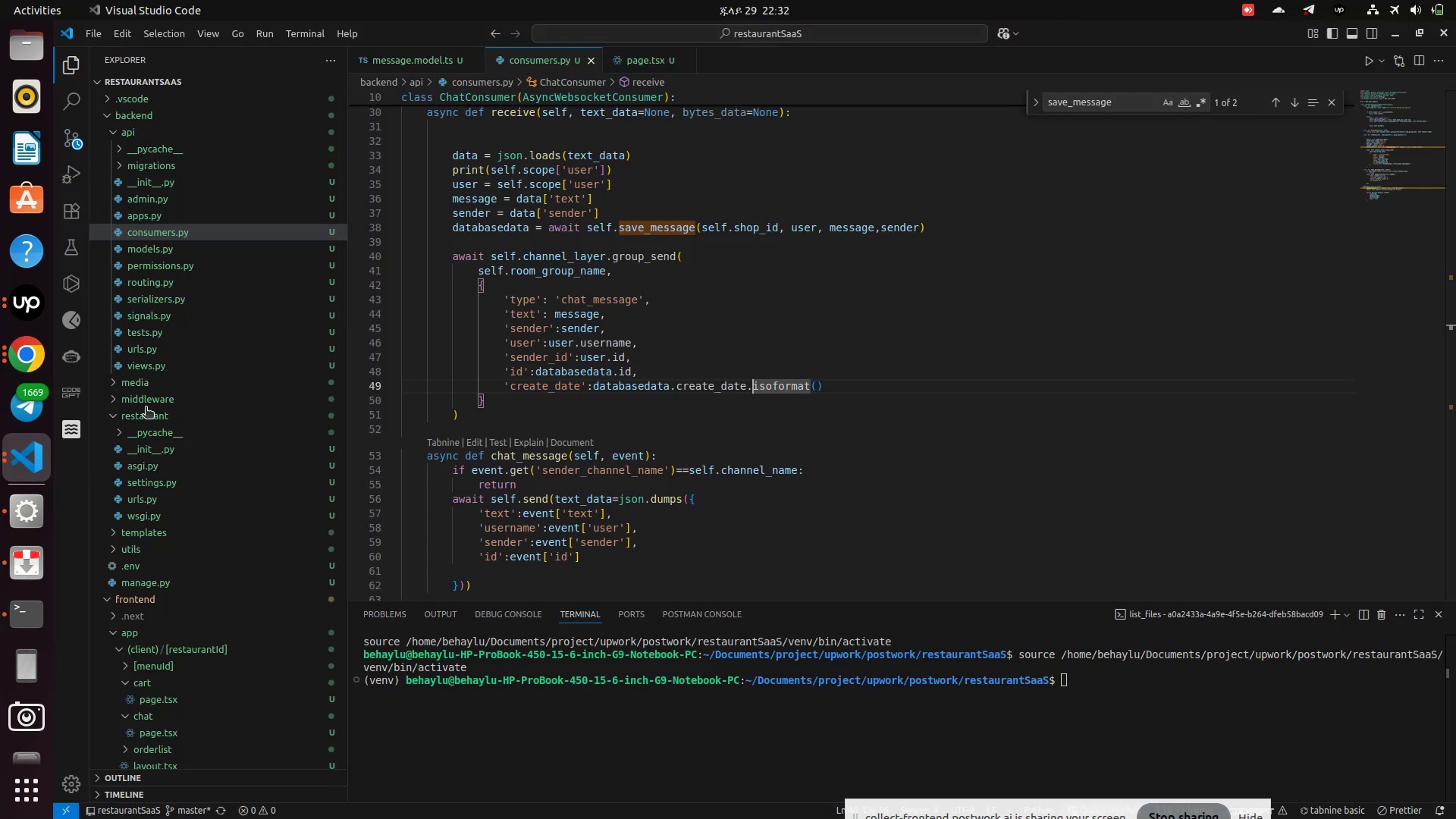 
scroll: coordinate [171, 541], scroll_direction: down, amount: 8.0
 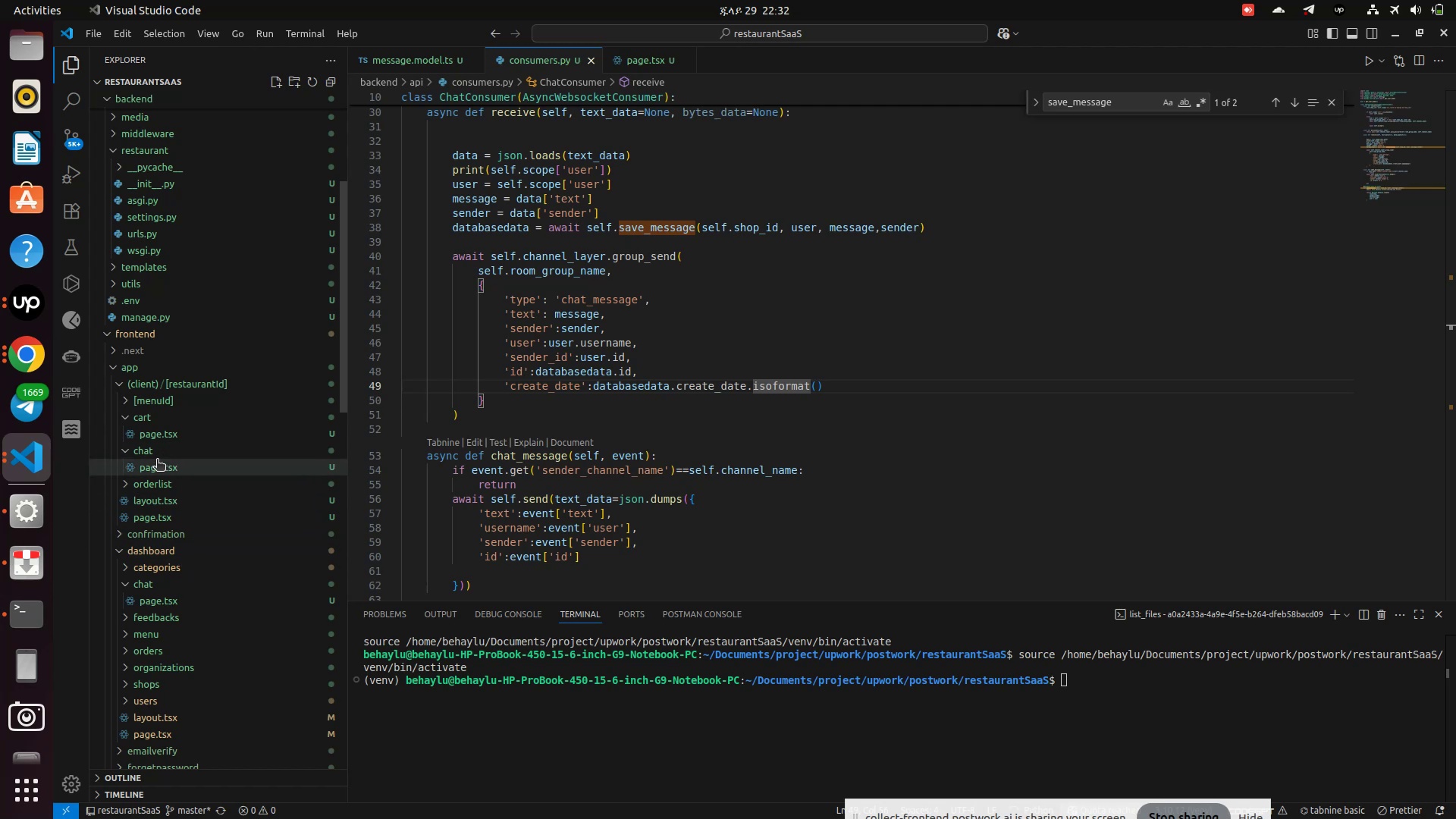 
left_click([156, 463])
 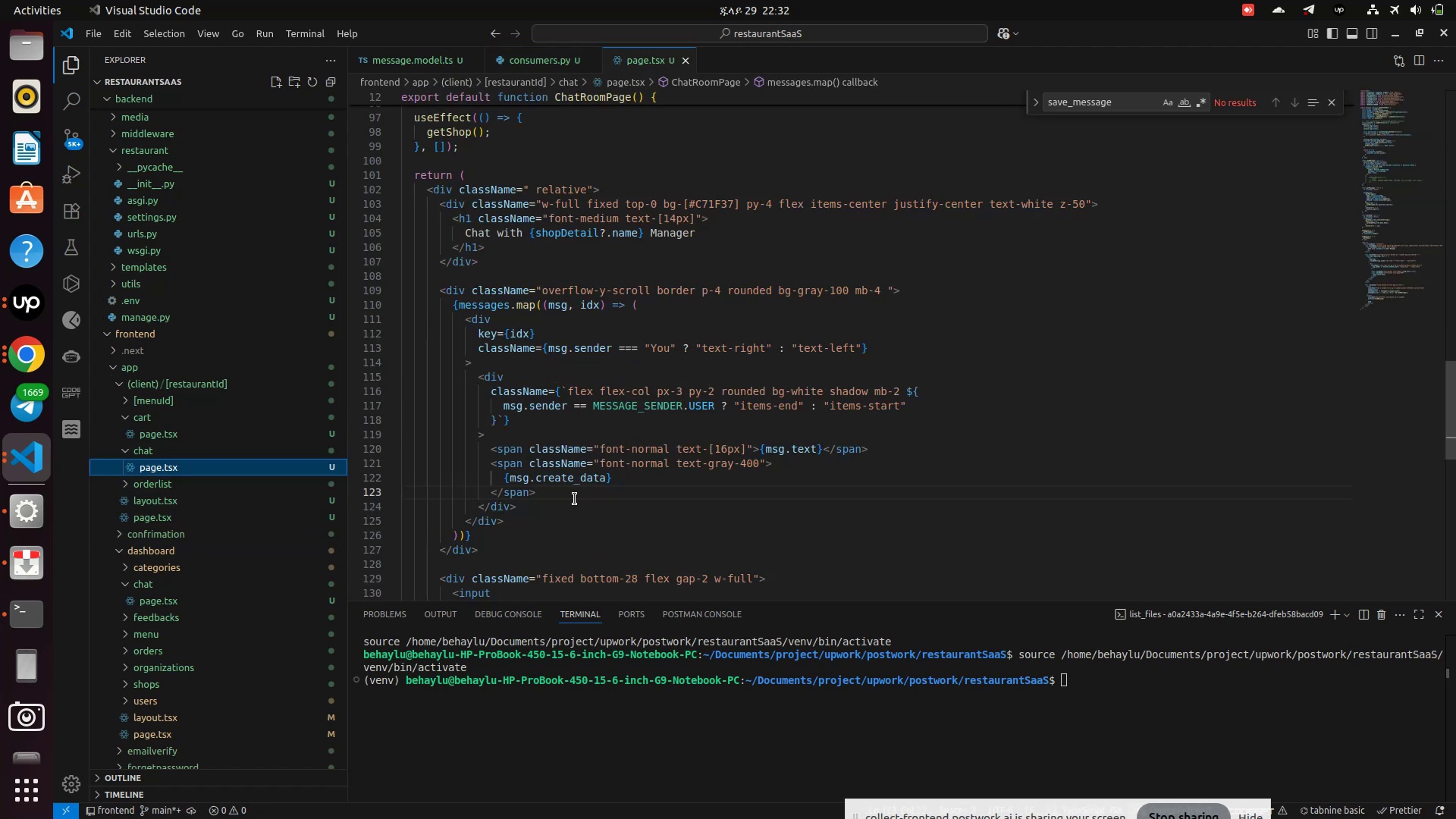 
left_click([575, 483])
 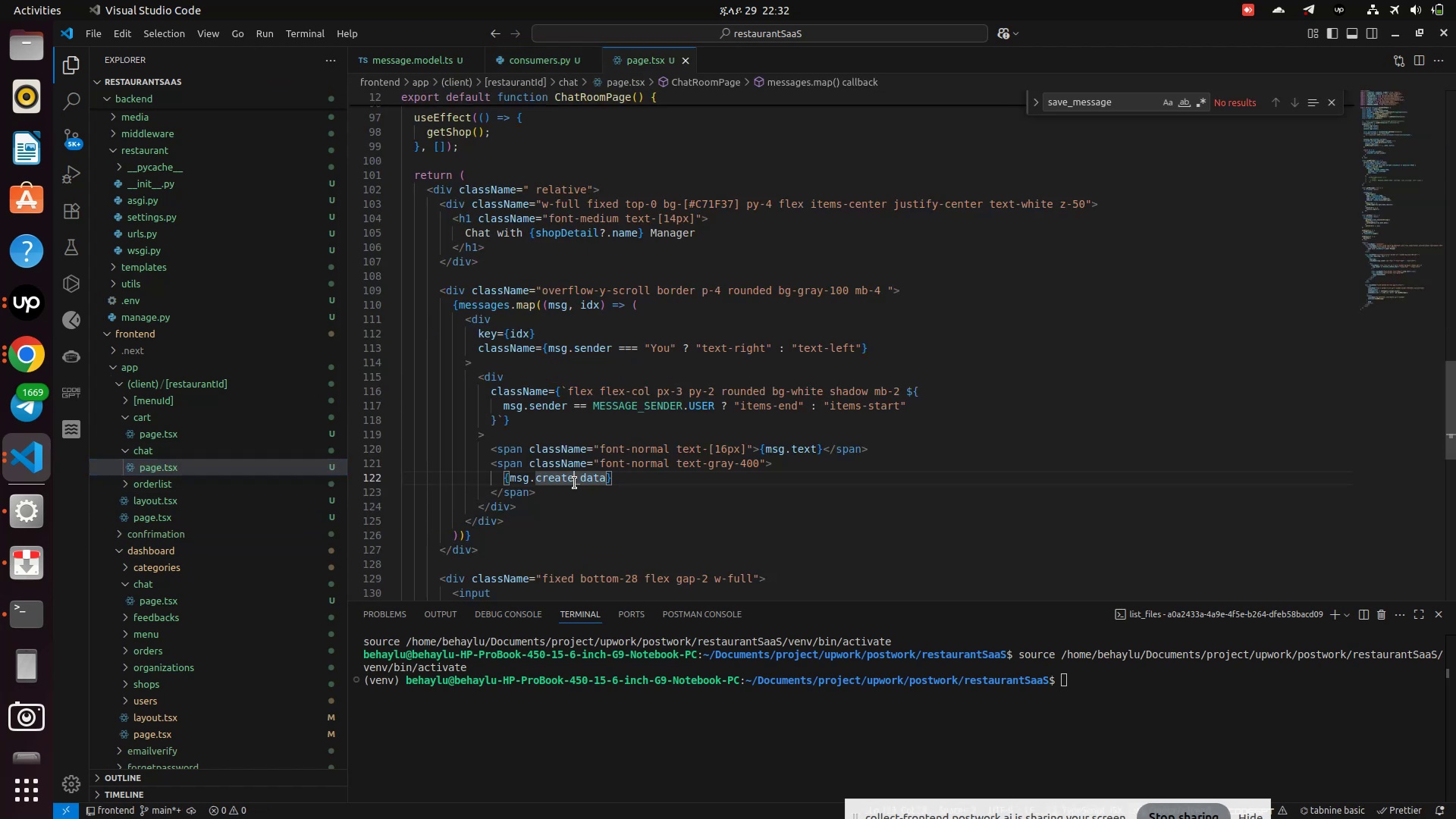 
left_click([575, 483])
 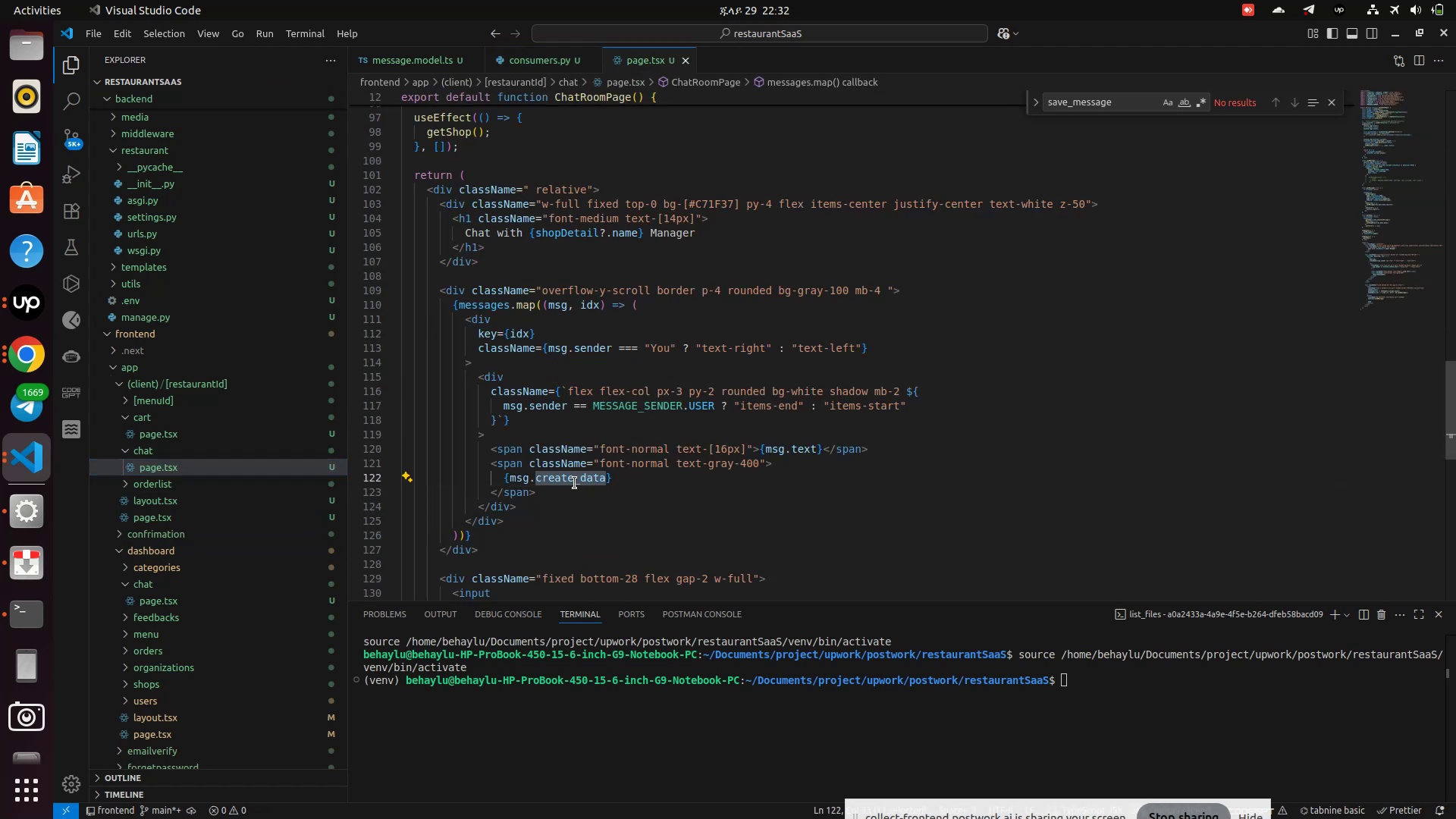 
key(Control+V)
 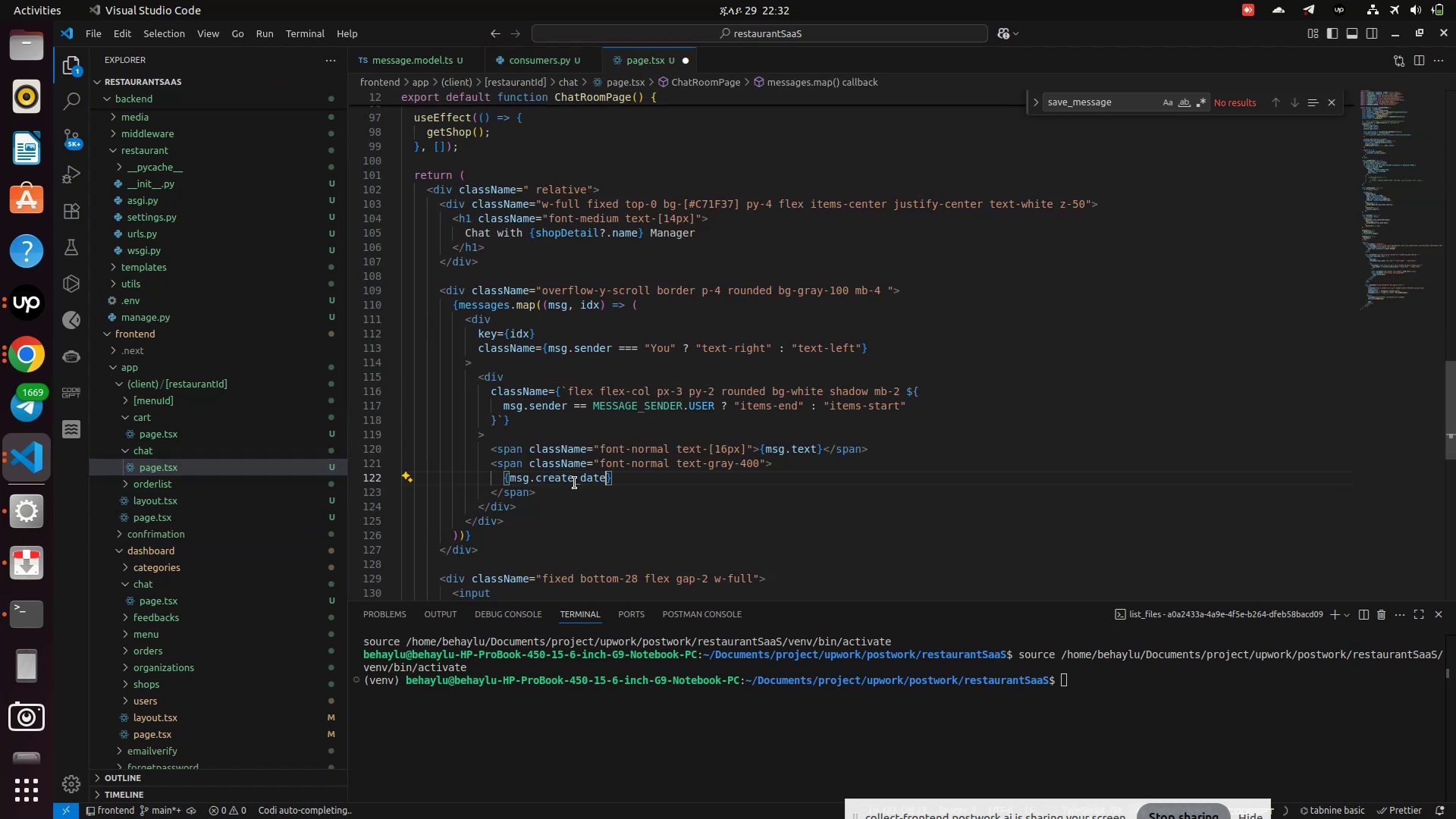 
hold_key(key=ControlLeft, duration=1.3)
 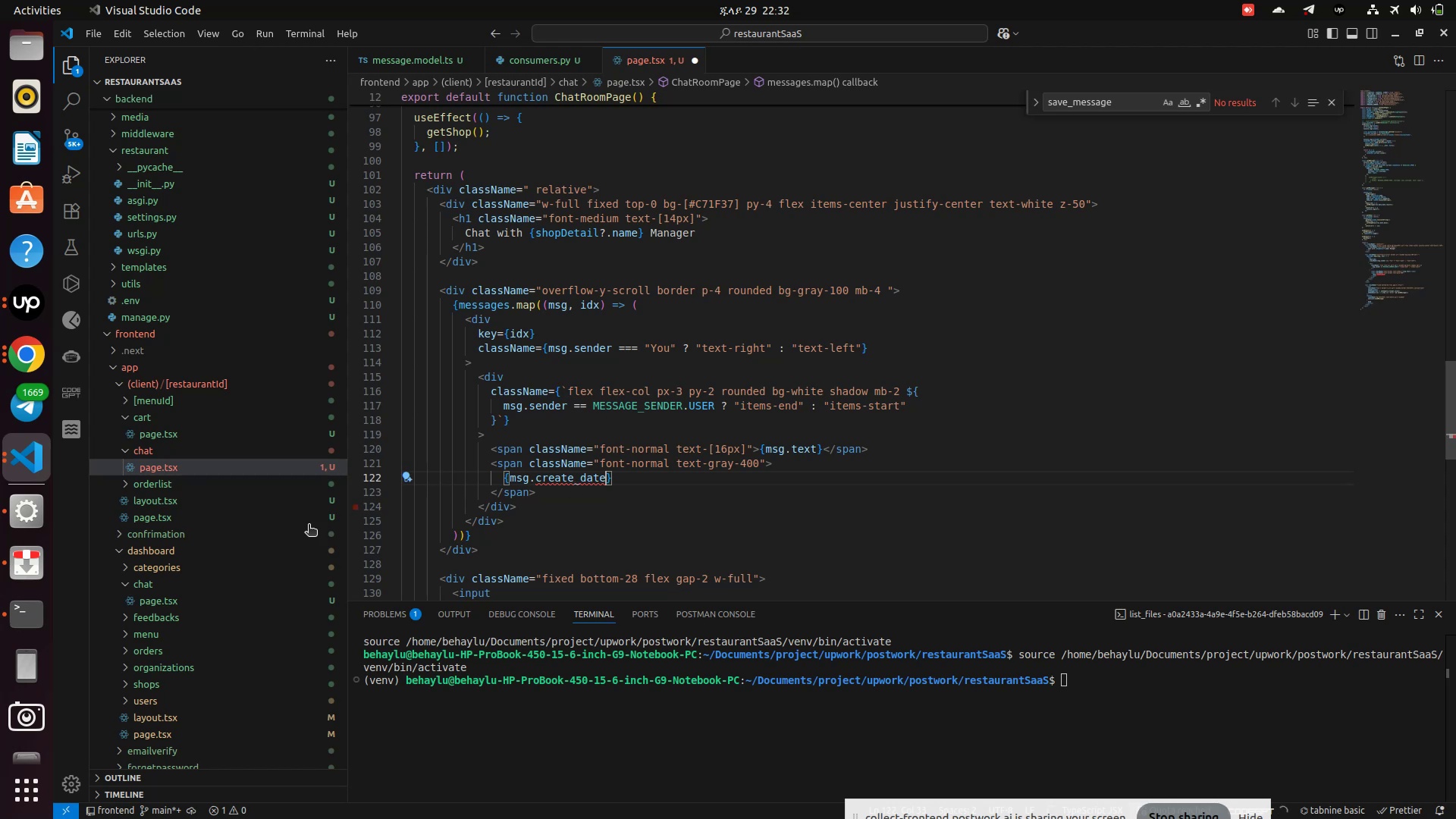 
scroll: coordinate [199, 571], scroll_direction: down, amount: 18.0
 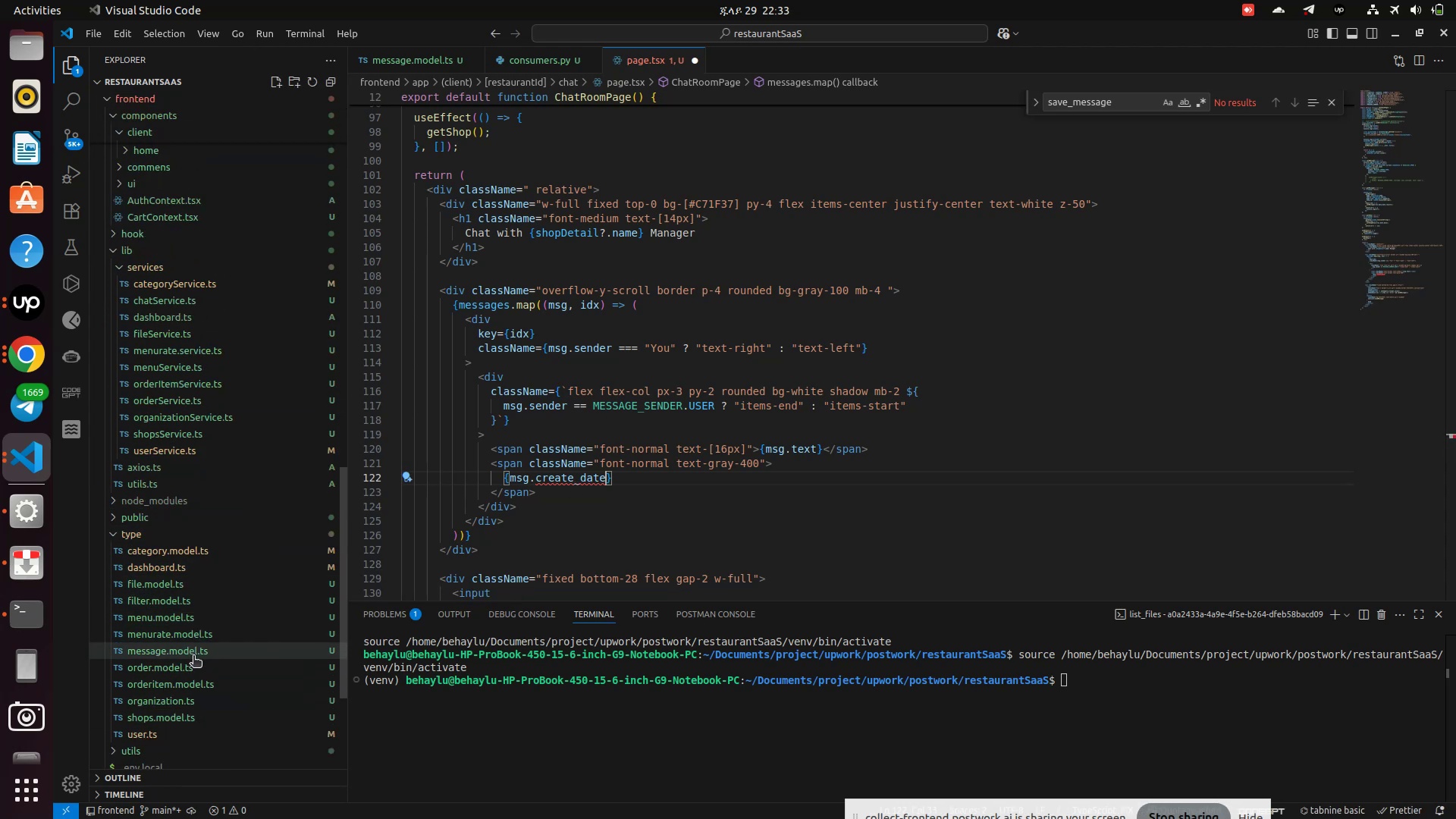 
wait(5.52)
 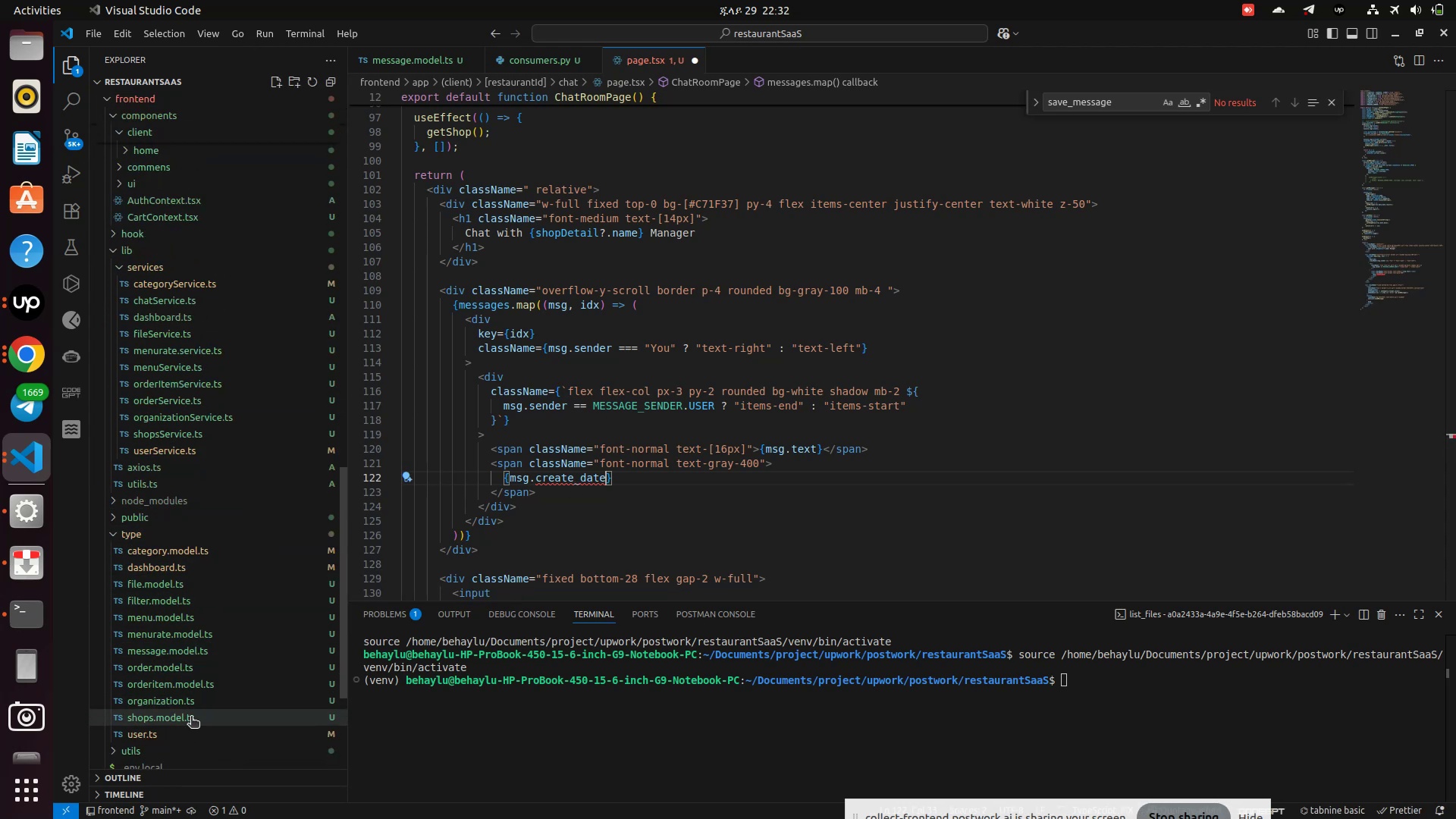 
left_click([191, 654])
 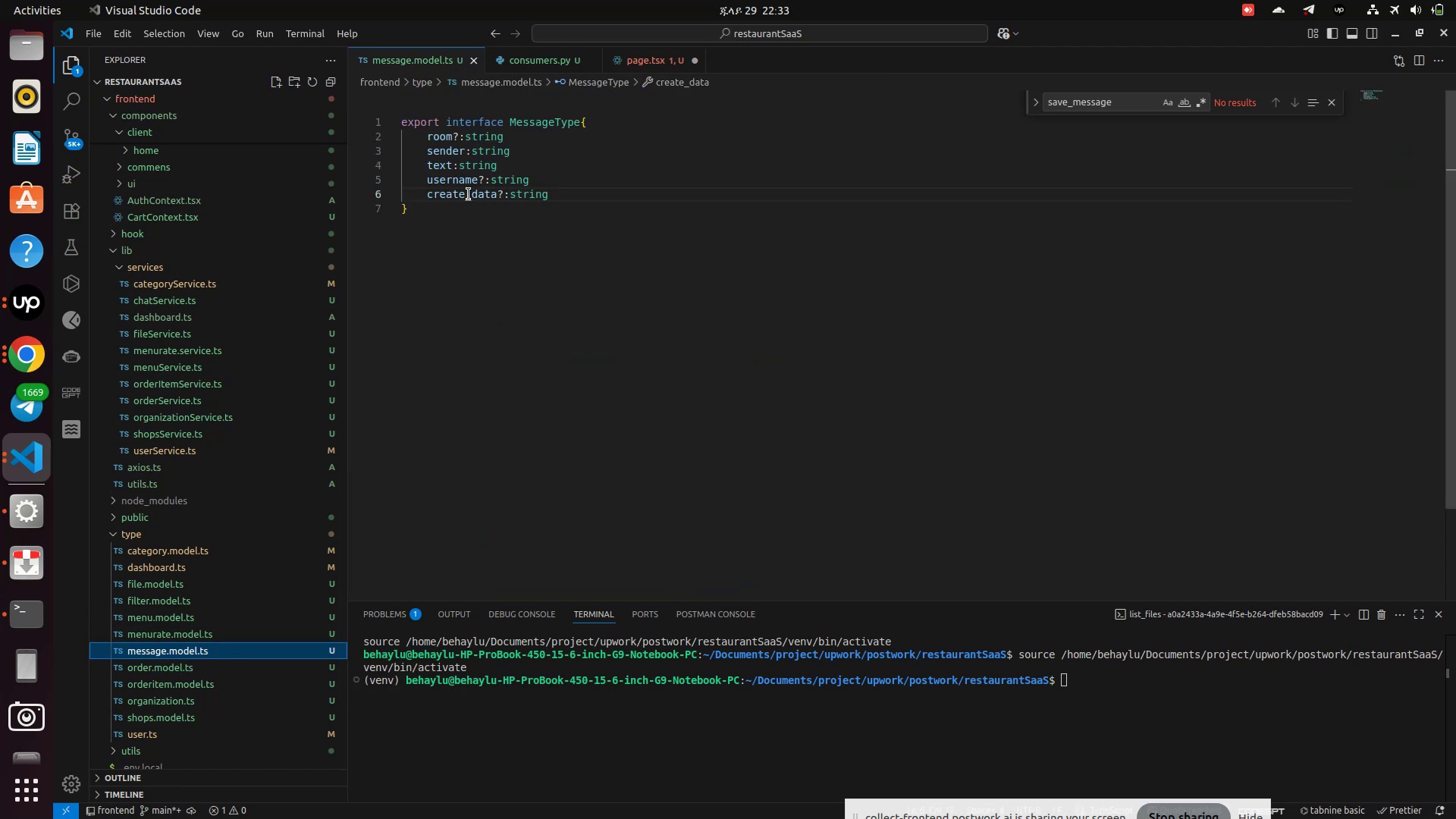 
left_click([463, 190])
 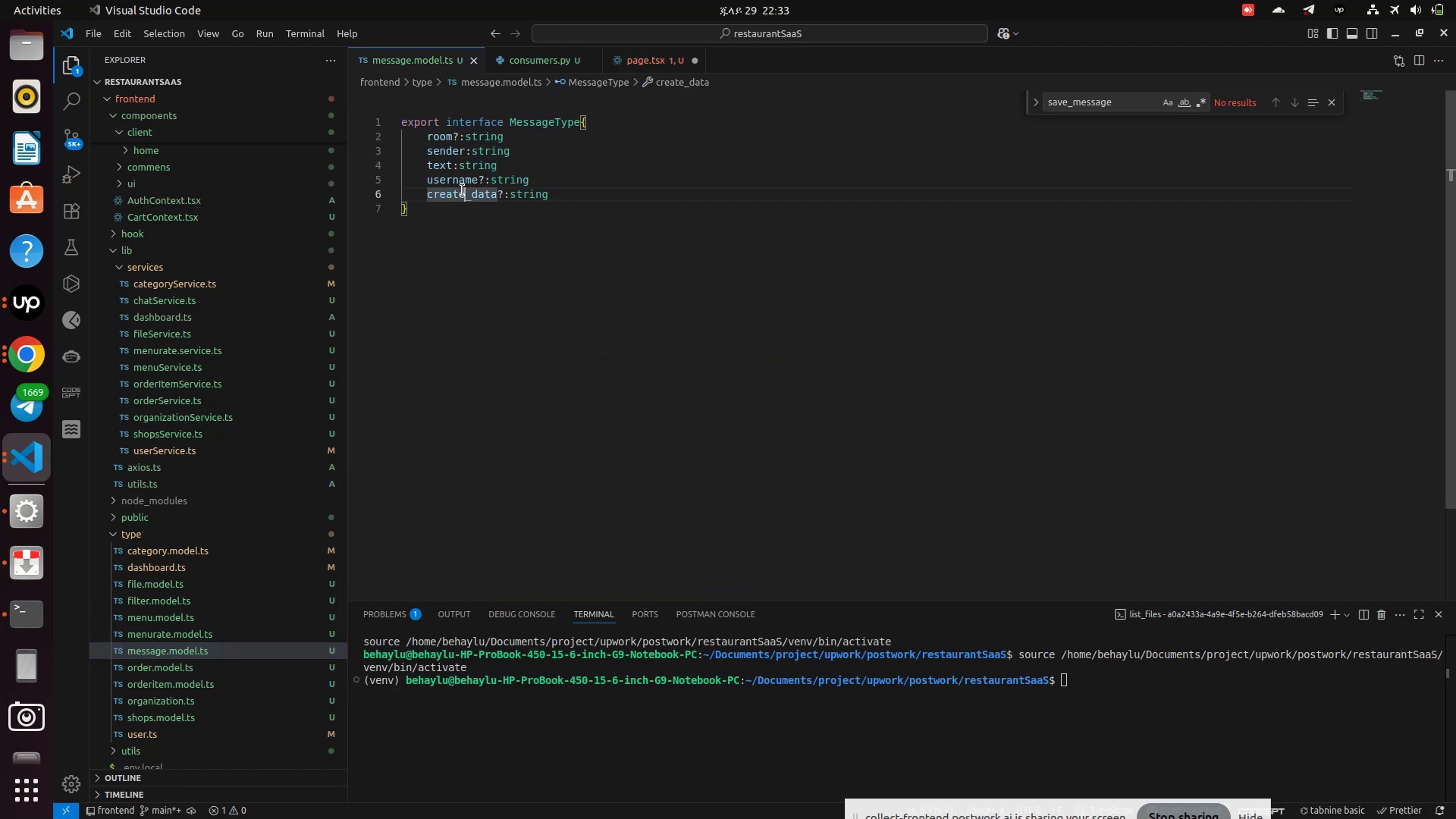 
left_click([463, 190])
 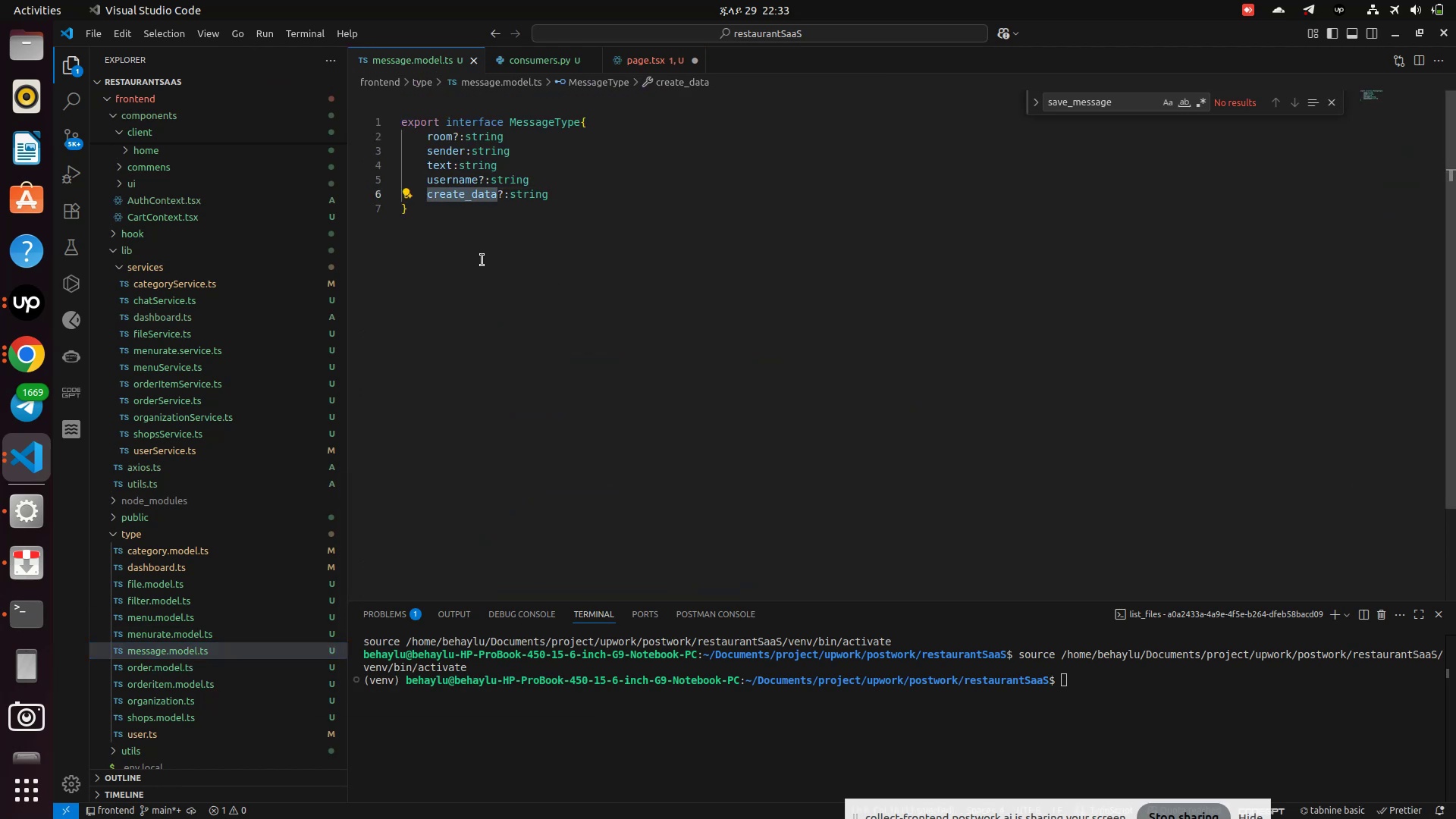 
left_click([483, 261])
 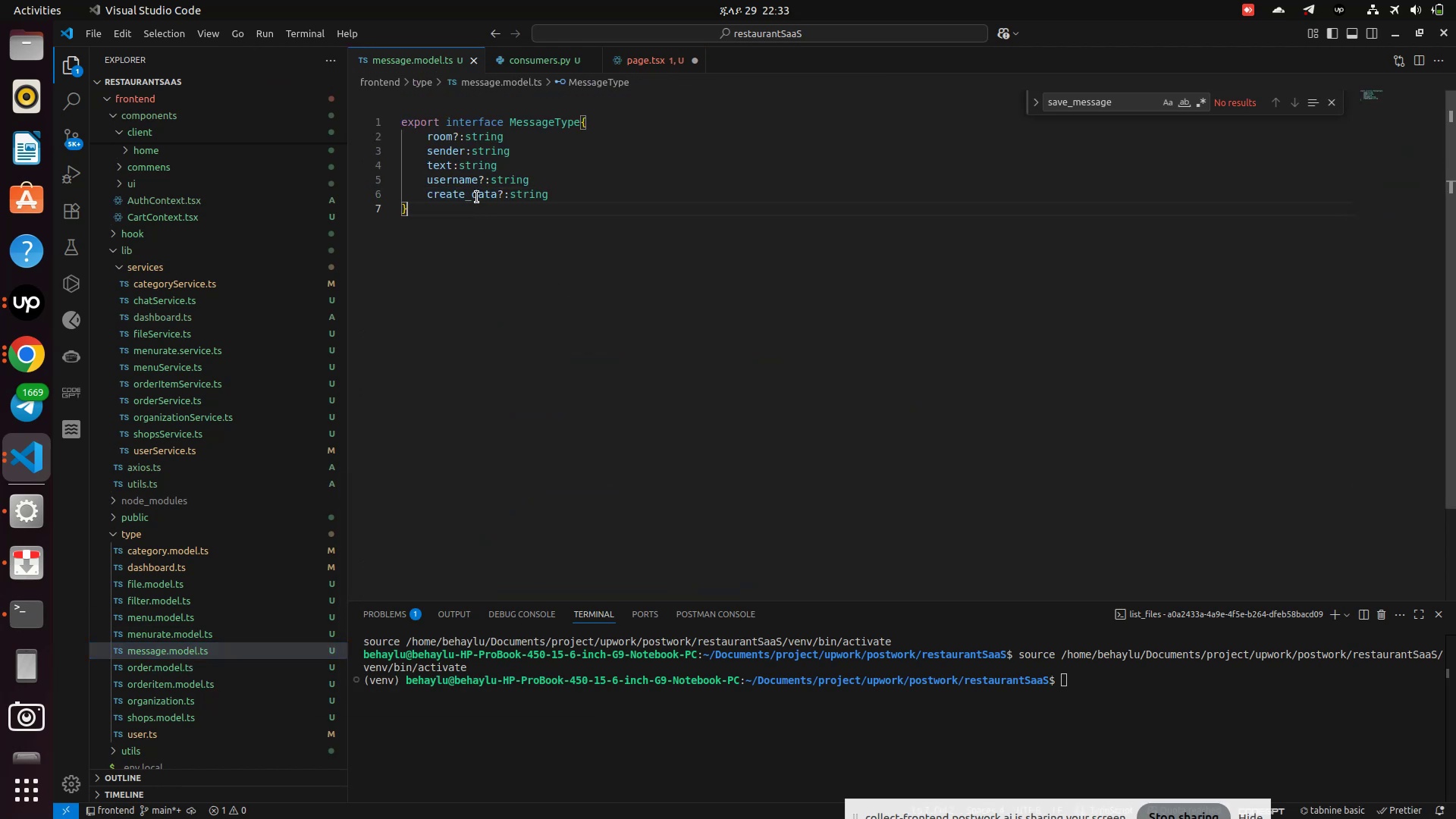 
left_click([477, 197])
 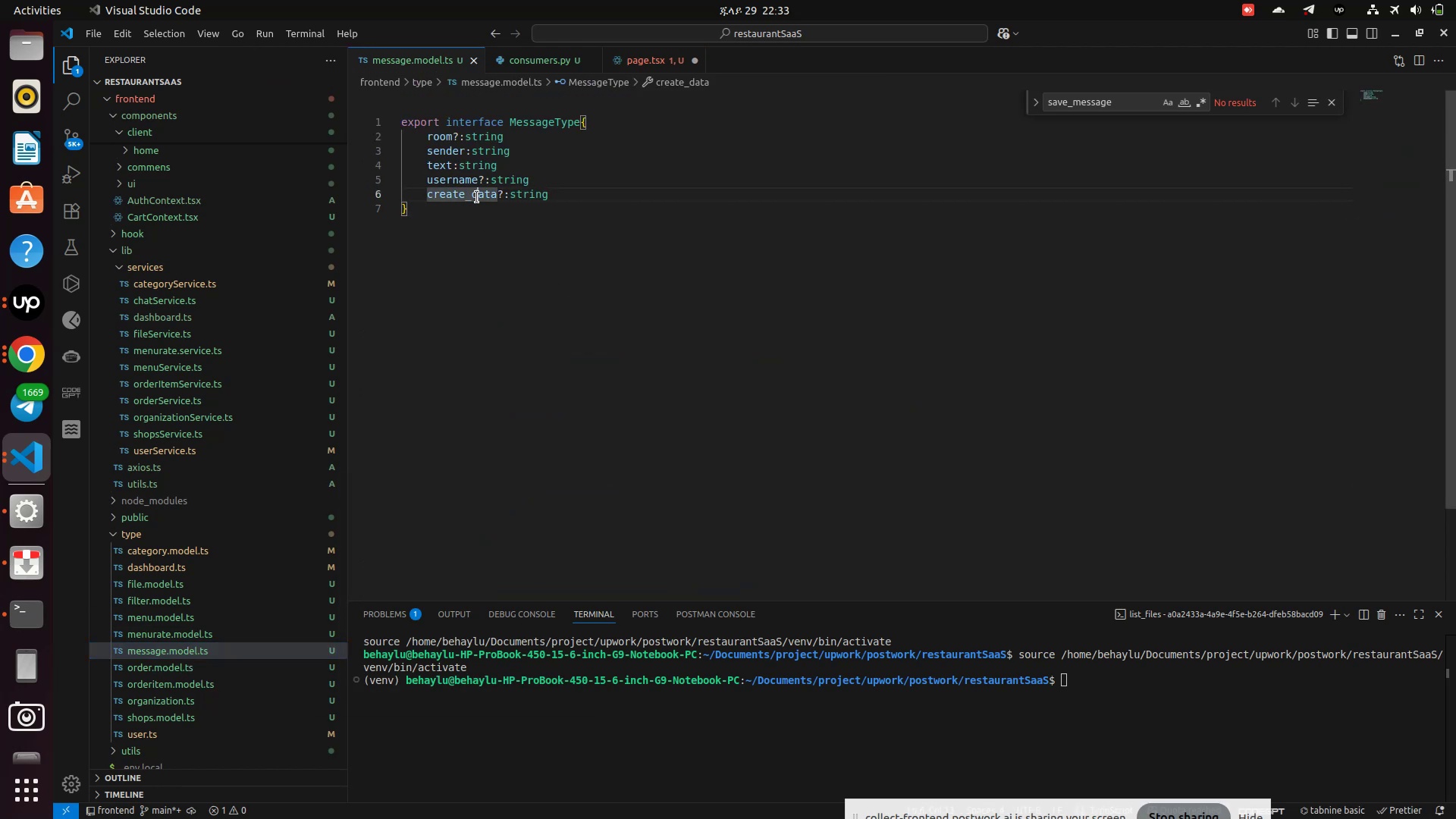 
left_click([477, 197])
 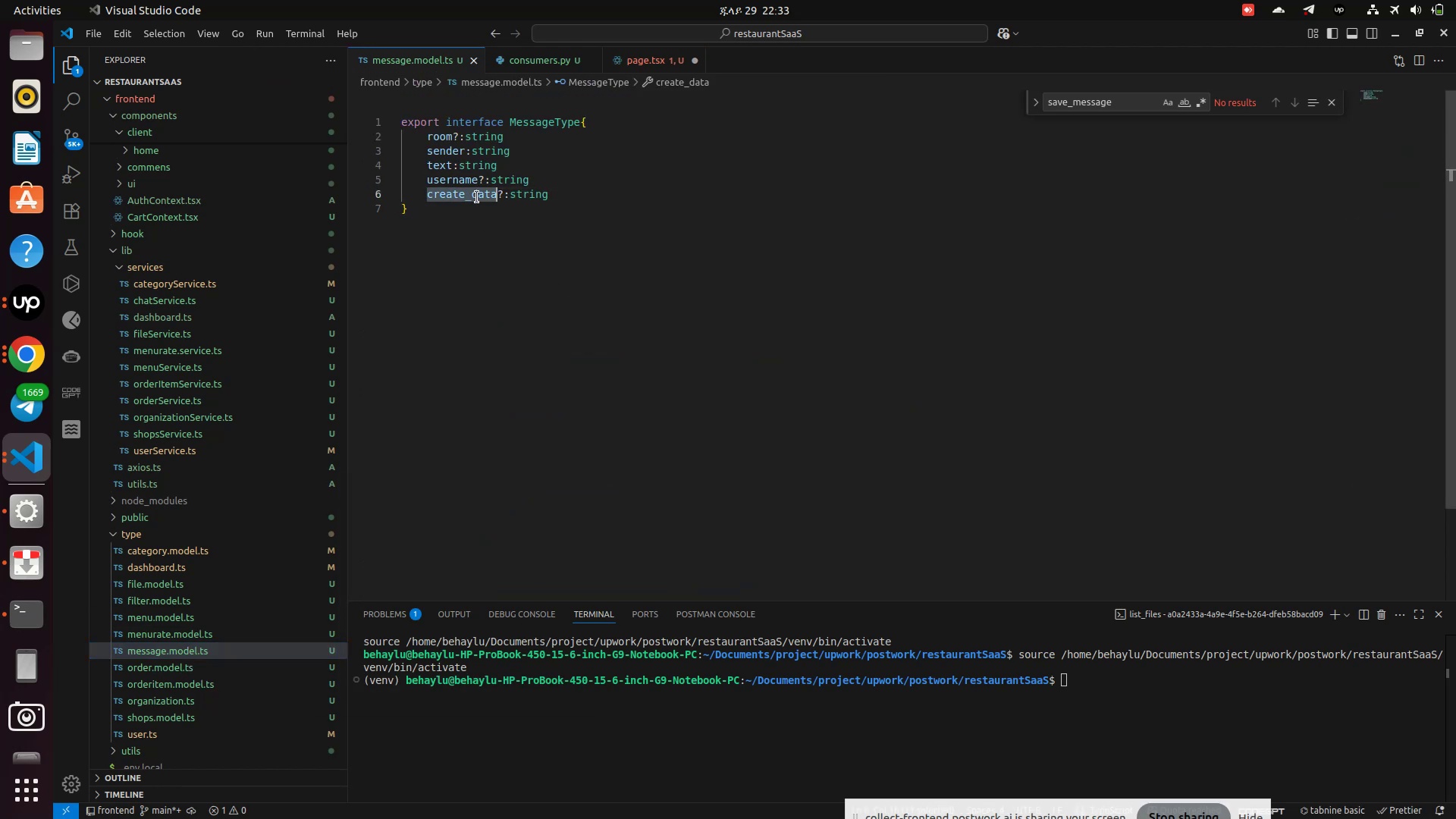 
key(Control+V)
 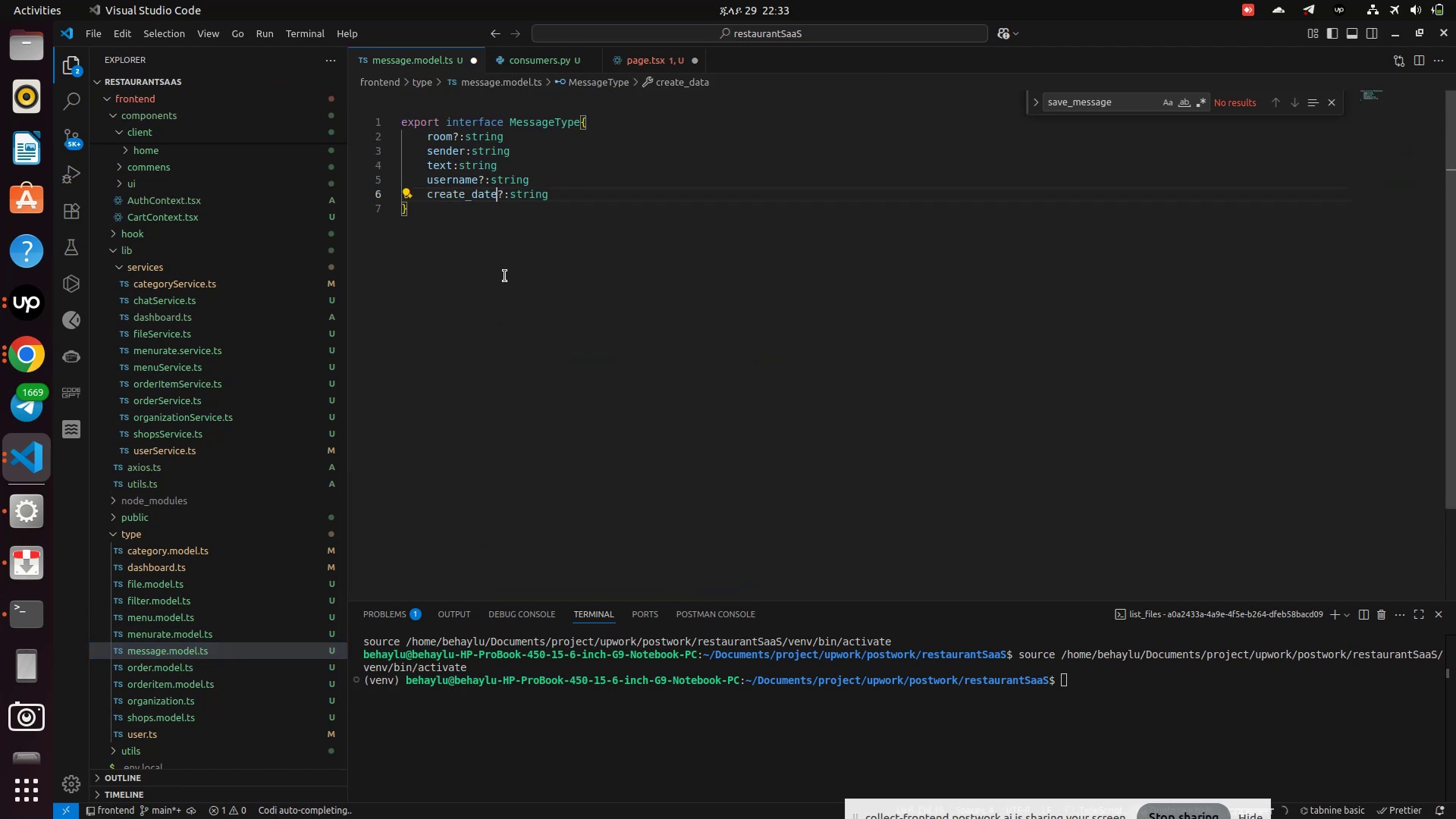 
key(Control+S)
 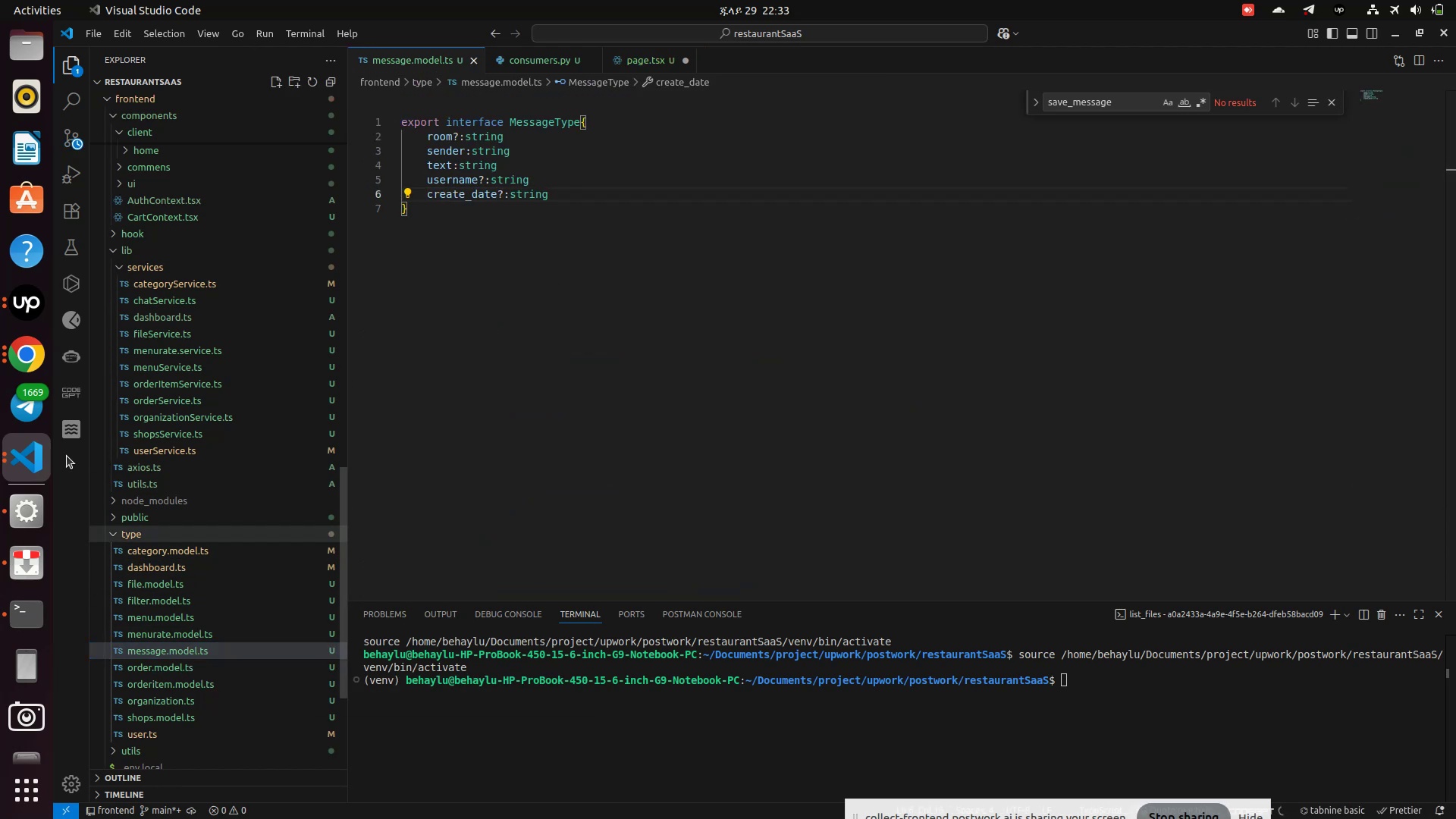 
left_click([36, 362])
 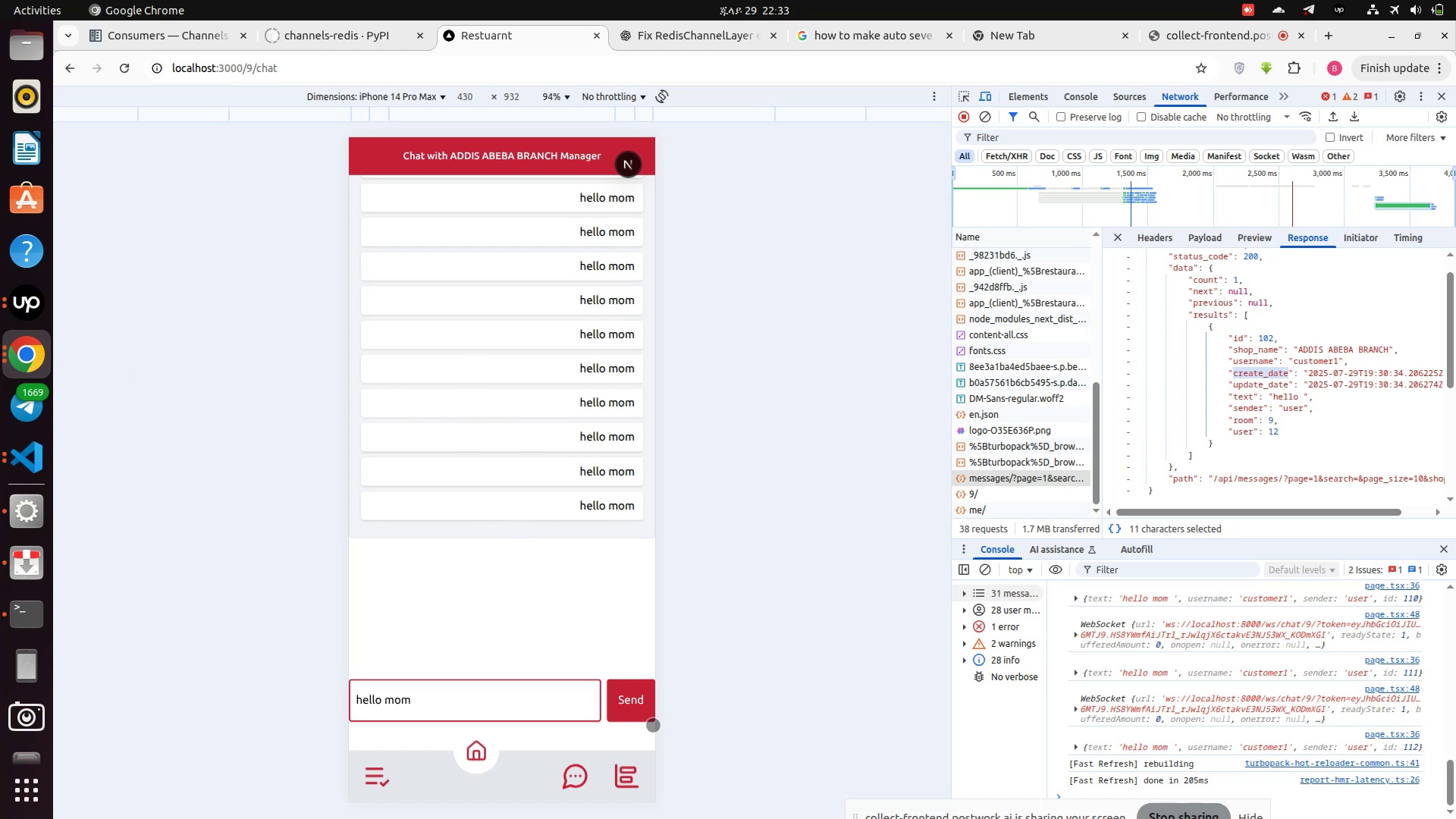 
left_click([639, 700])
 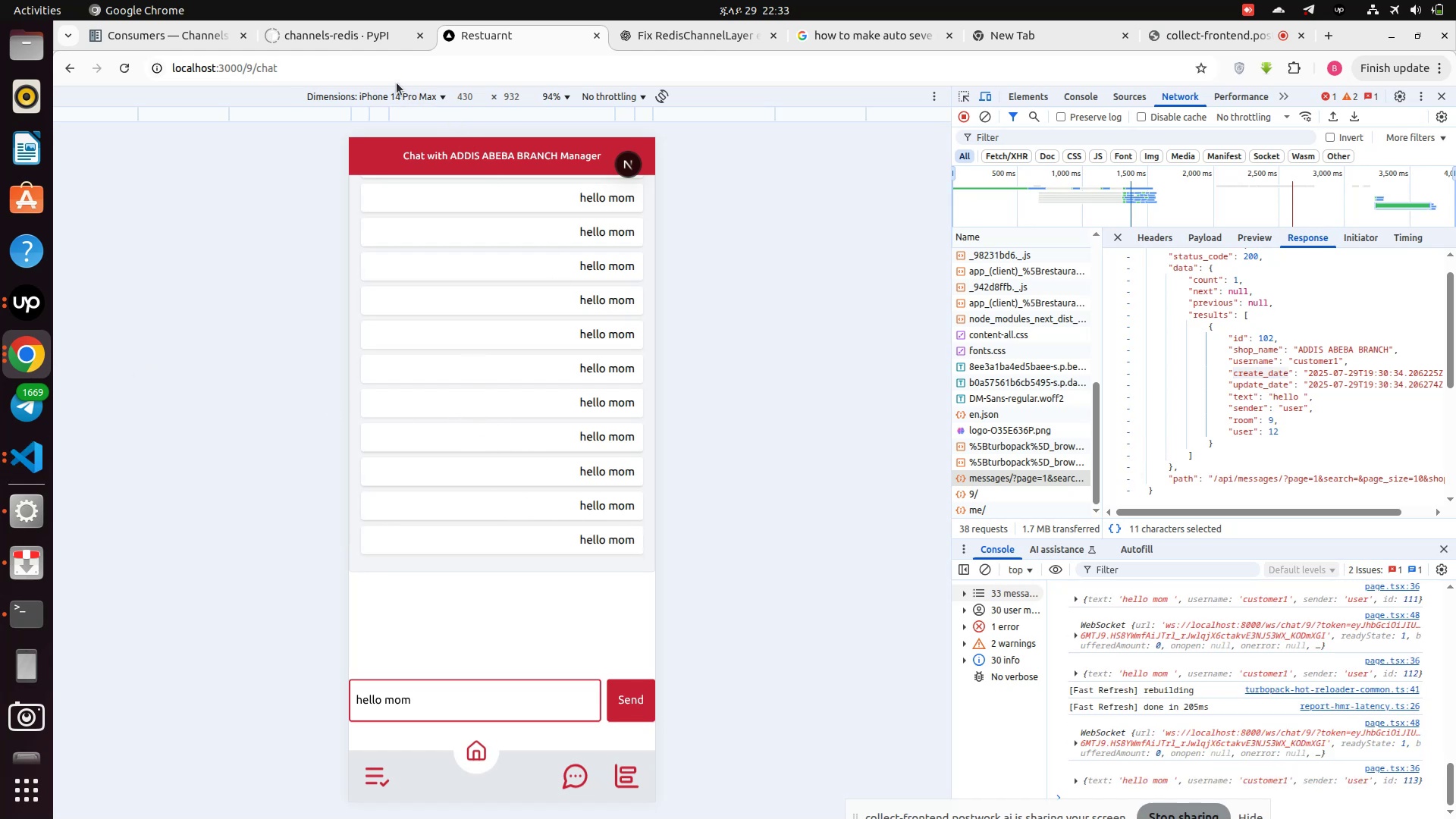 
left_click([388, 77])
 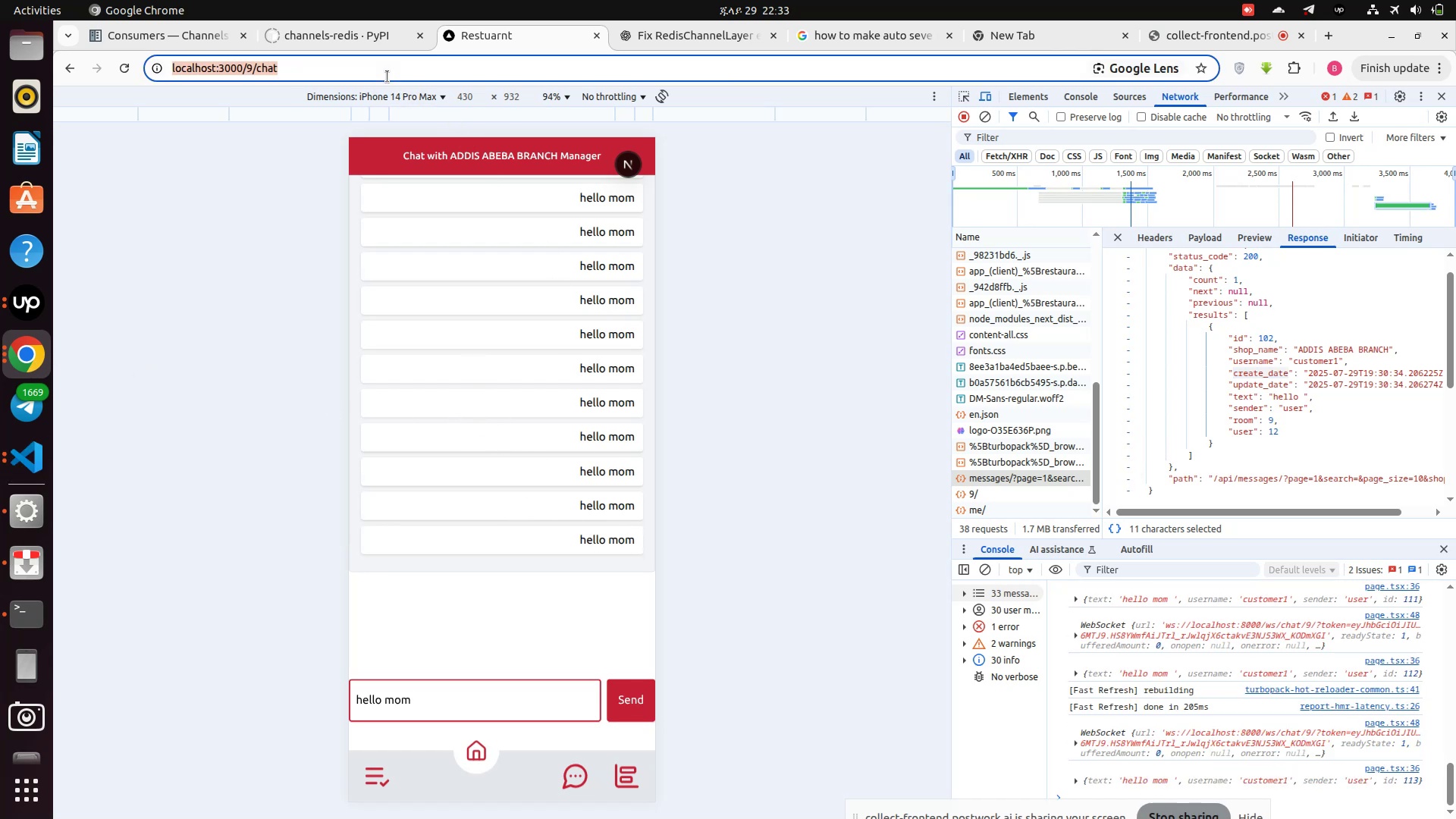 
key(Enter)
 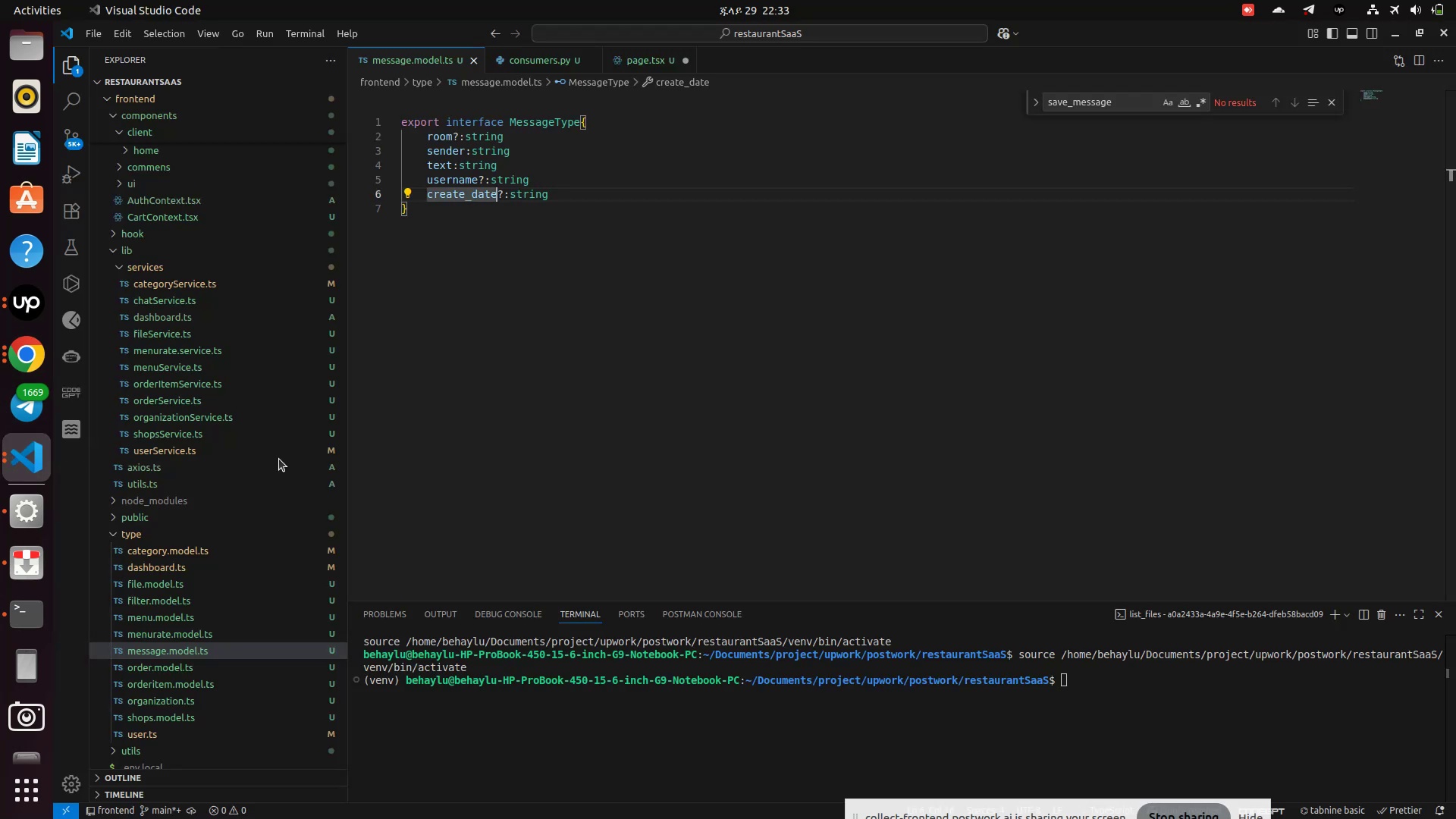 
wait(7.84)
 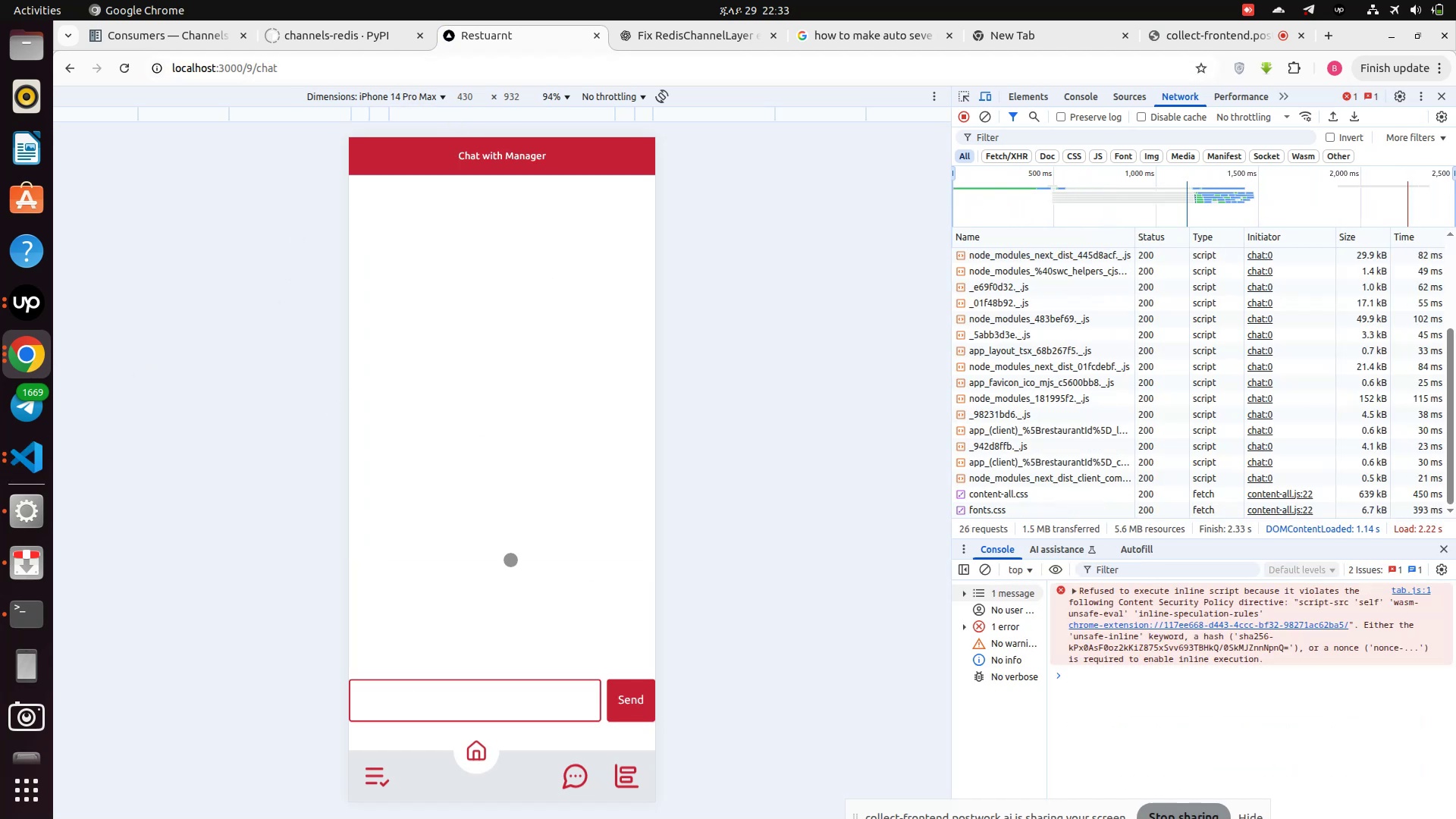 
left_click([565, 290])
 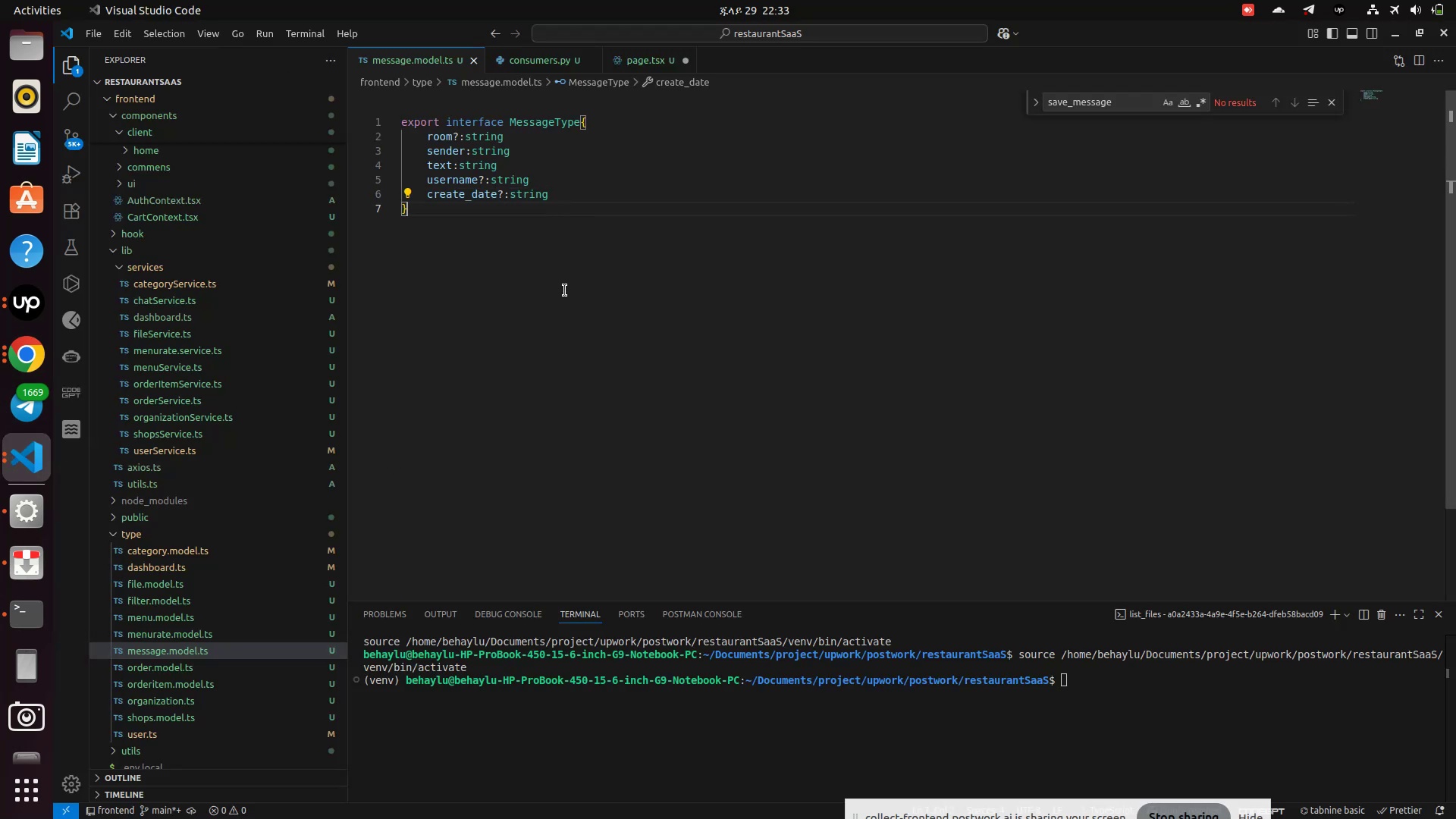 
key(Control+S)
 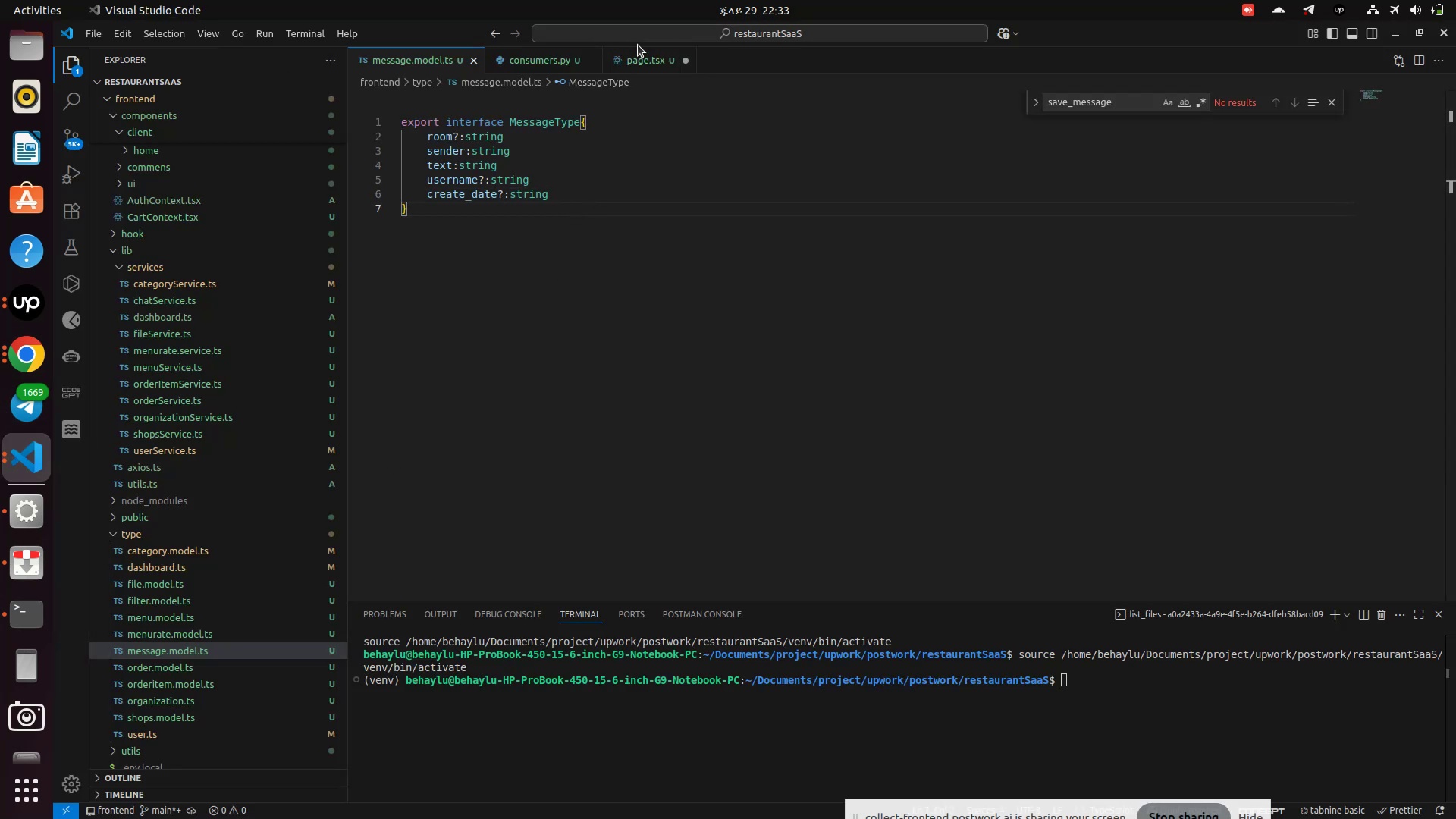 
left_click([639, 58])
 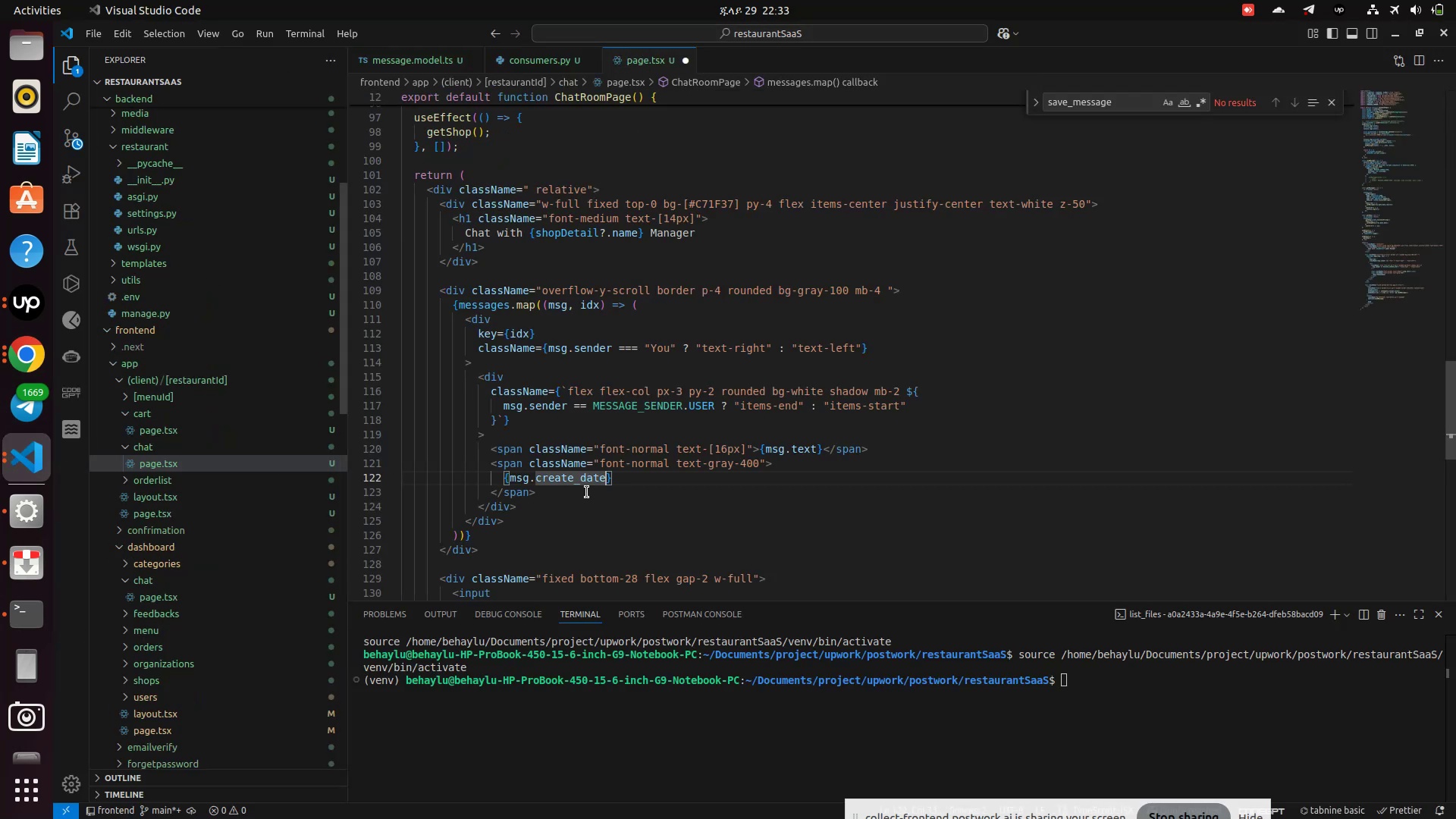 
left_click([587, 492])
 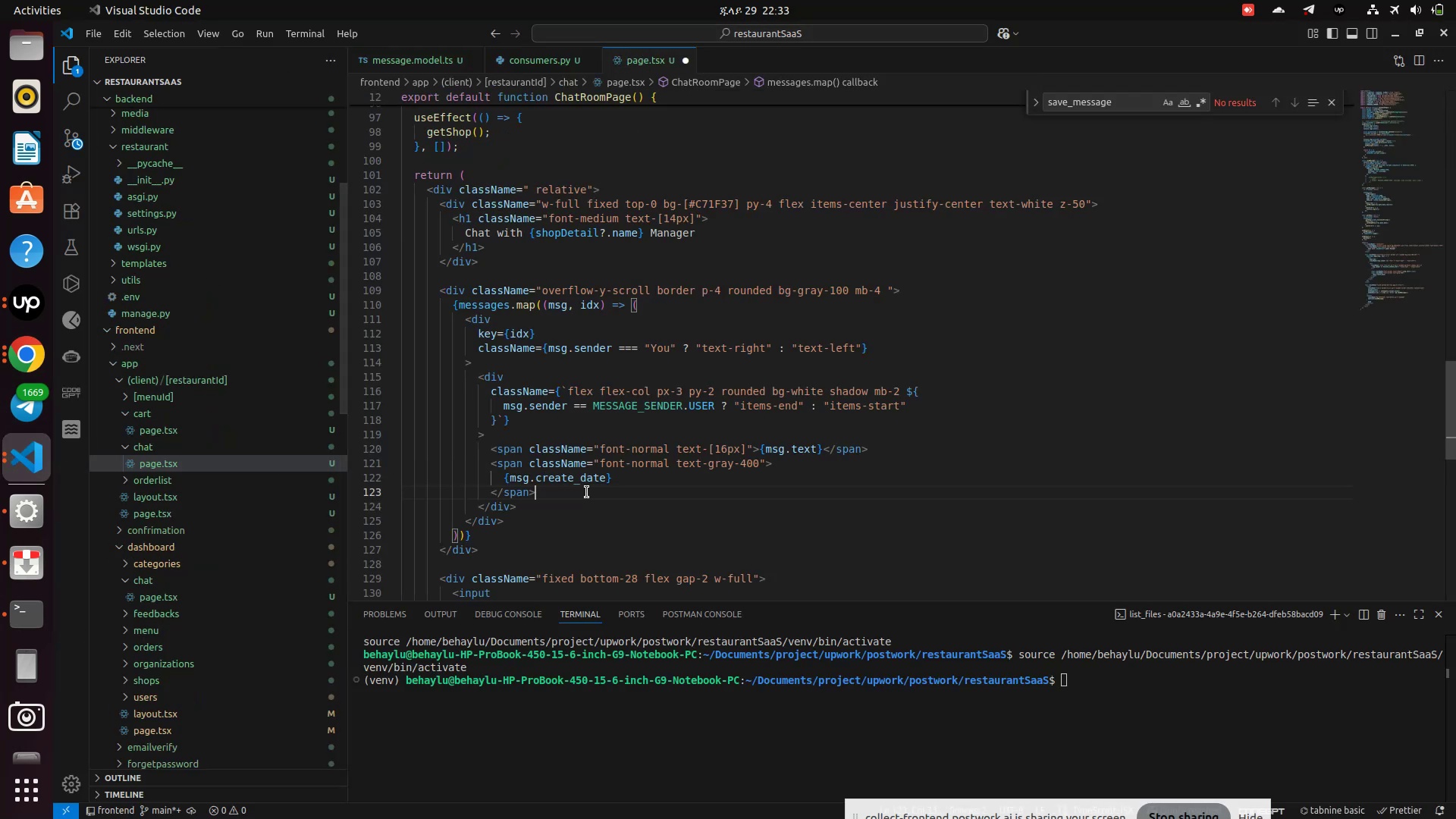 
key(Control+S)
 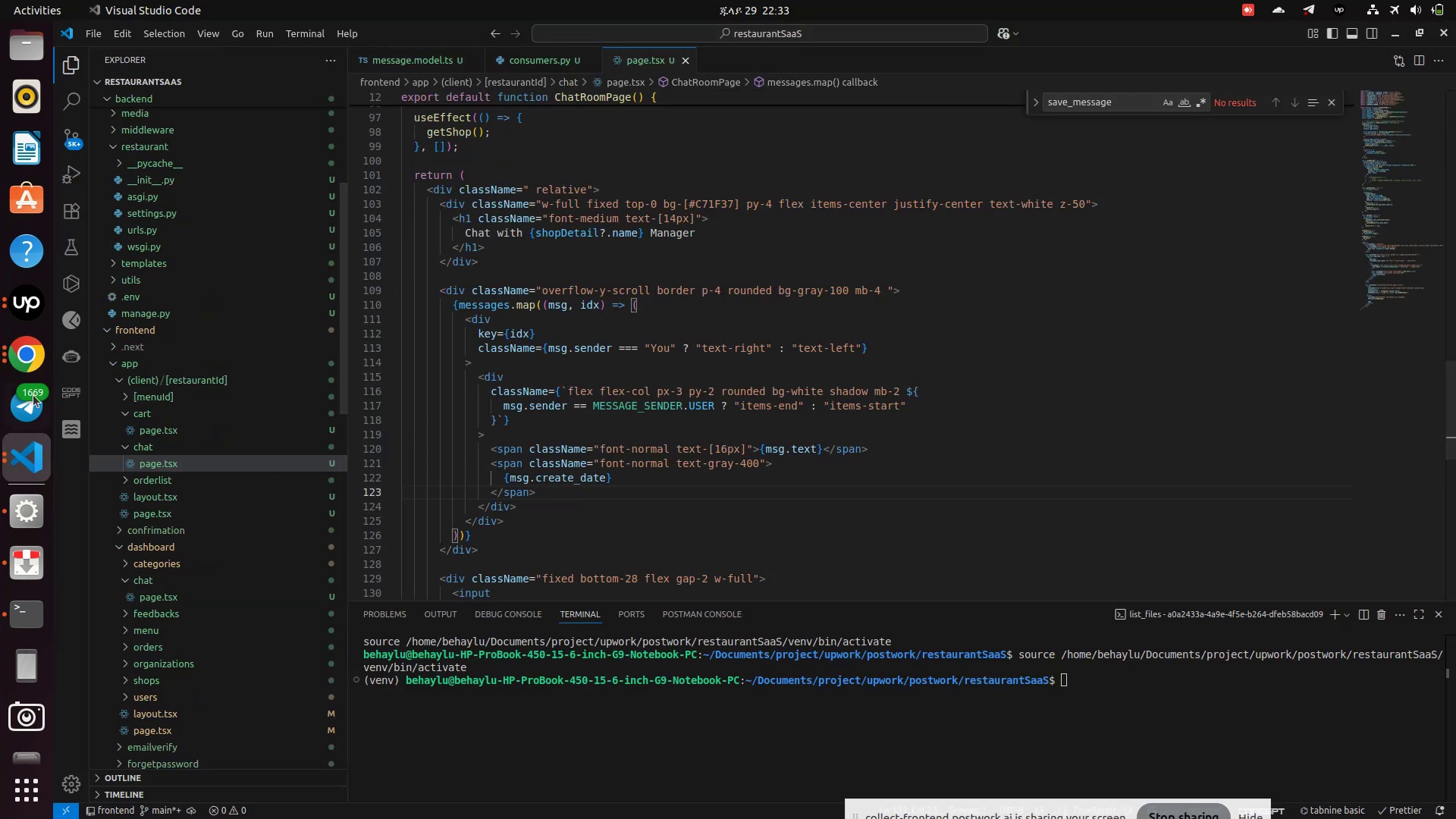 
left_click([30, 359])
 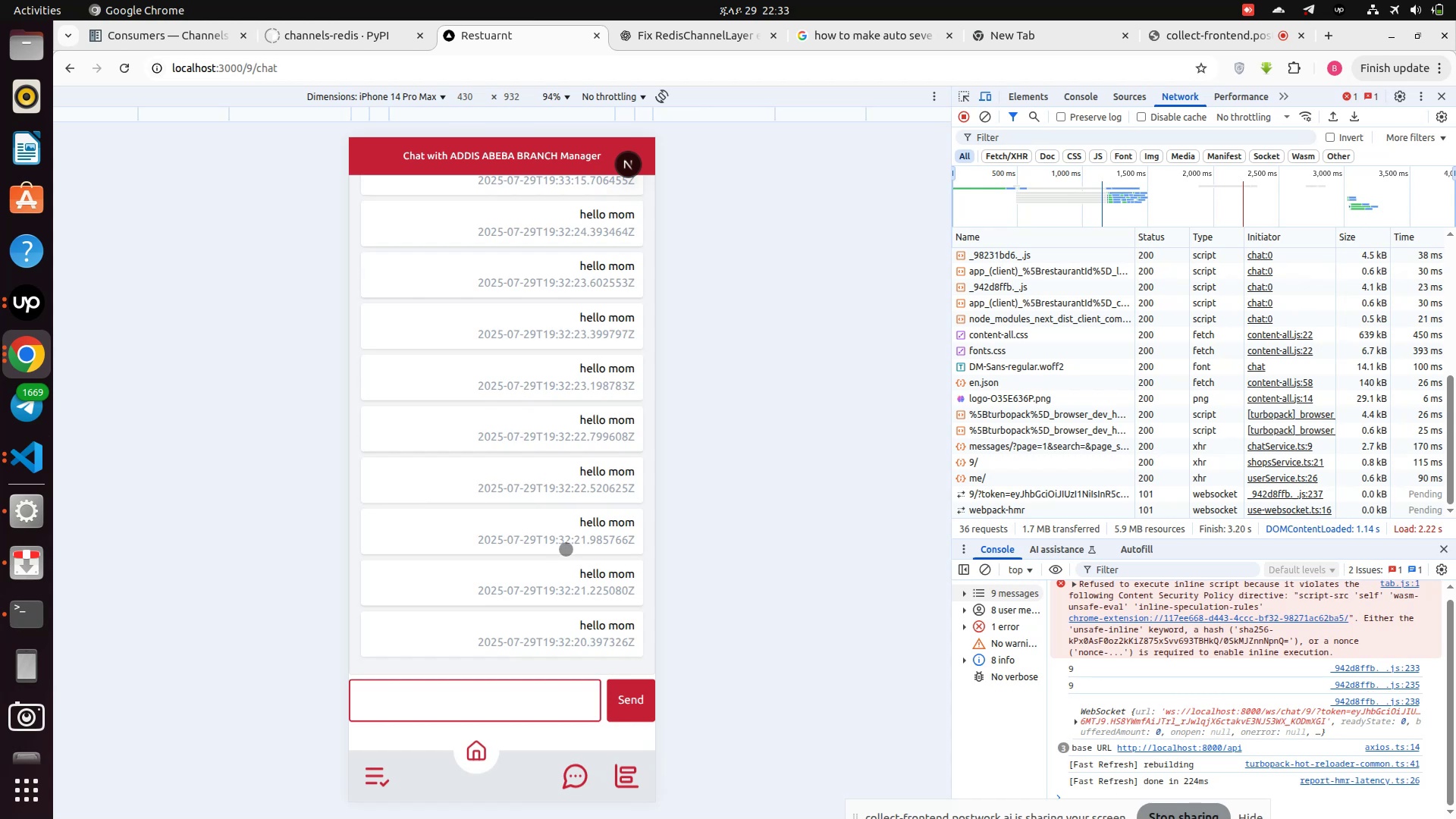 
scroll: coordinate [566, 549], scroll_direction: down, amount: 1.0
 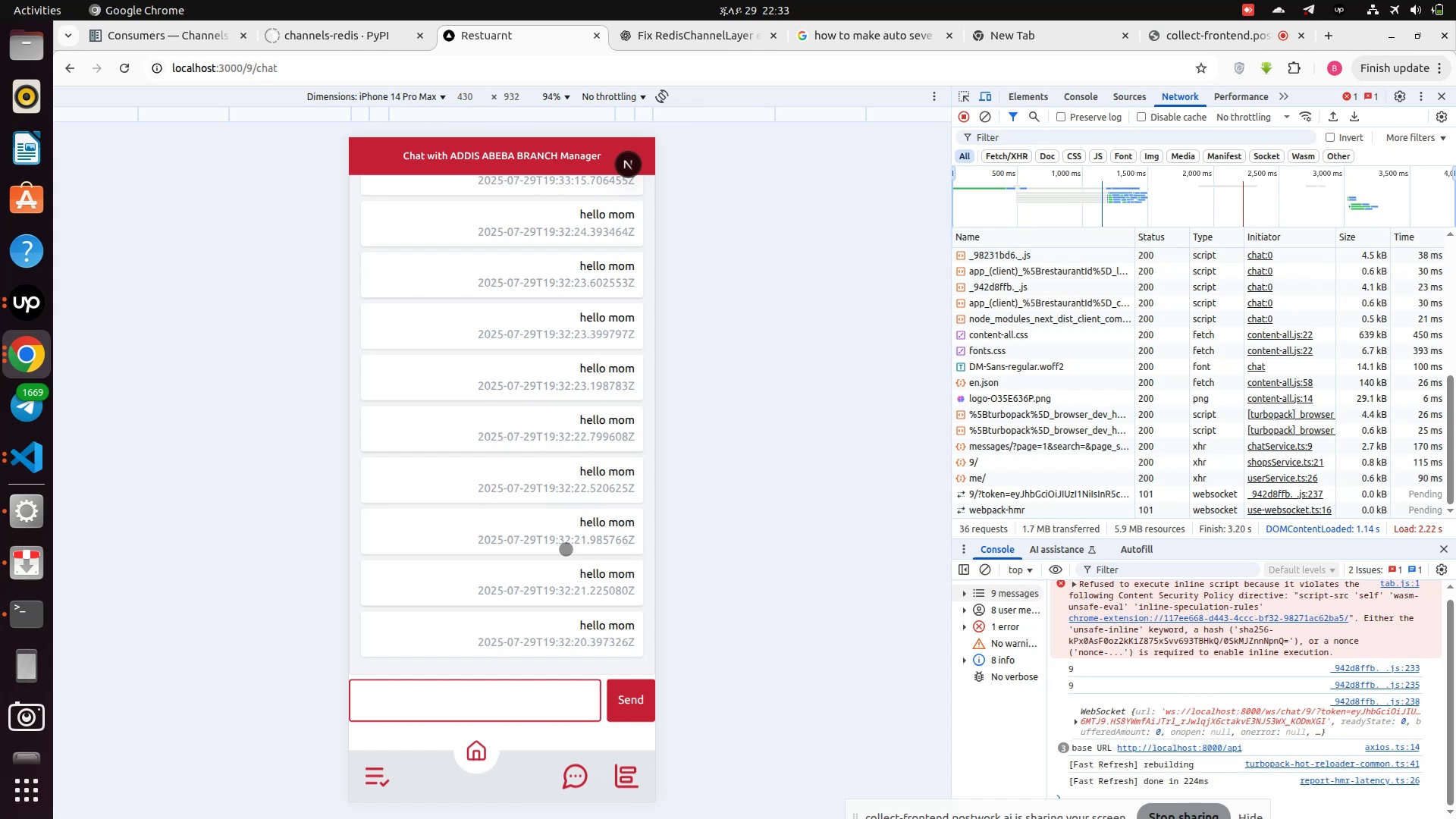 
wait(14.16)
 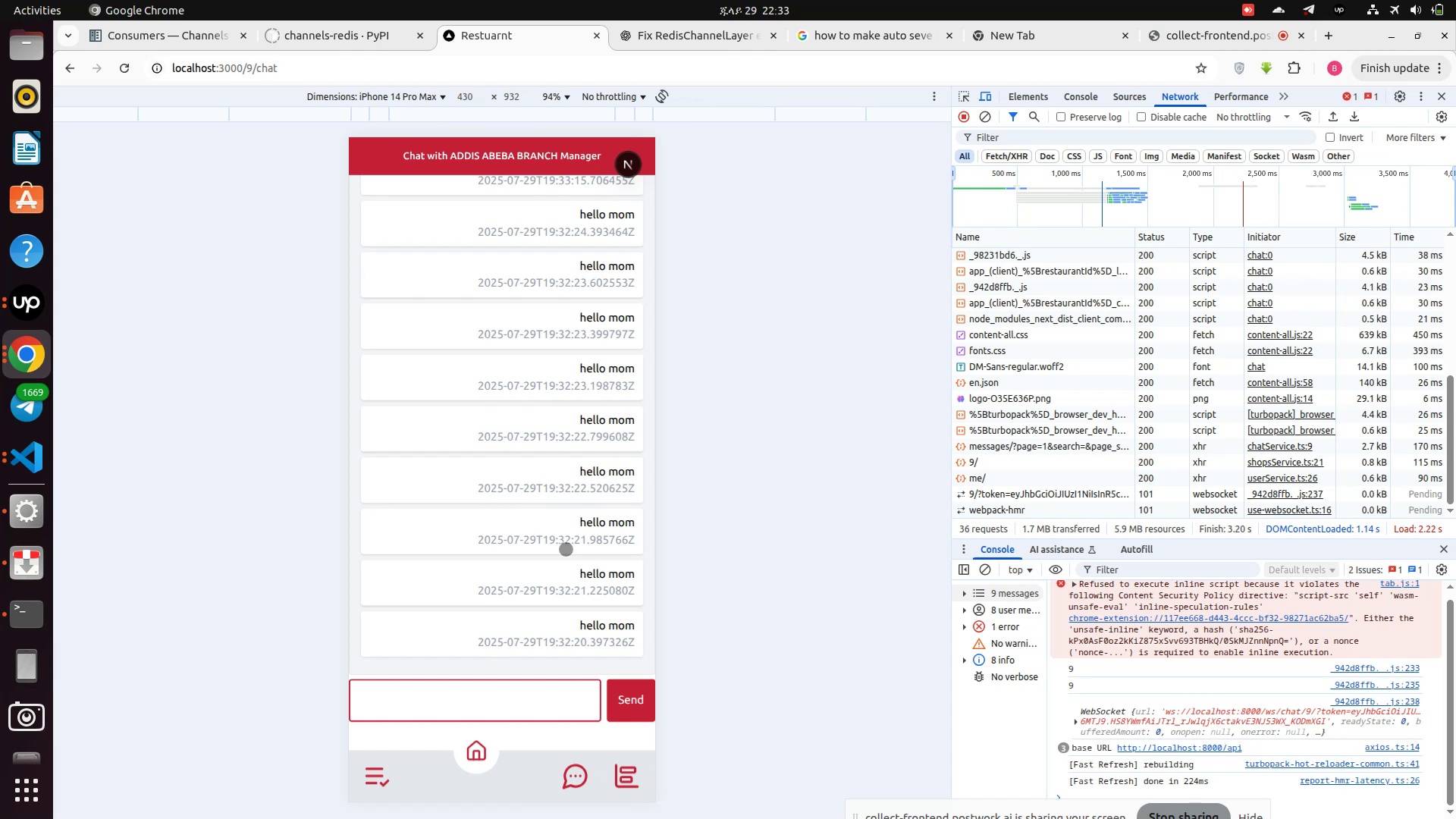 
left_click([687, 30])
 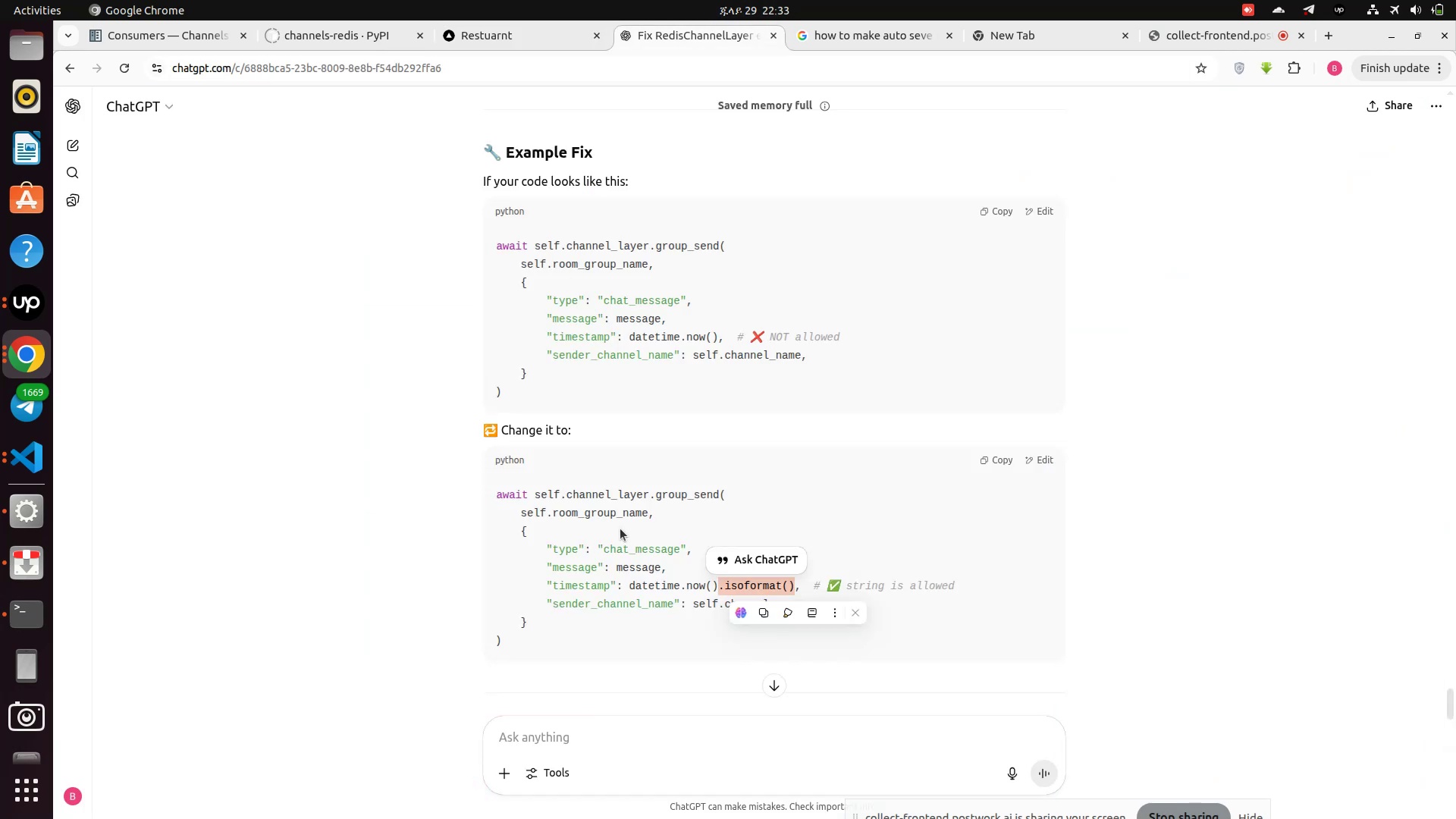 
scroll: coordinate [538, 711], scroll_direction: down, amount: 3.0
 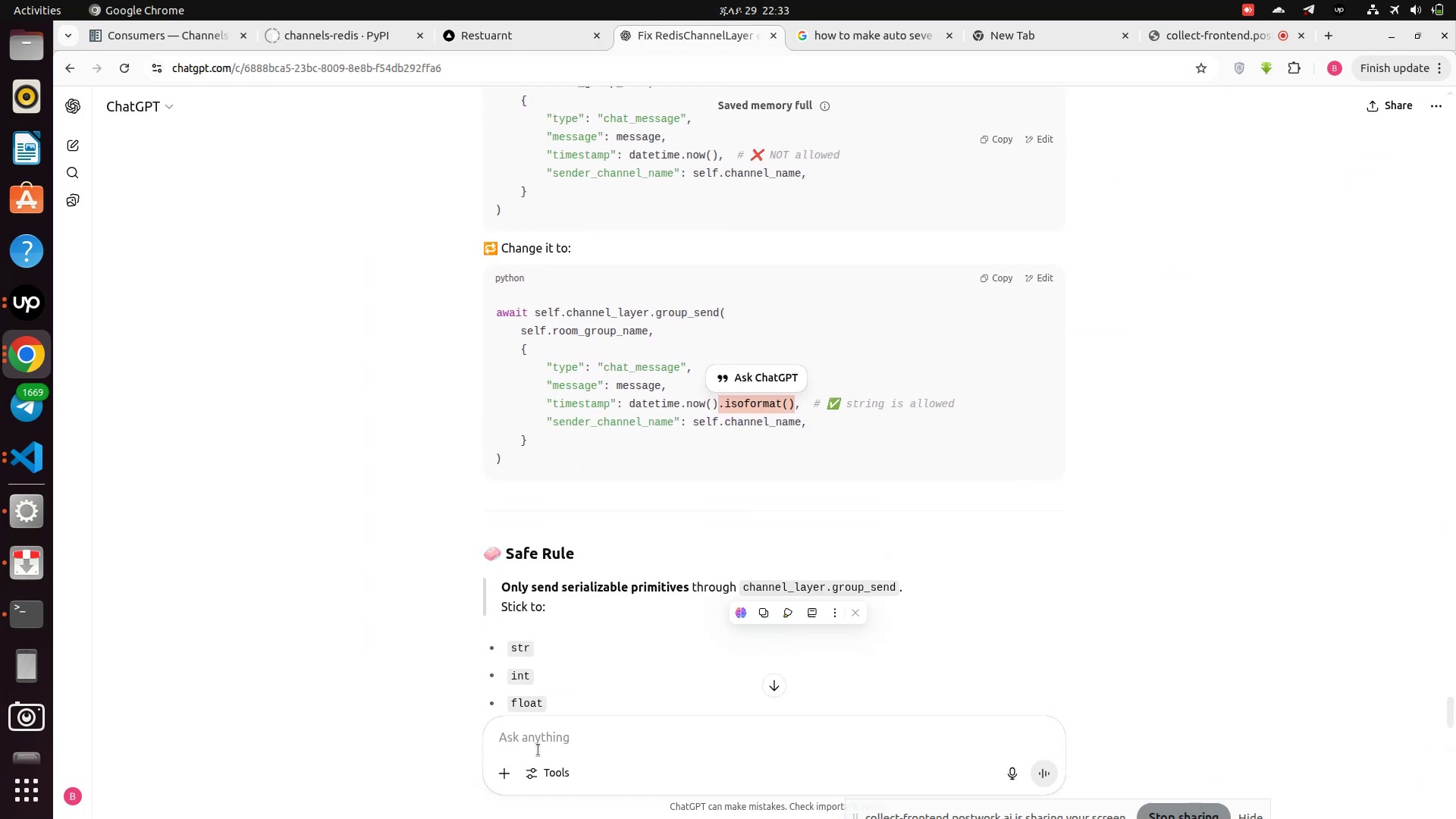 
left_click([538, 750])
 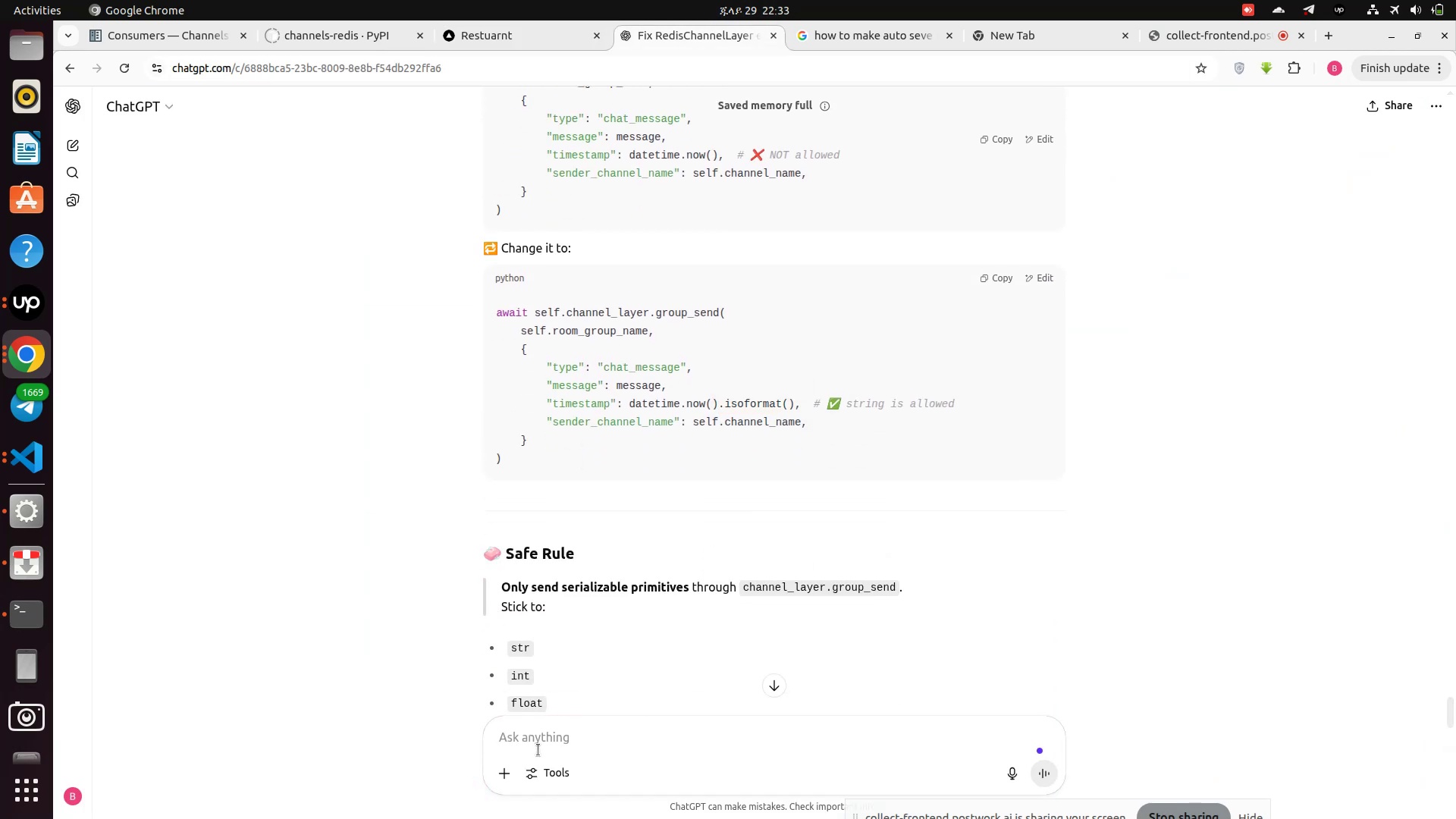 
type(in a go format)
 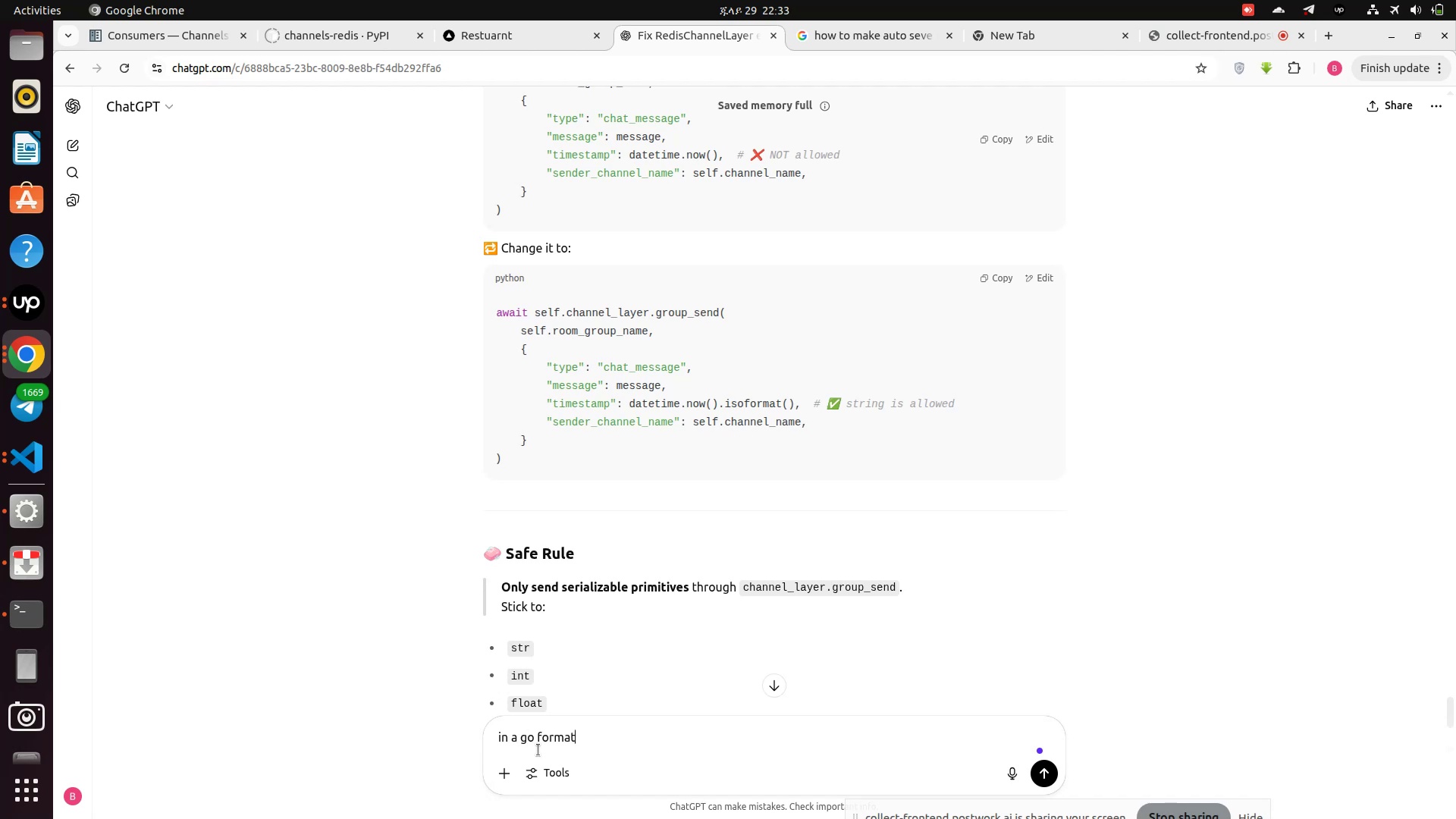 
key(Enter)
 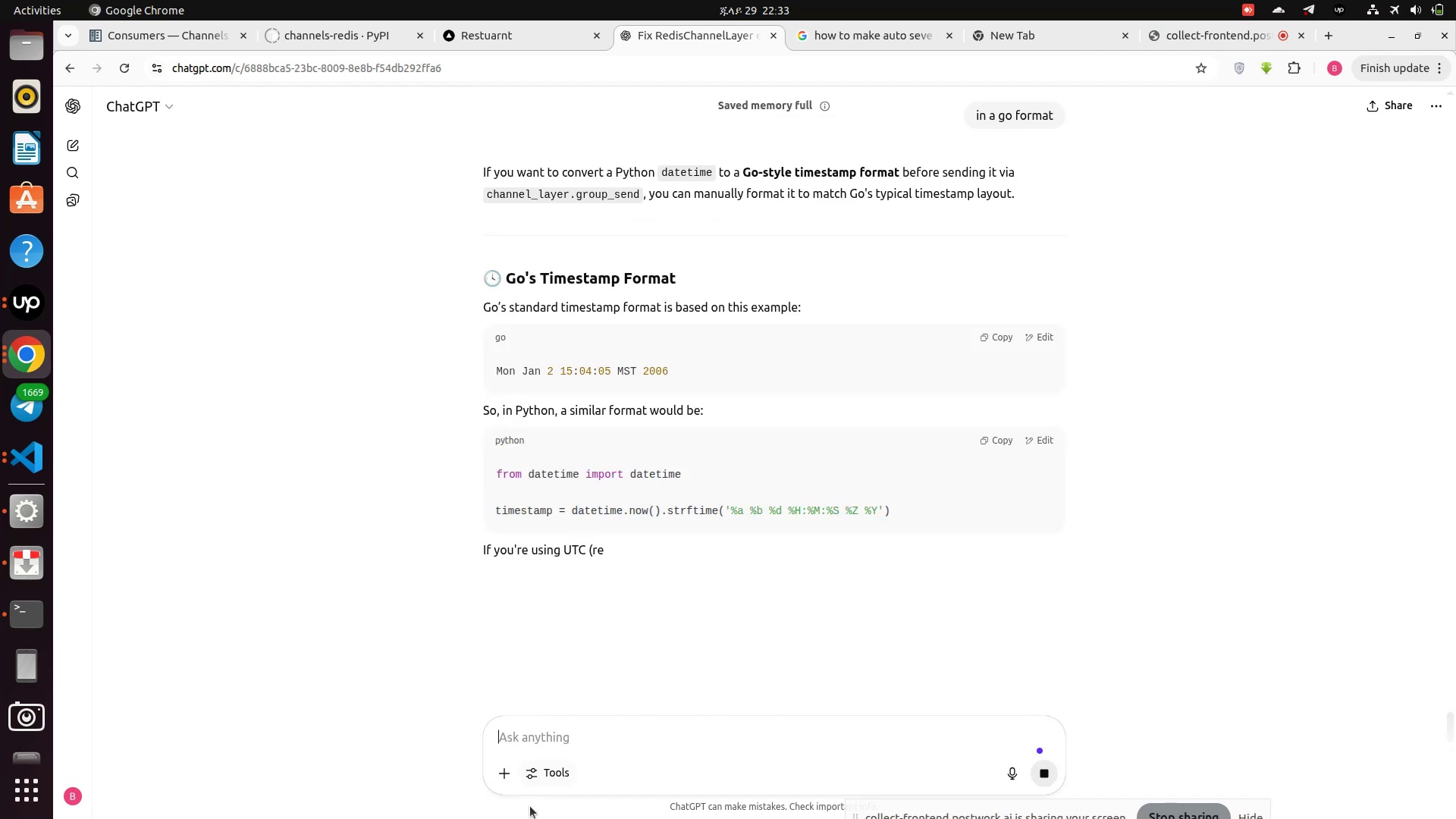 
wait(5.56)
 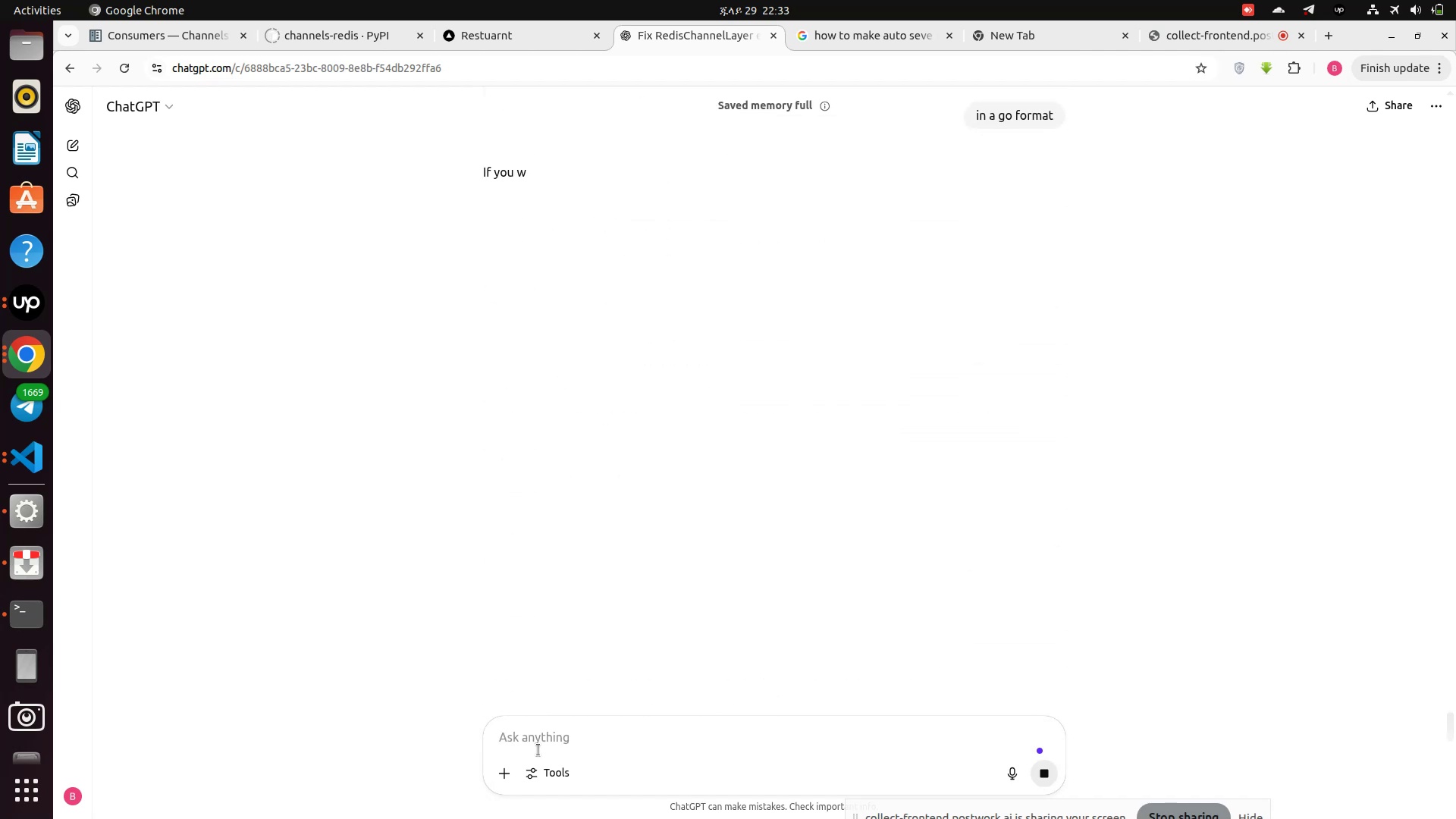 
type(in type script )
 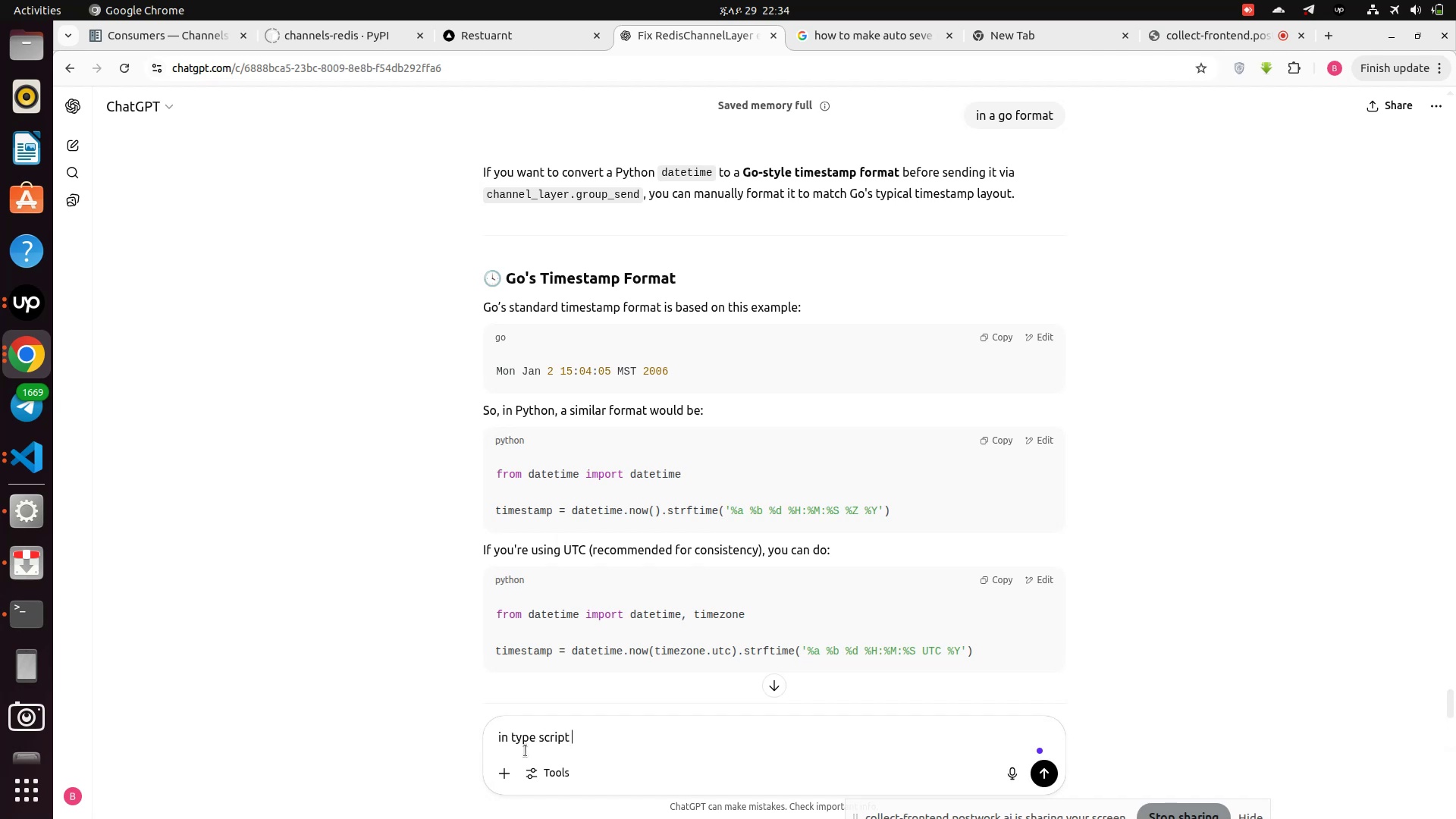 
key(Enter)
 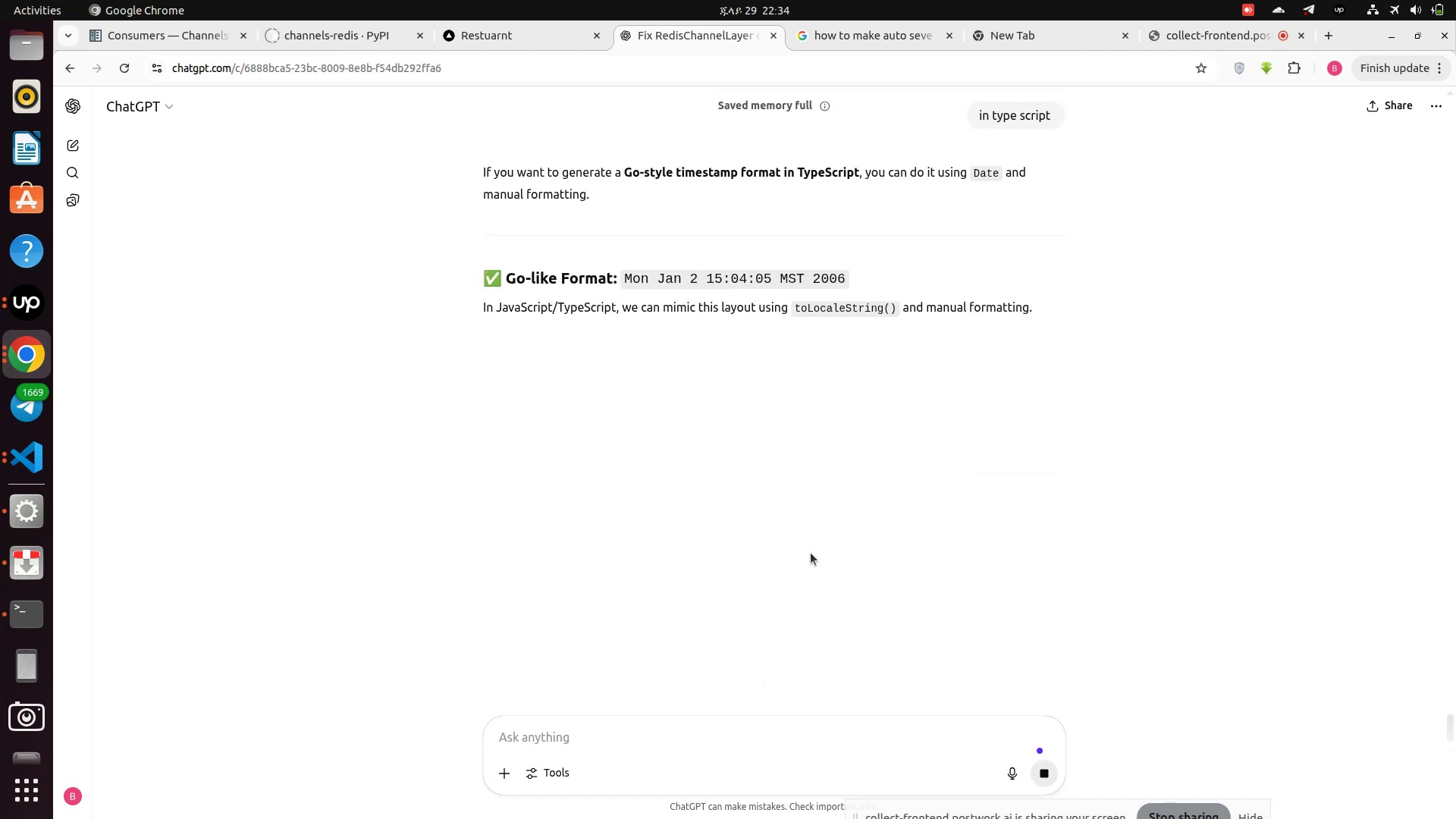 
scroll: coordinate [610, 509], scroll_direction: down, amount: 7.0
 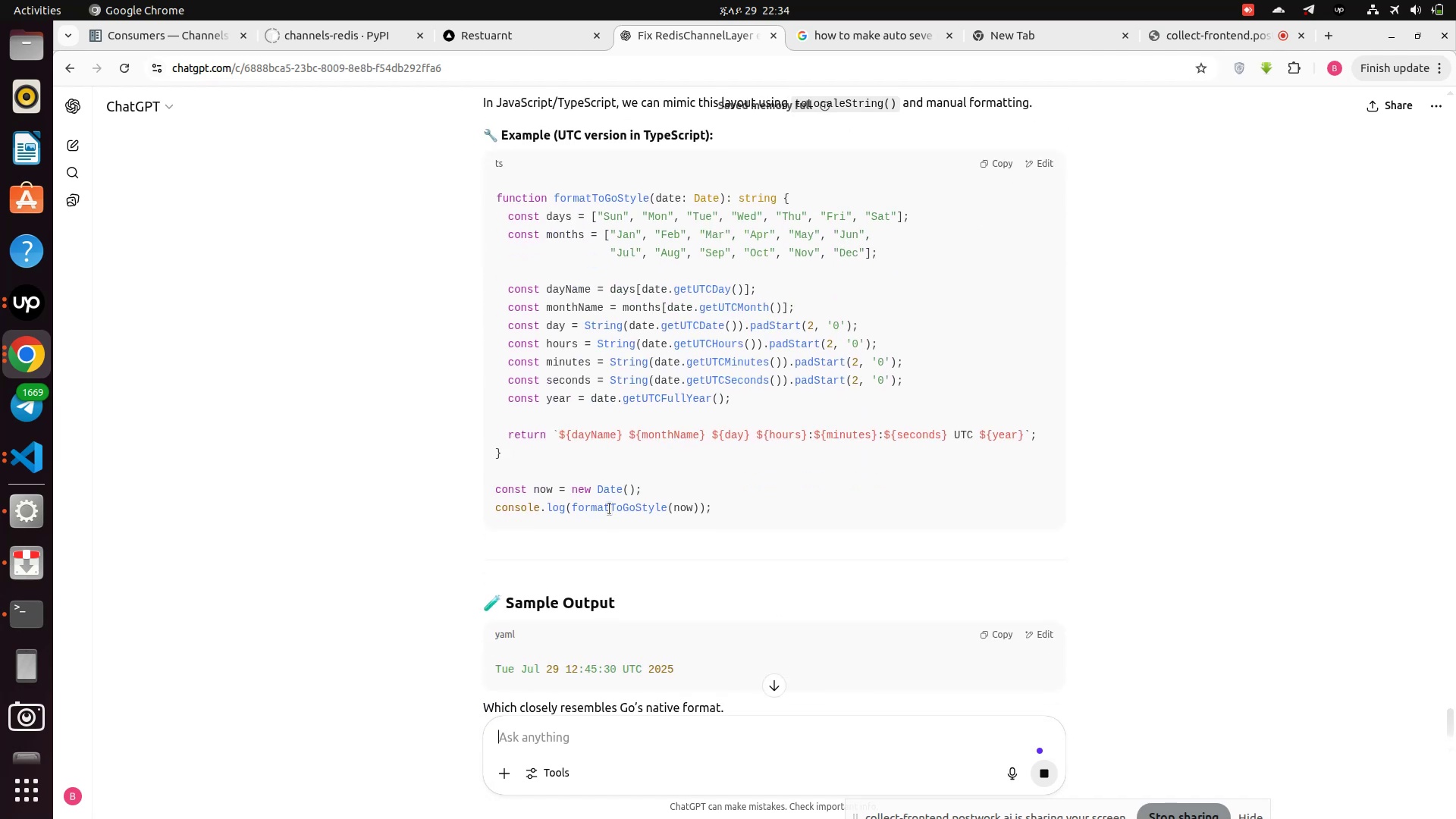 
scroll: coordinate [610, 509], scroll_direction: up, amount: 1.0
 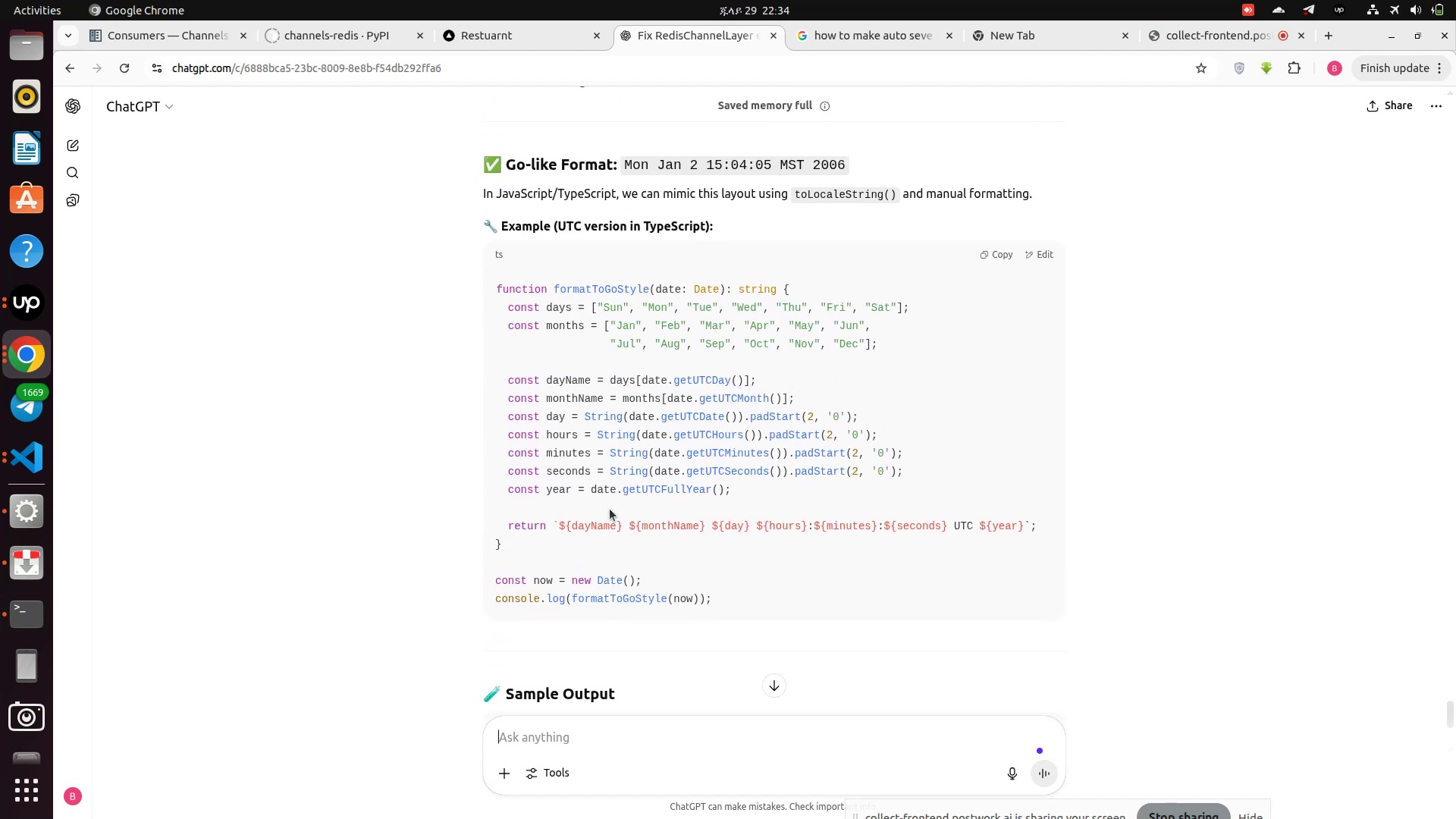 
scroll: coordinate [610, 509], scroll_direction: down, amount: 2.0
 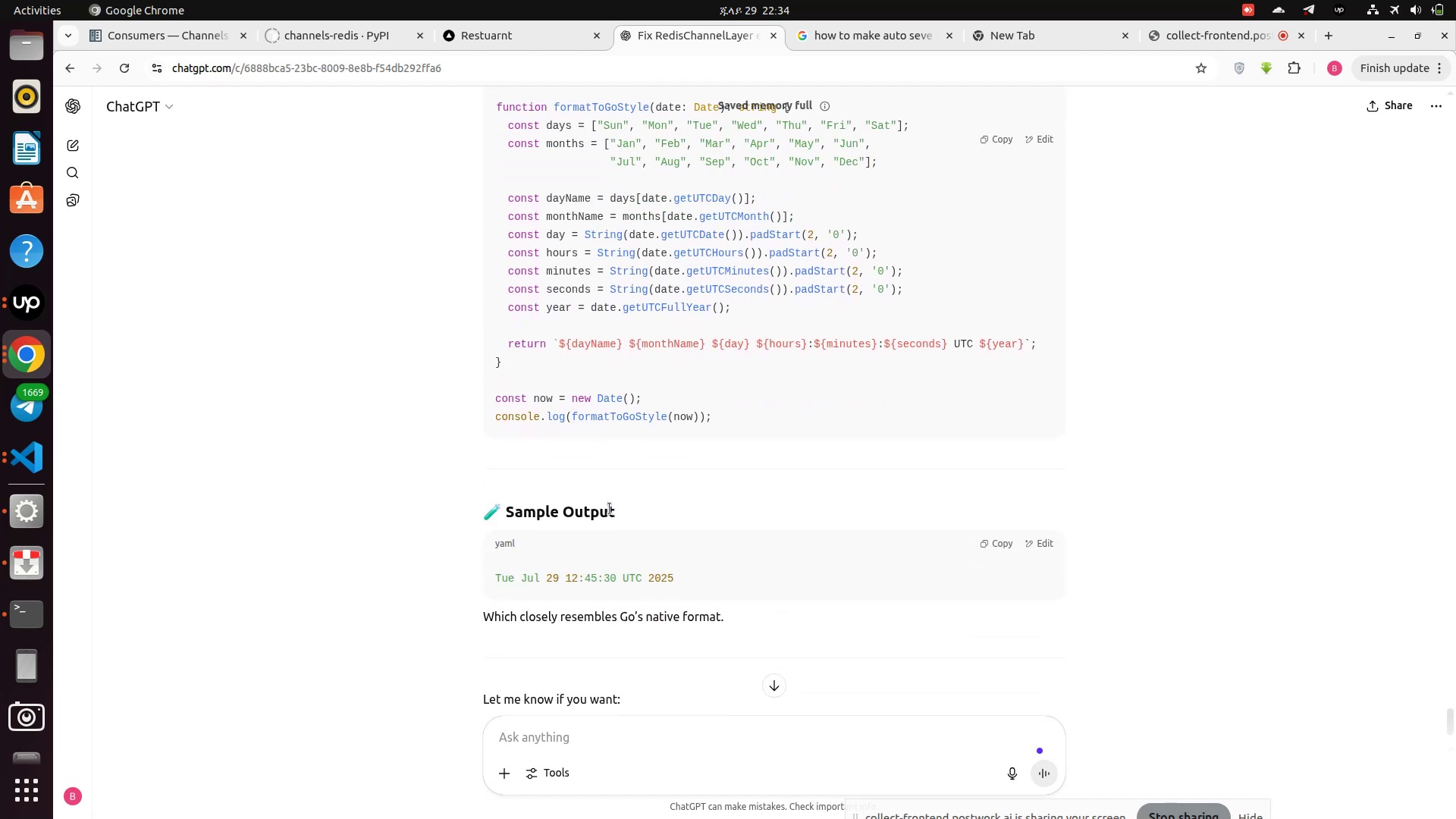 
scroll: coordinate [610, 509], scroll_direction: up, amount: 1.0
 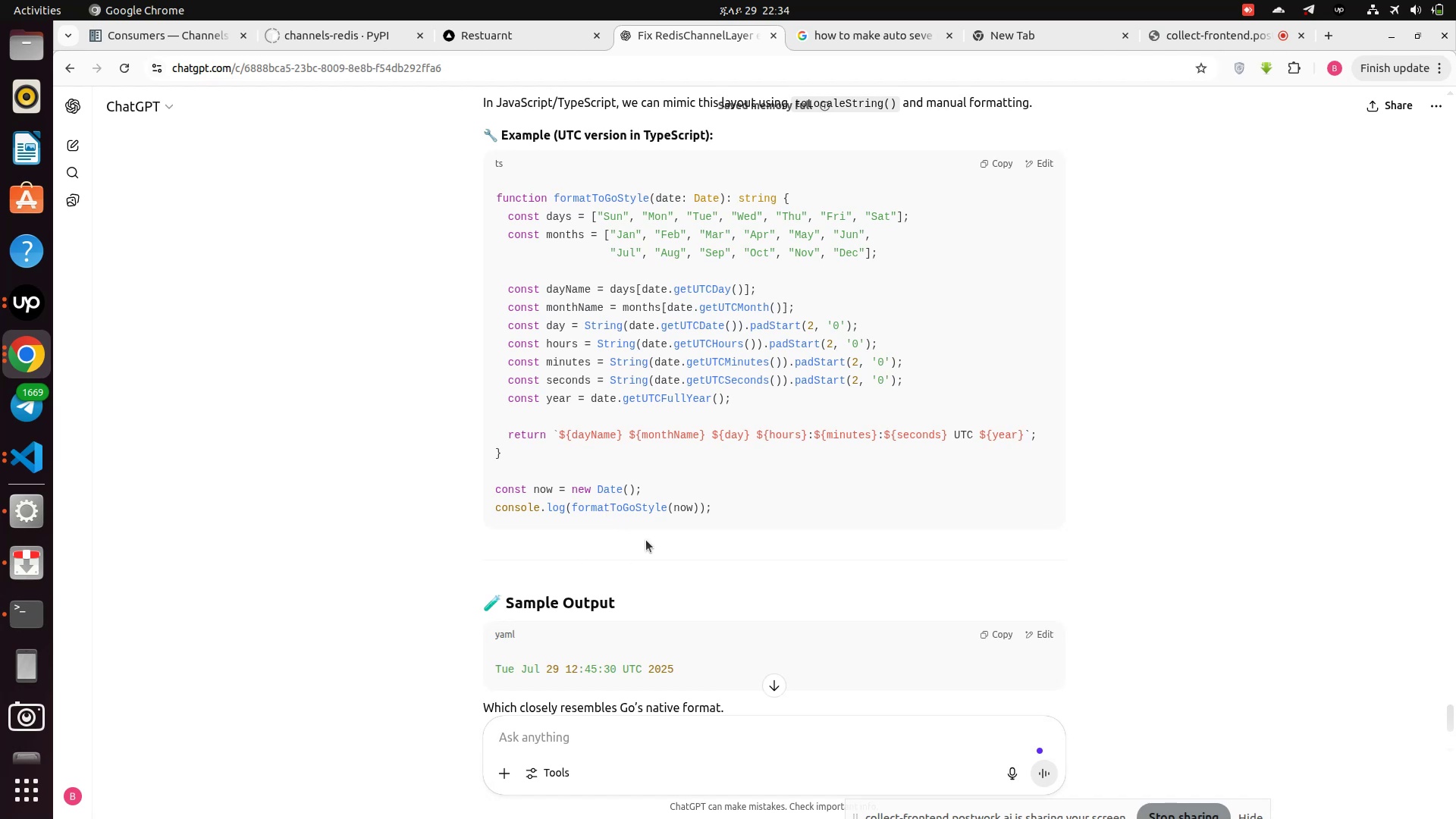 
wait(10.36)
 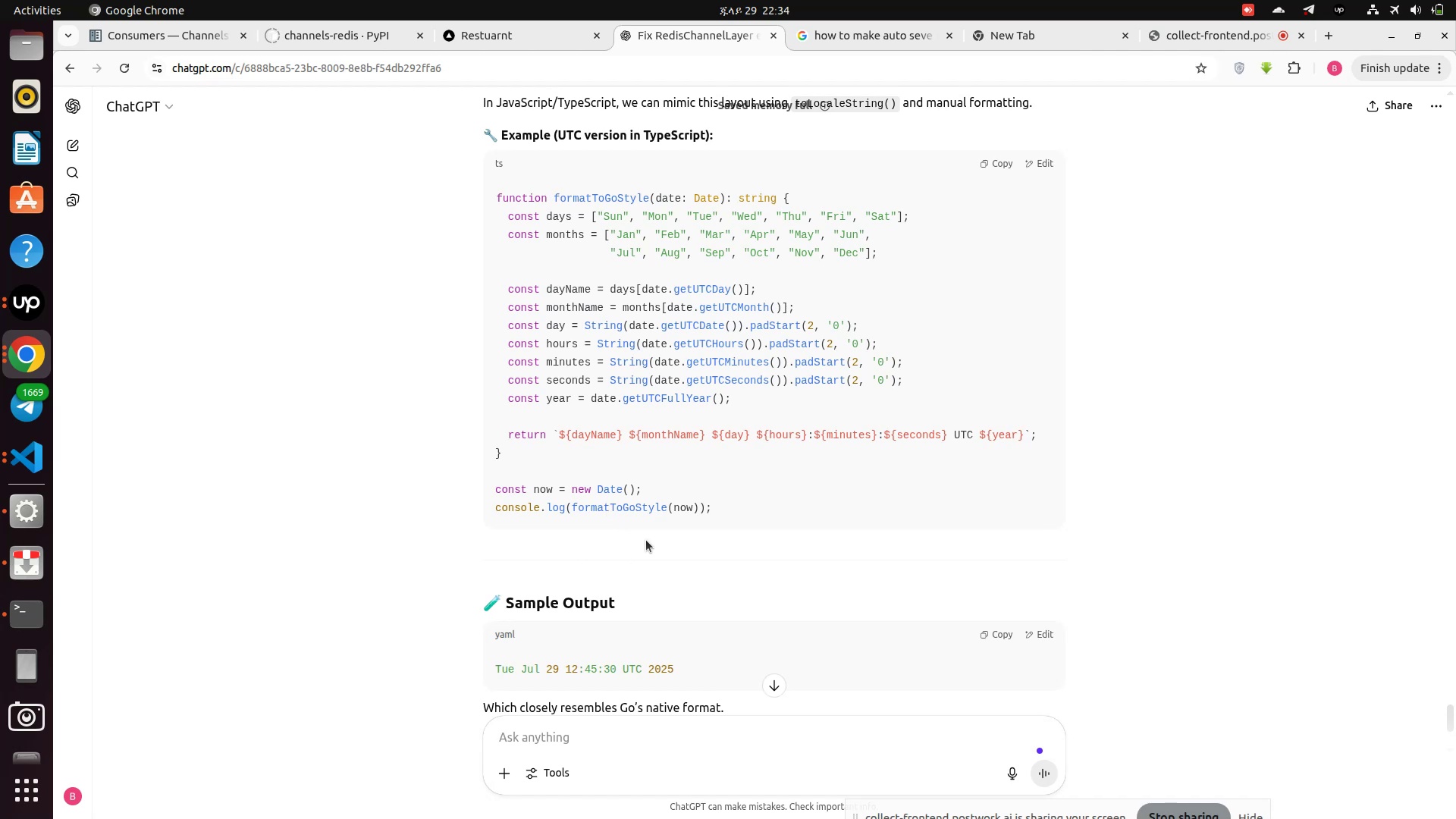 
scroll: coordinate [647, 539], scroll_direction: down, amount: 2.0
 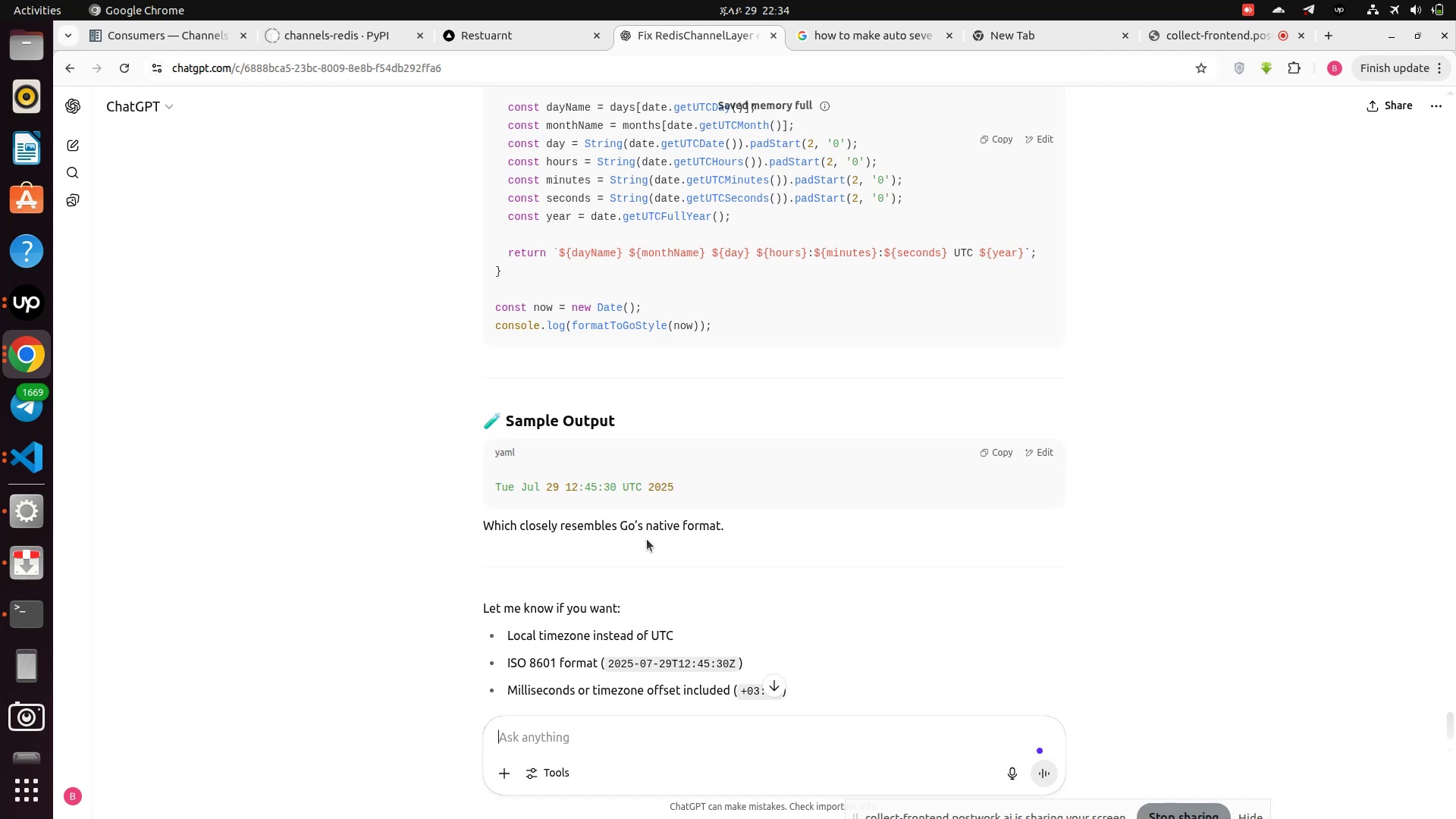 
wait(7.01)
 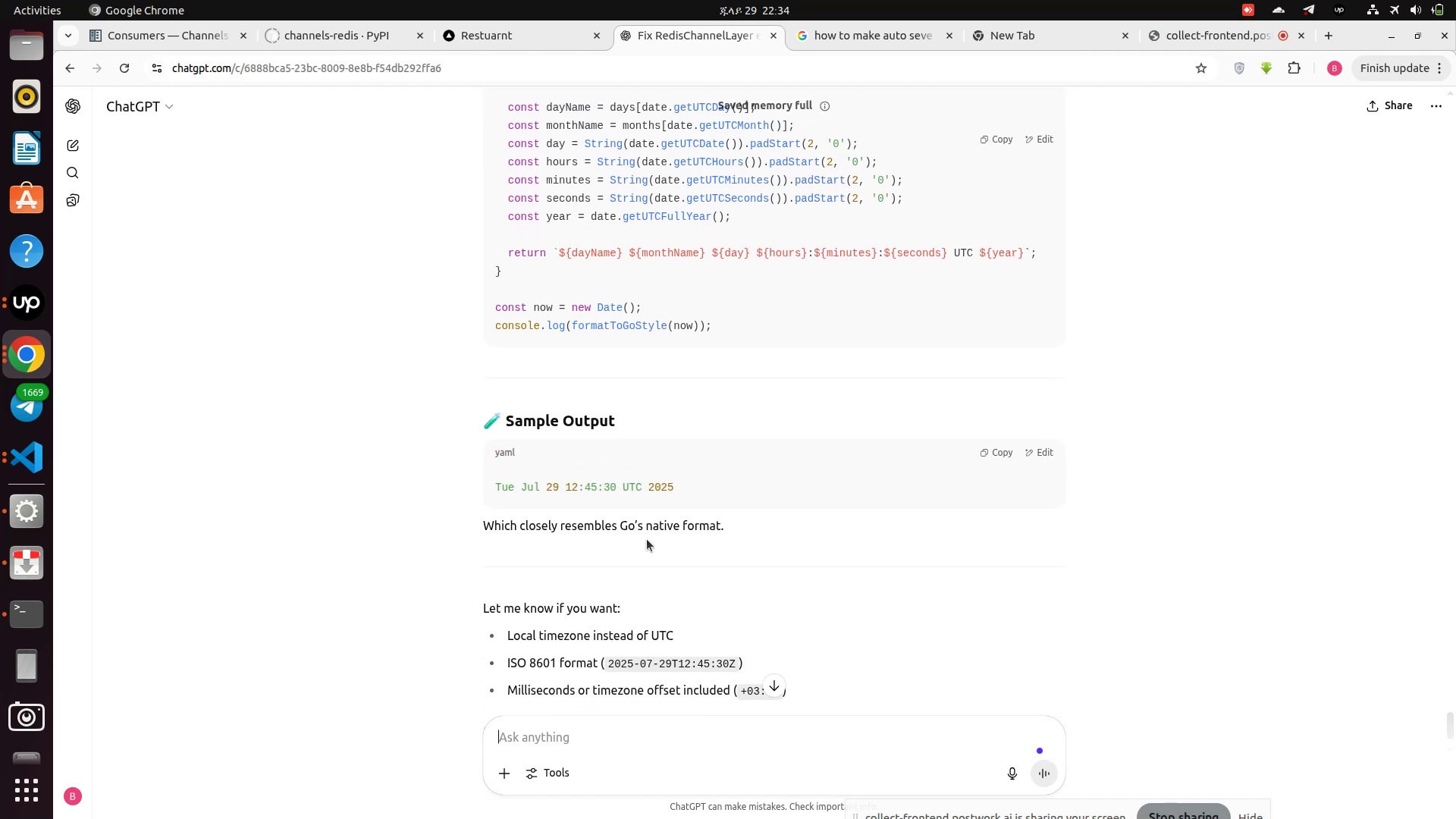 
scroll: coordinate [647, 539], scroll_direction: down, amount: 1.0
 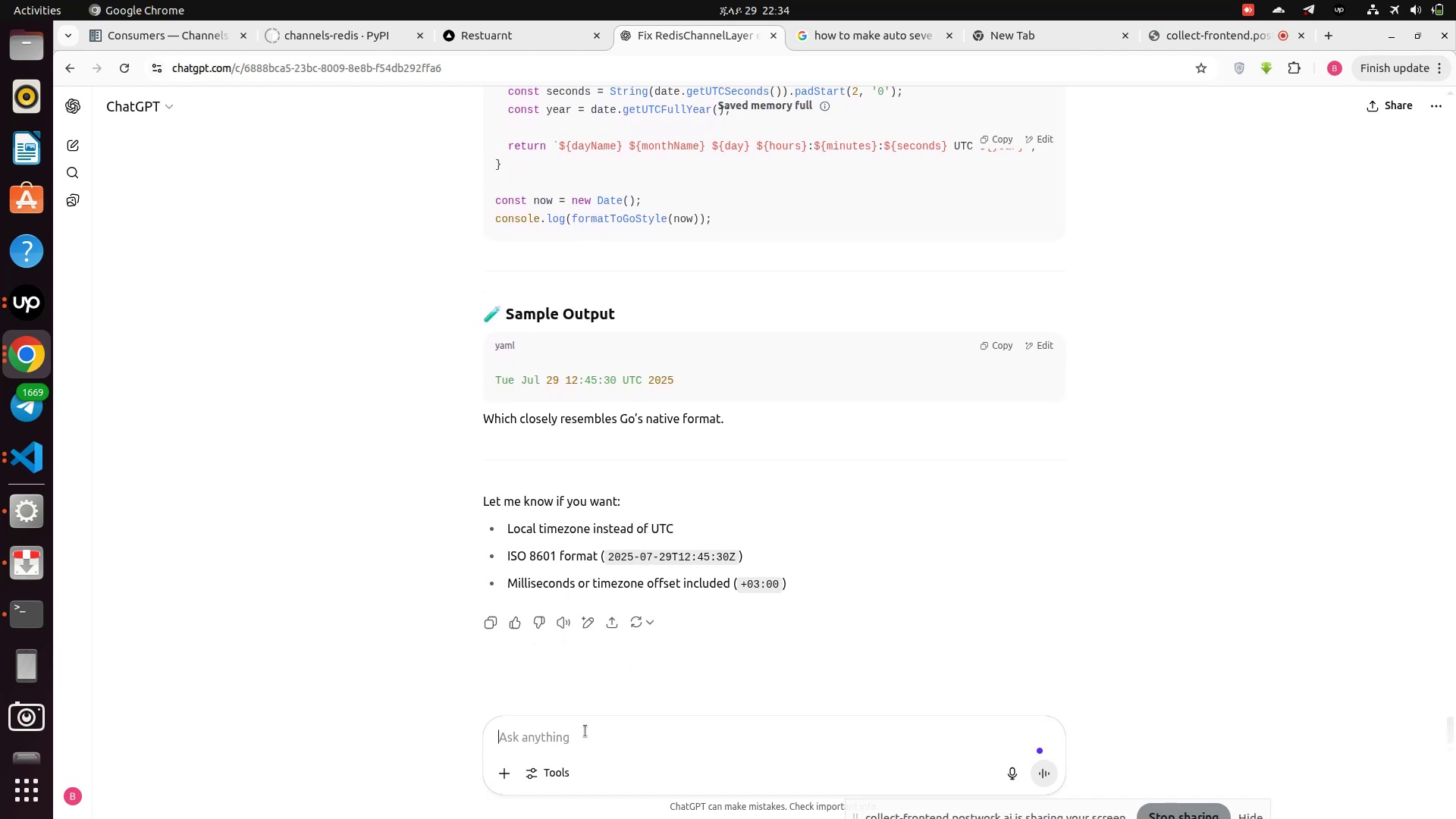 
type(like 2 hour a go )
 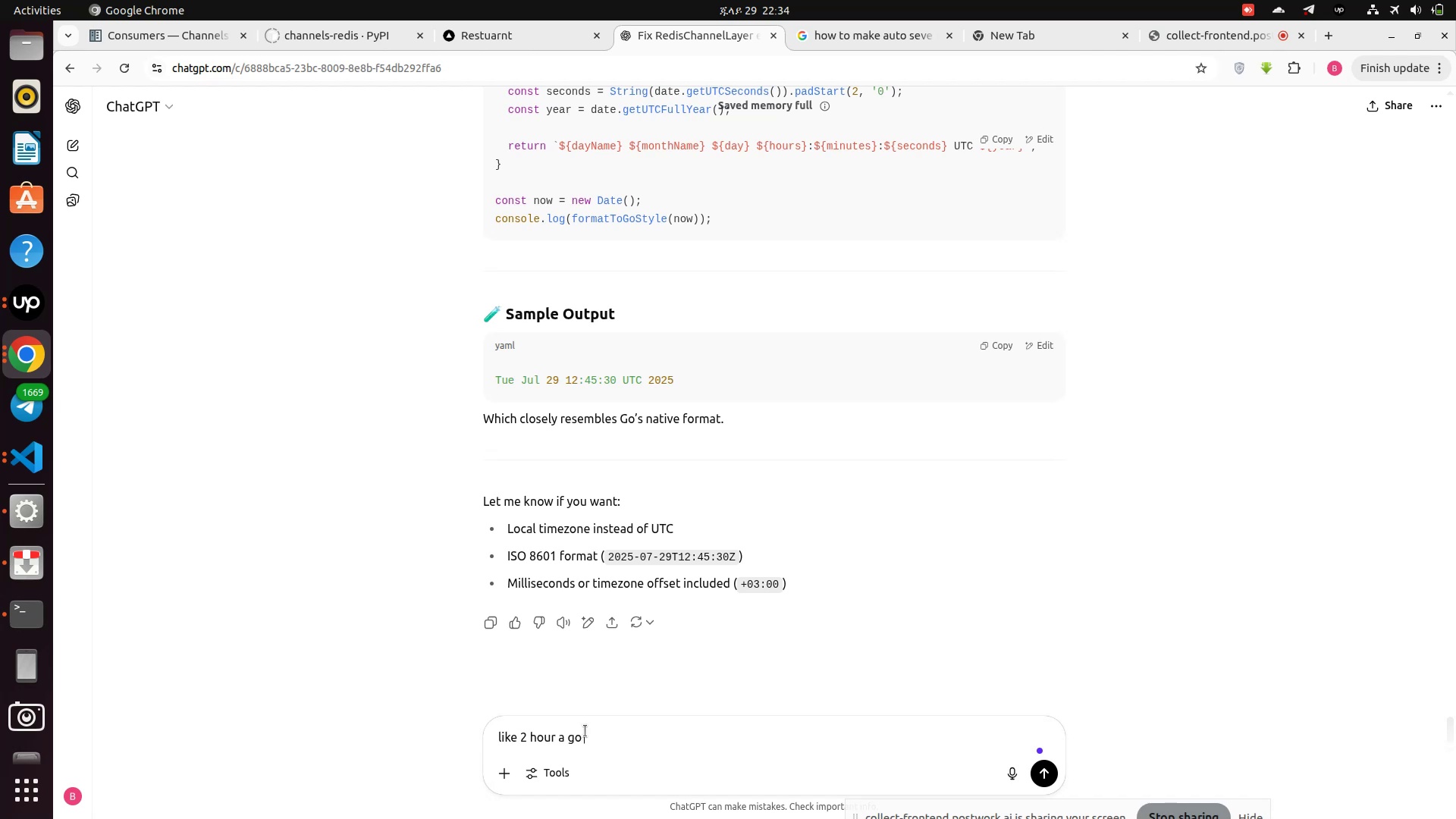 
key(Enter)
 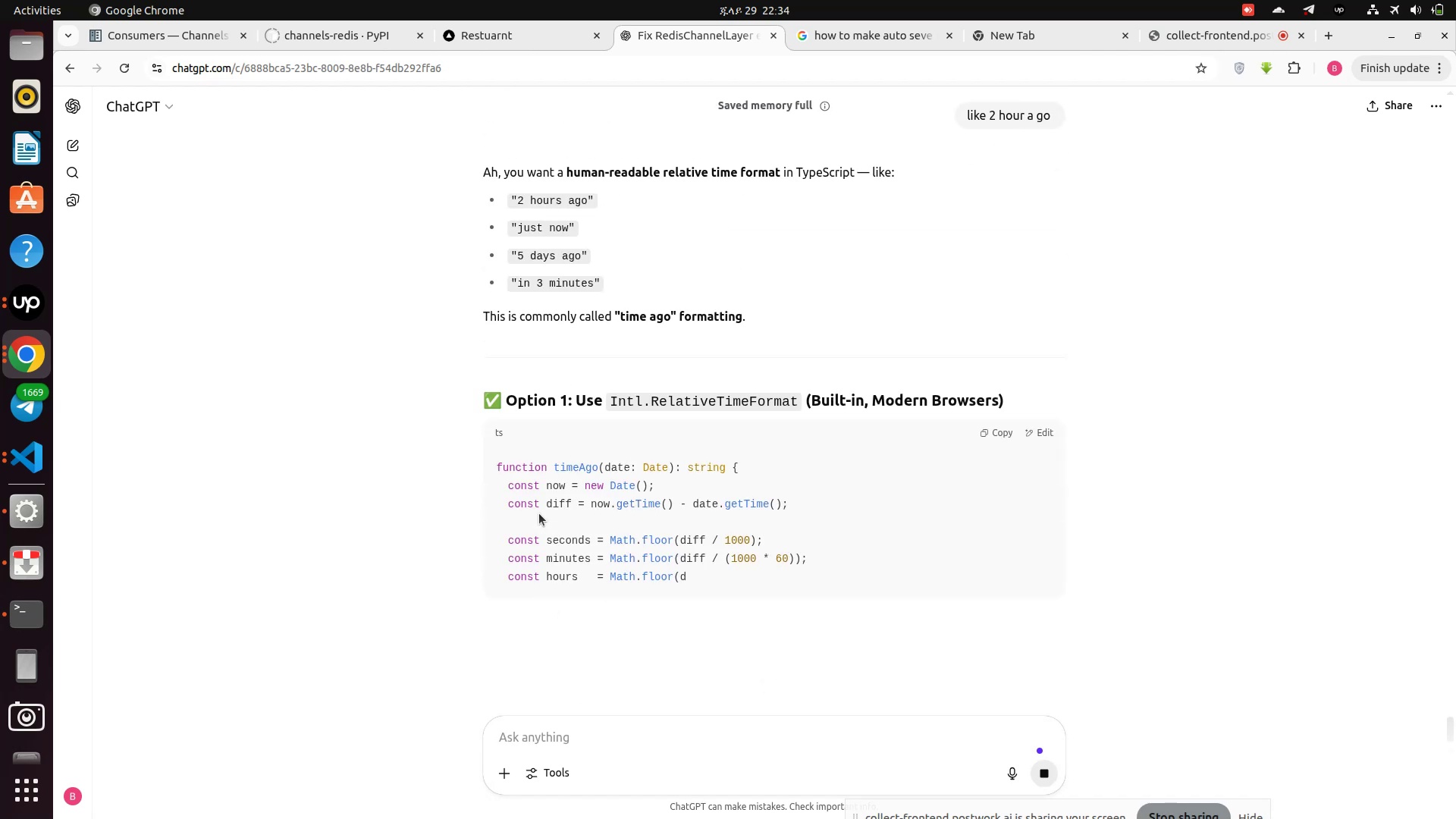 
wait(6.24)
 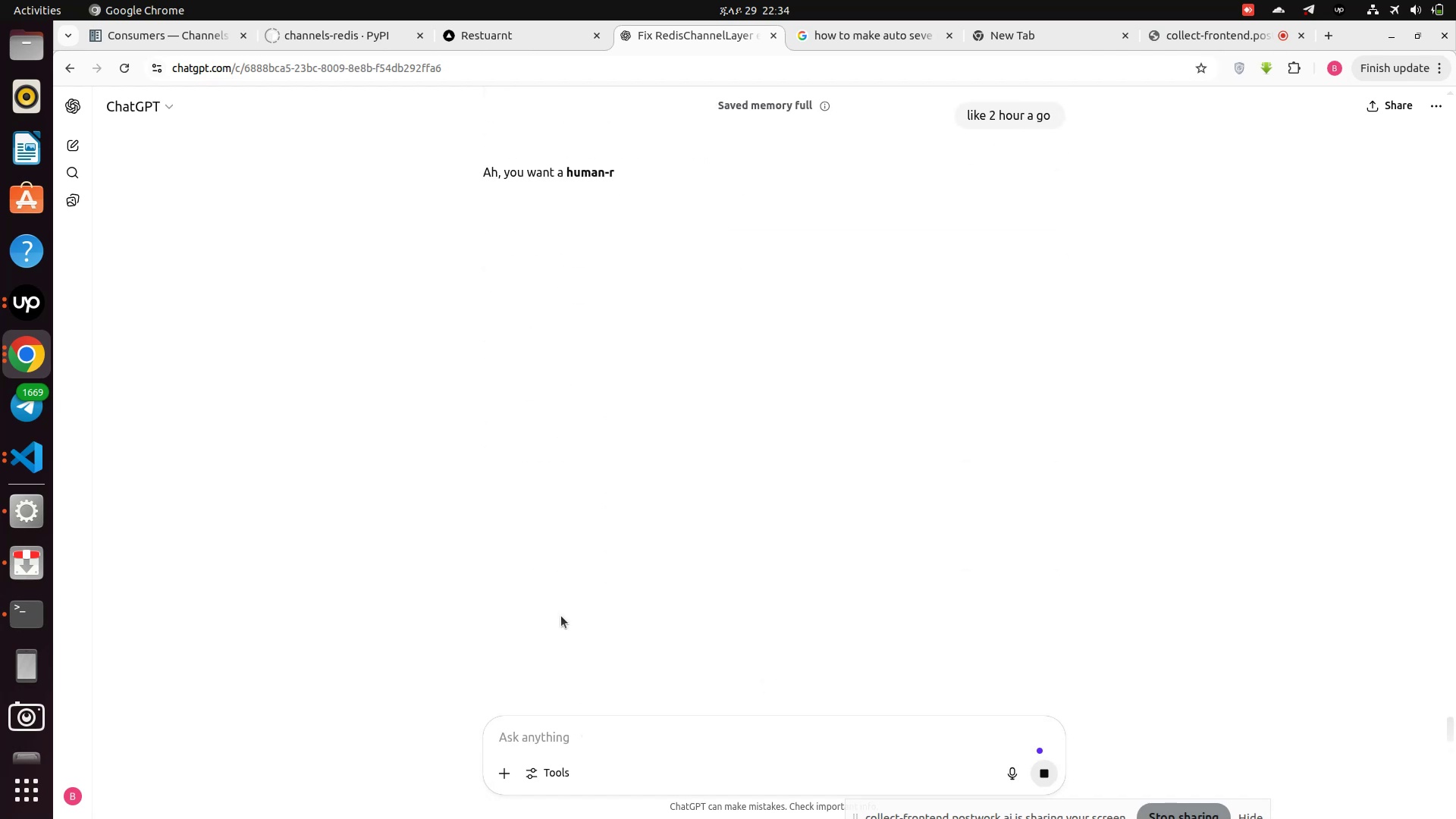 
scroll: coordinate [539, 513], scroll_direction: down, amount: 2.0
 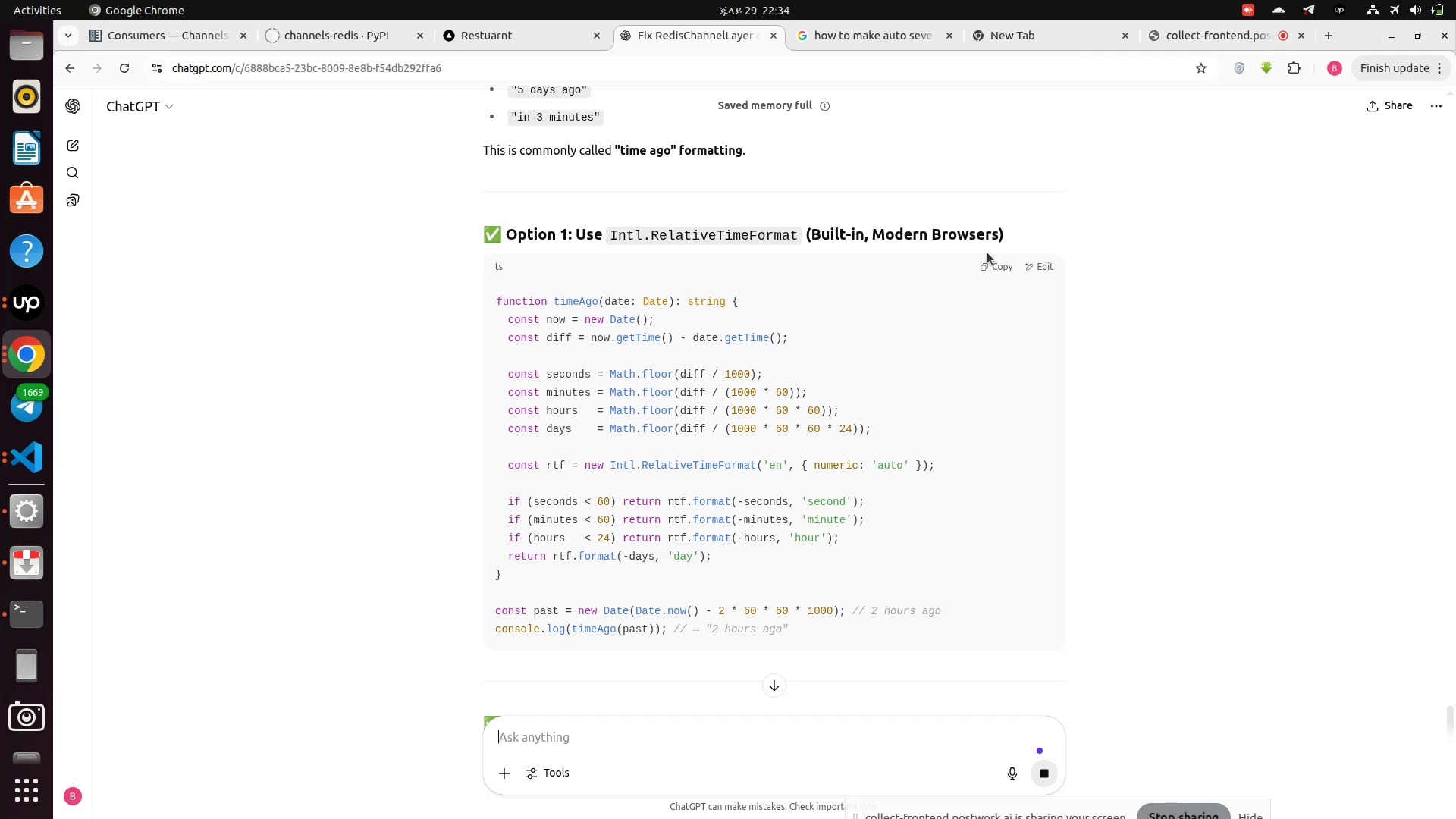 
left_click([992, 267])
 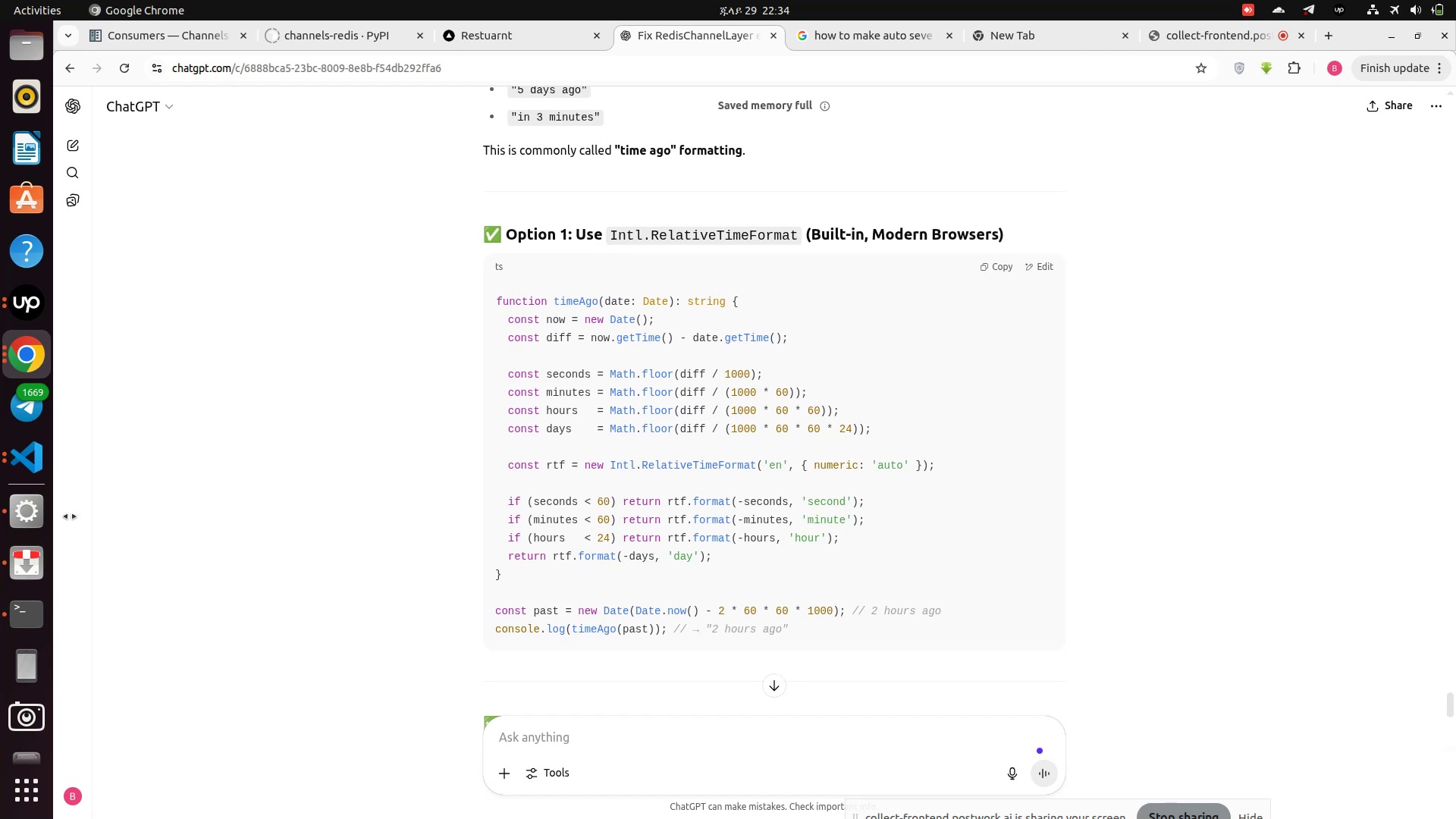 
left_click([18, 460])
 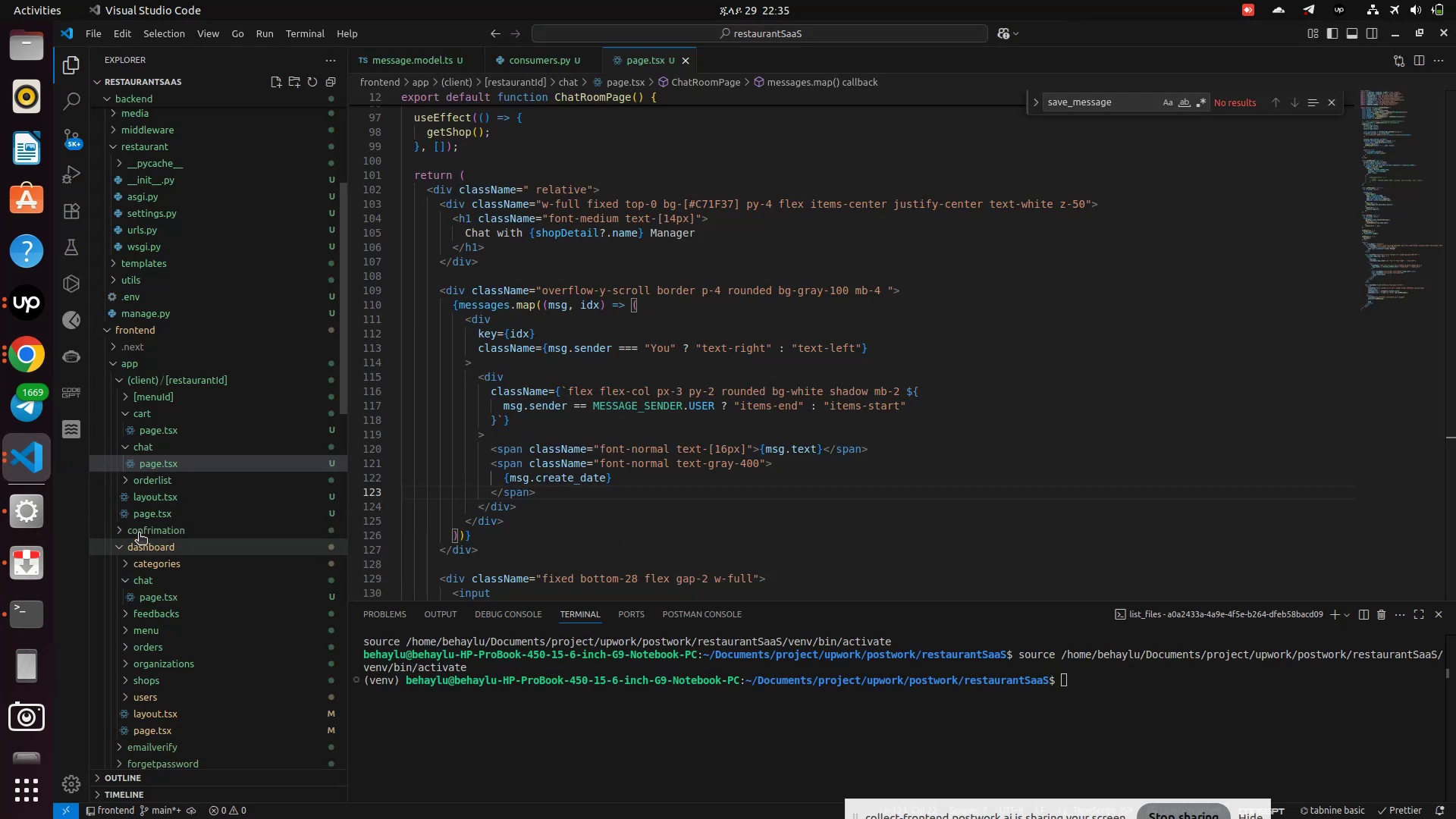 
scroll: coordinate [149, 522], scroll_direction: down, amount: 11.0
 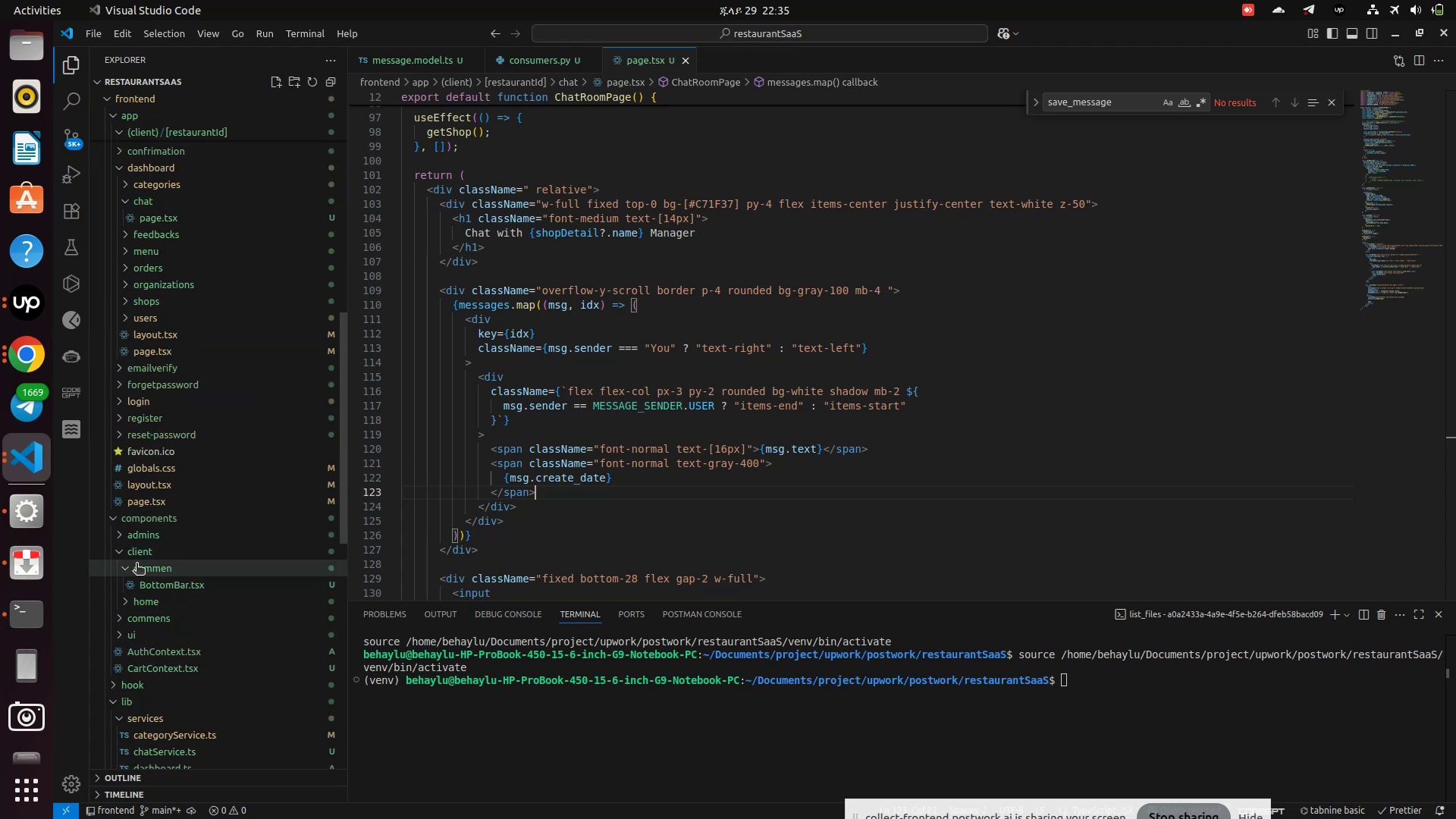 
left_click([135, 561])
 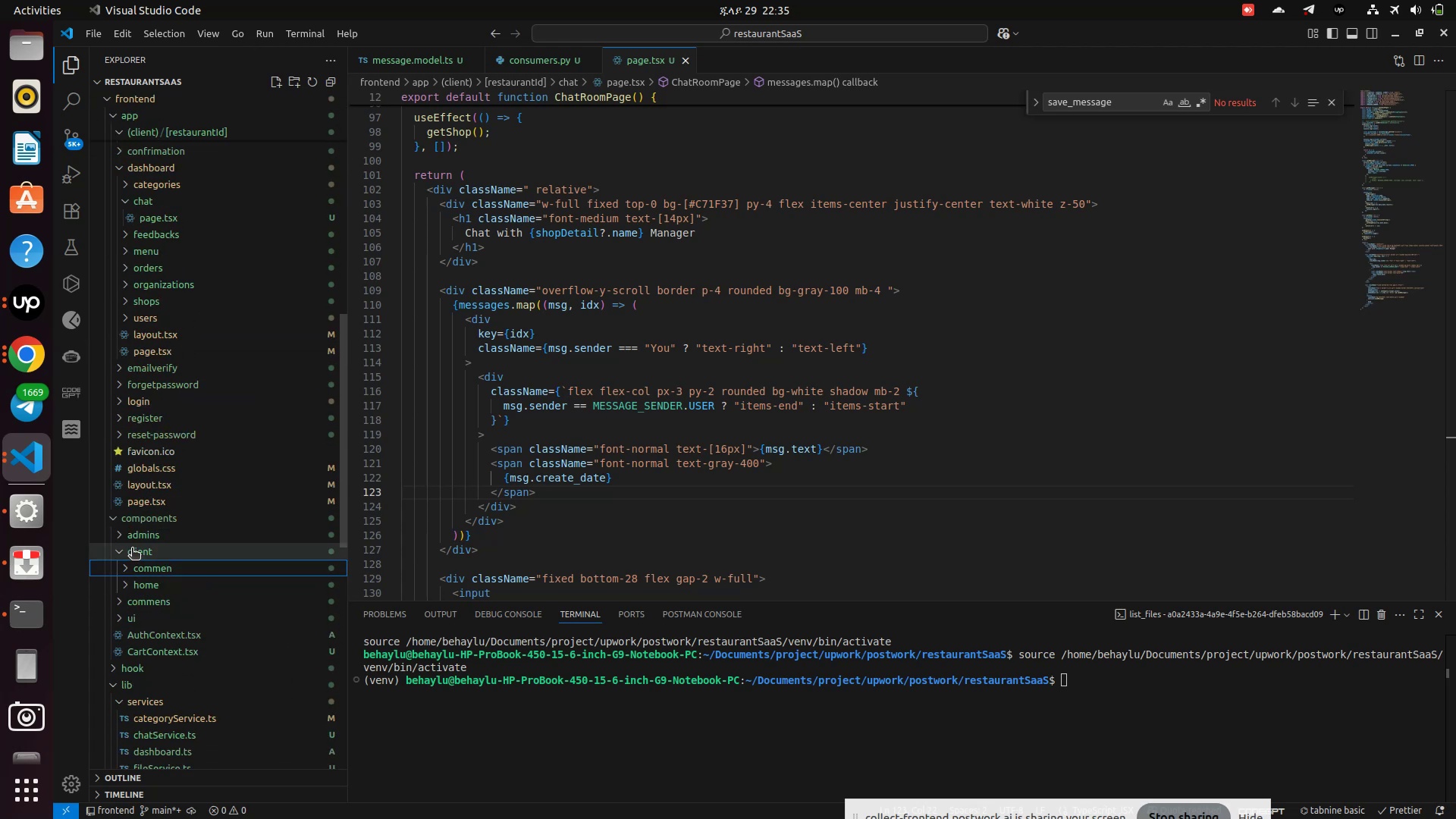 
left_click([132, 549])
 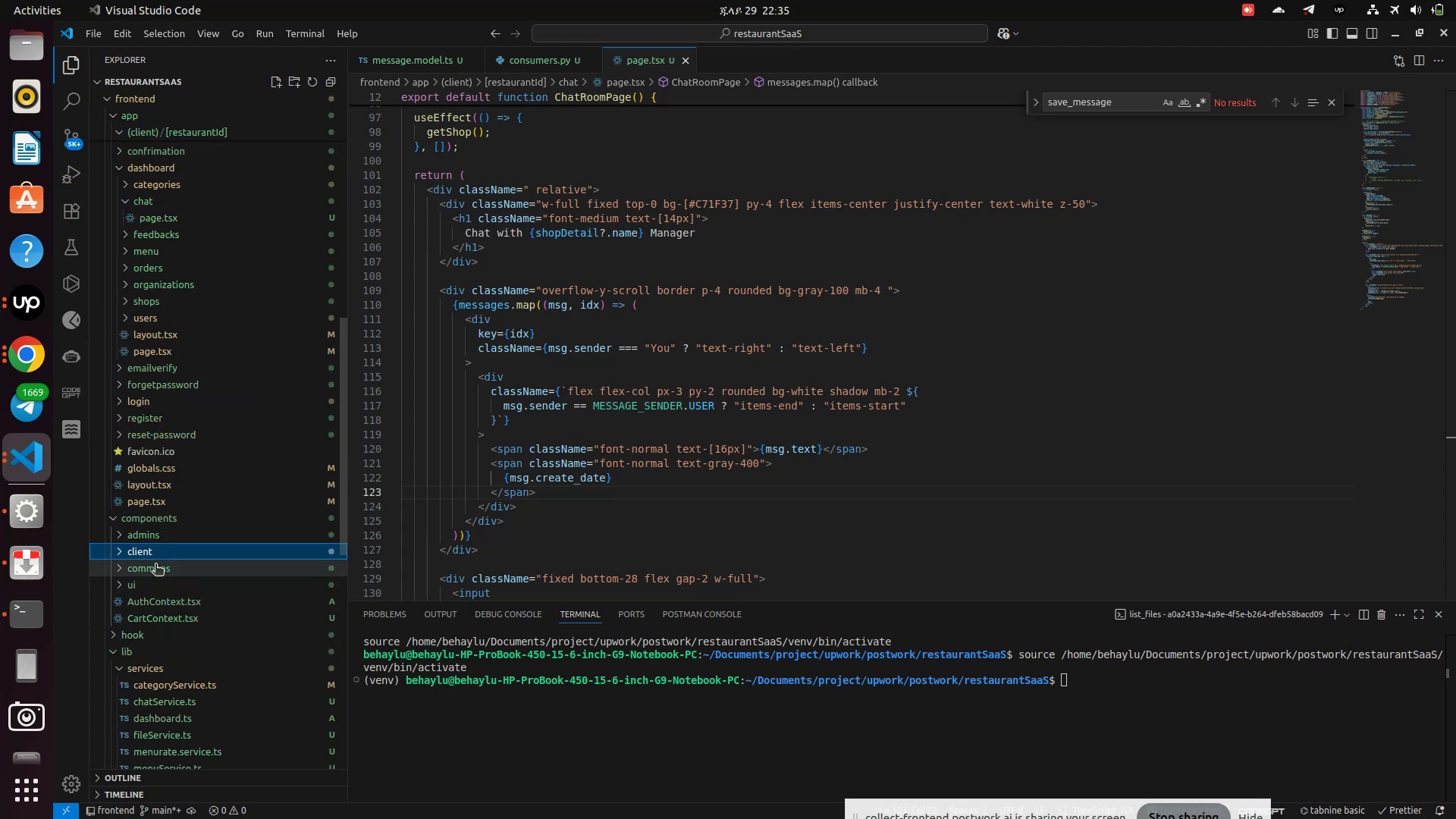 
scroll: coordinate [155, 565], scroll_direction: down, amount: 2.0
 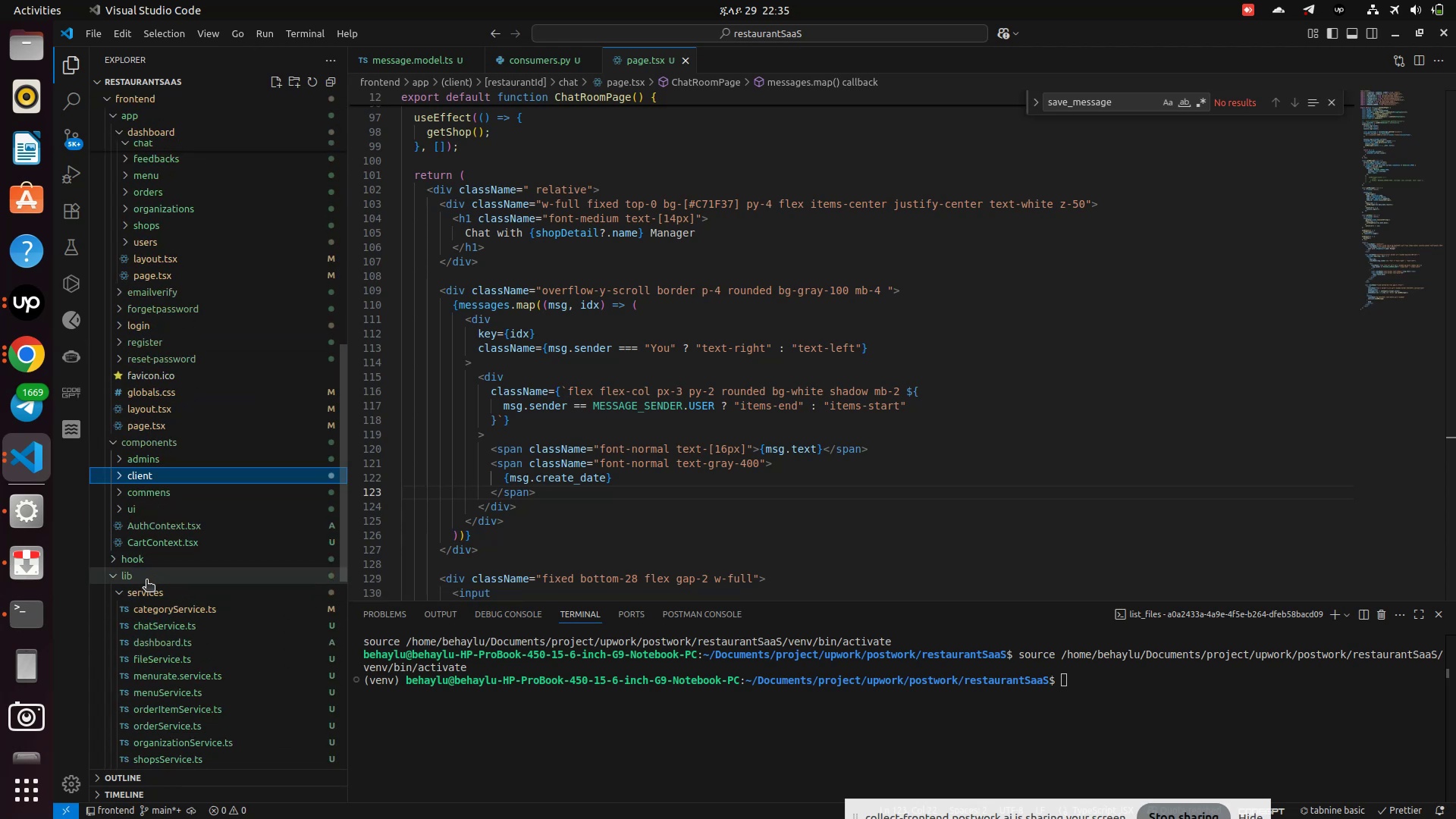 
left_click([126, 595])
 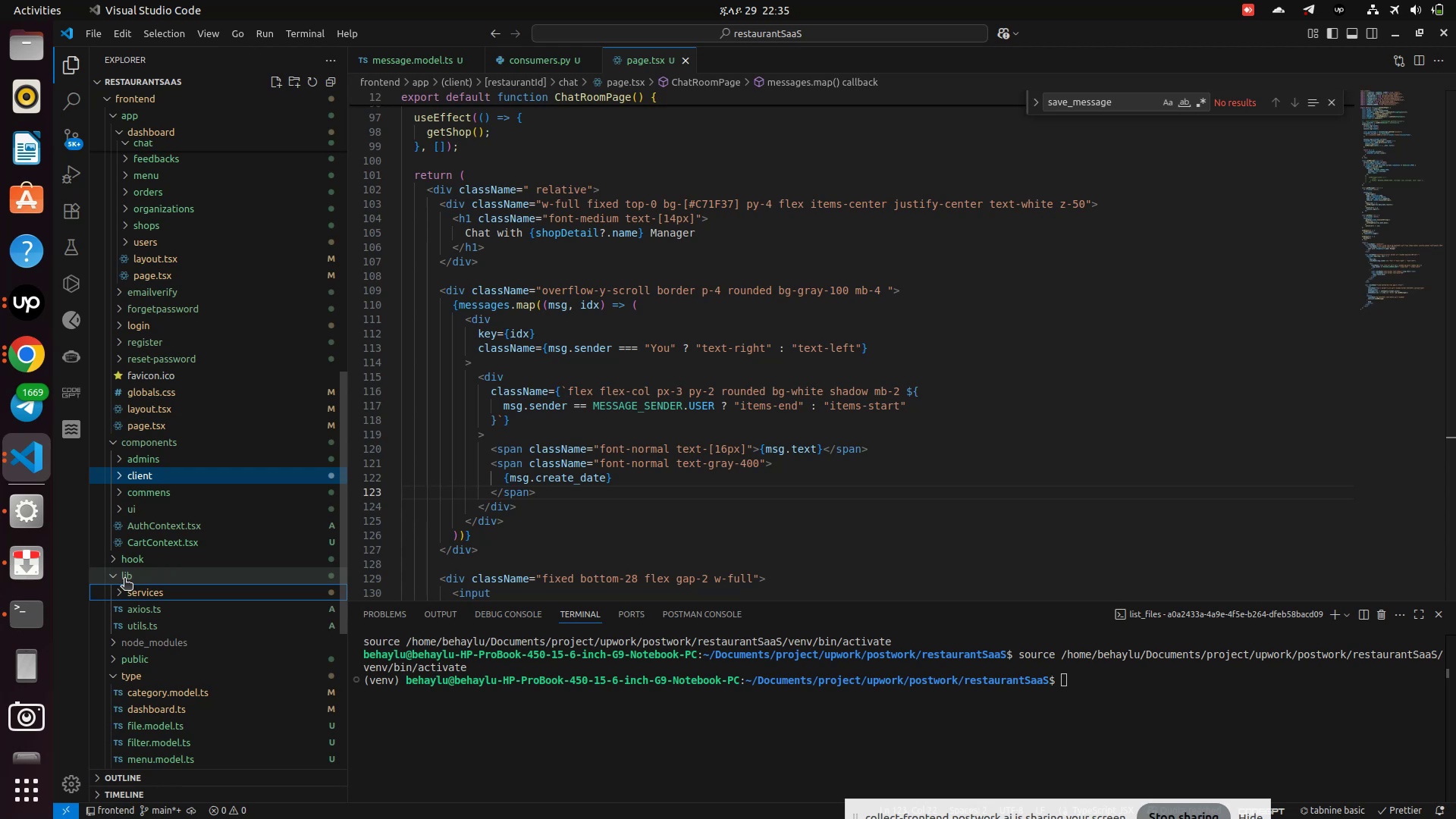 
left_click([124, 579])
 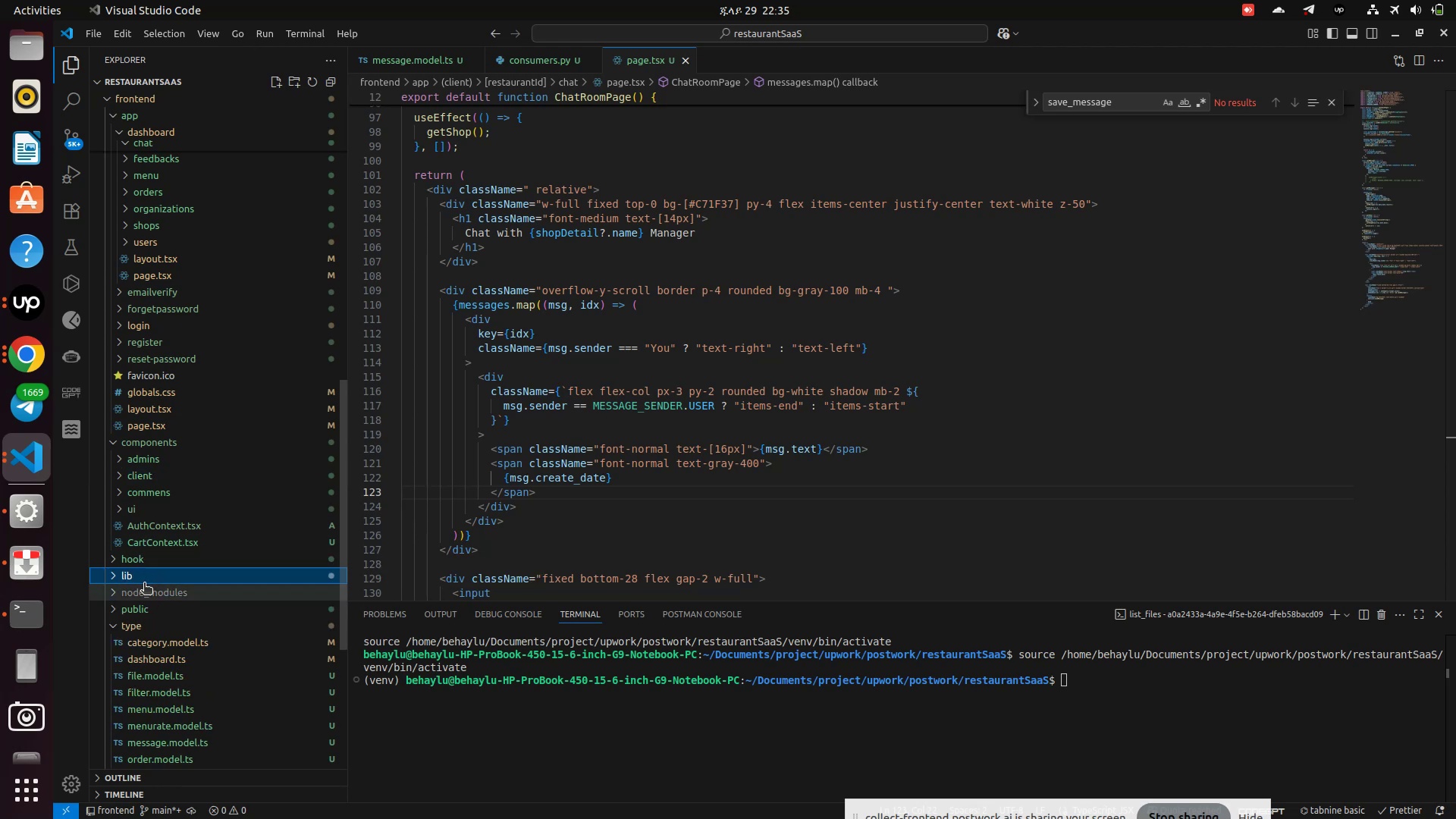 
left_click([140, 579])
 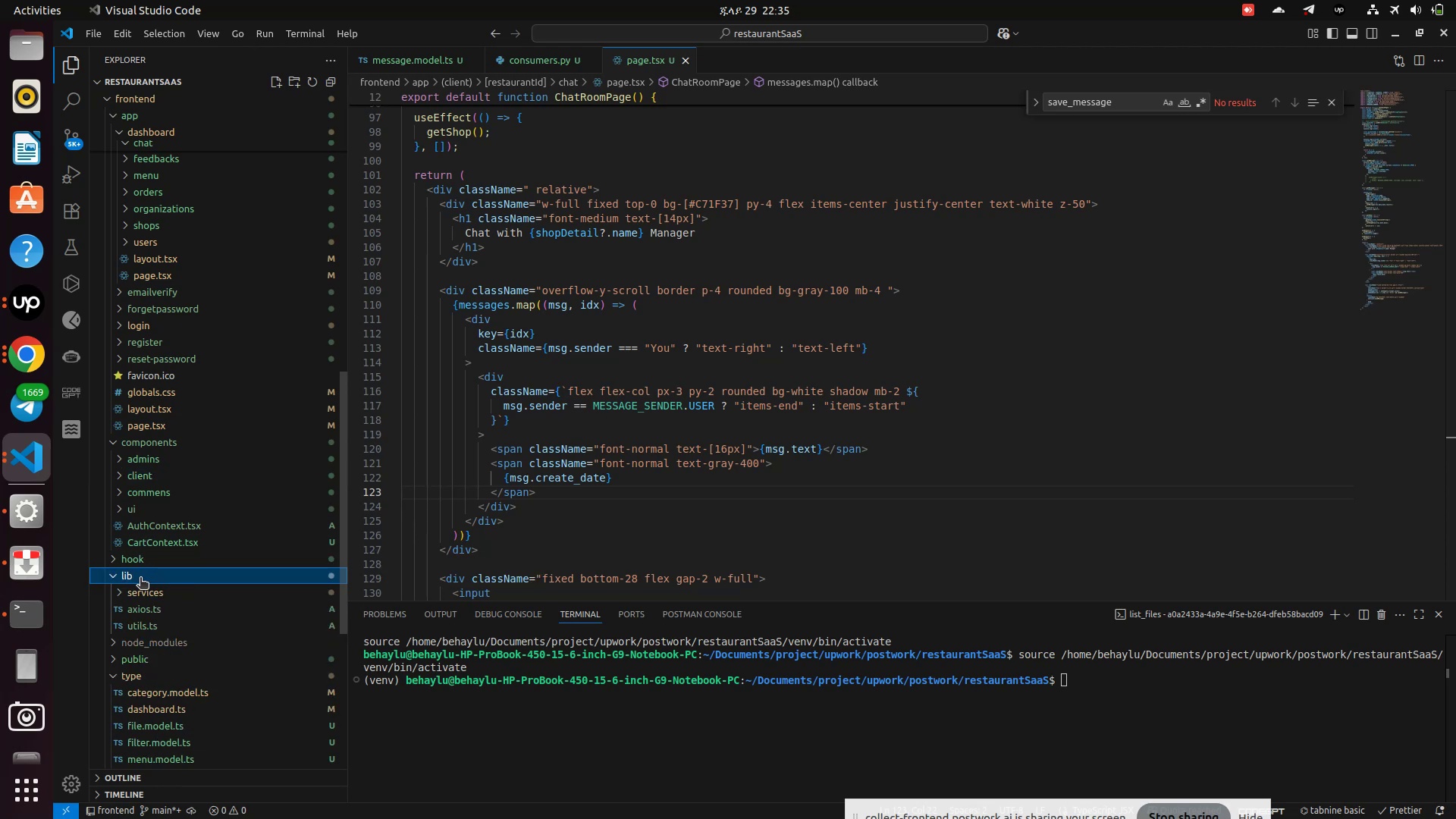 
scroll: coordinate [140, 578], scroll_direction: down, amount: 2.0
 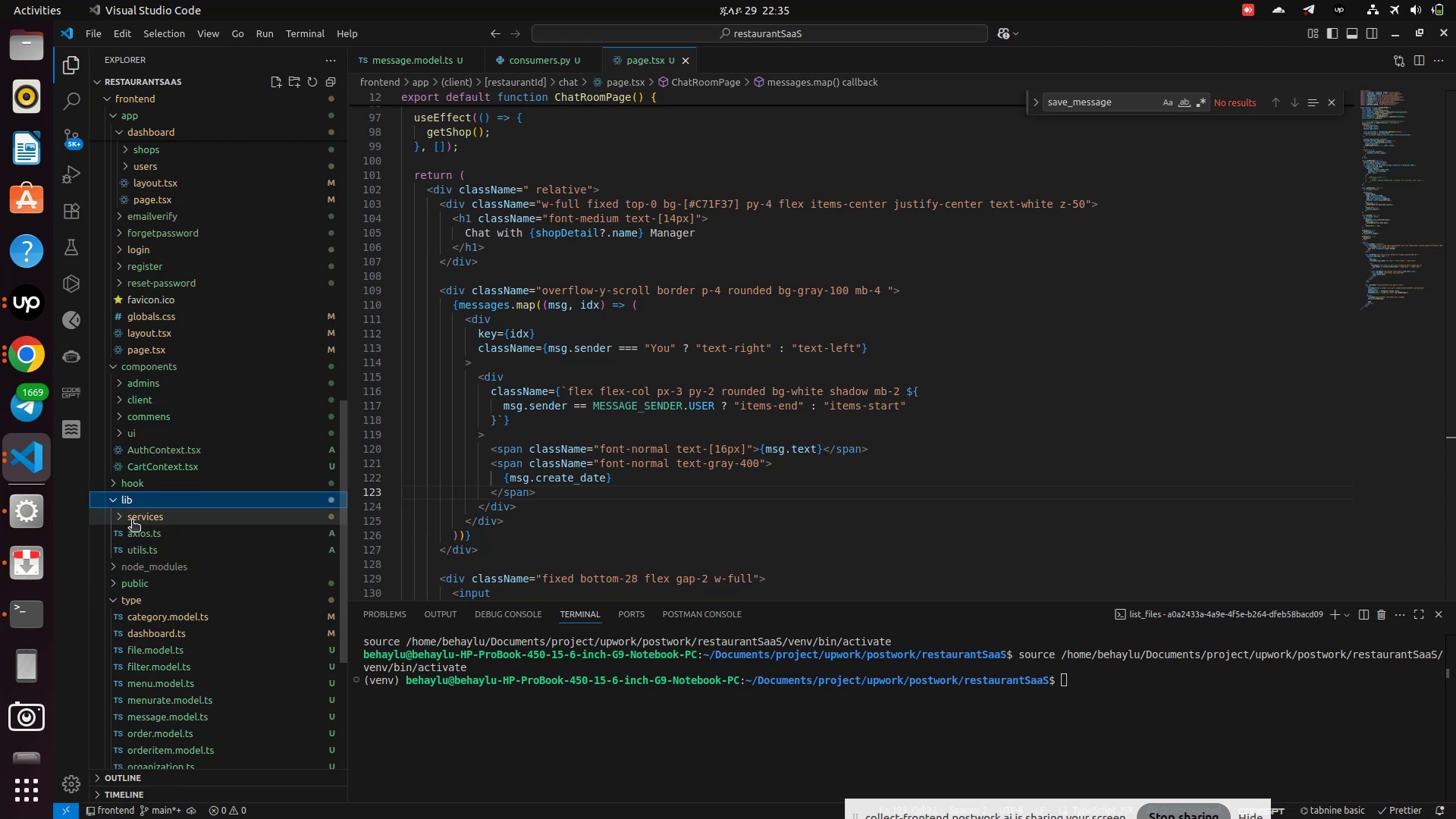 
left_click([133, 516])
 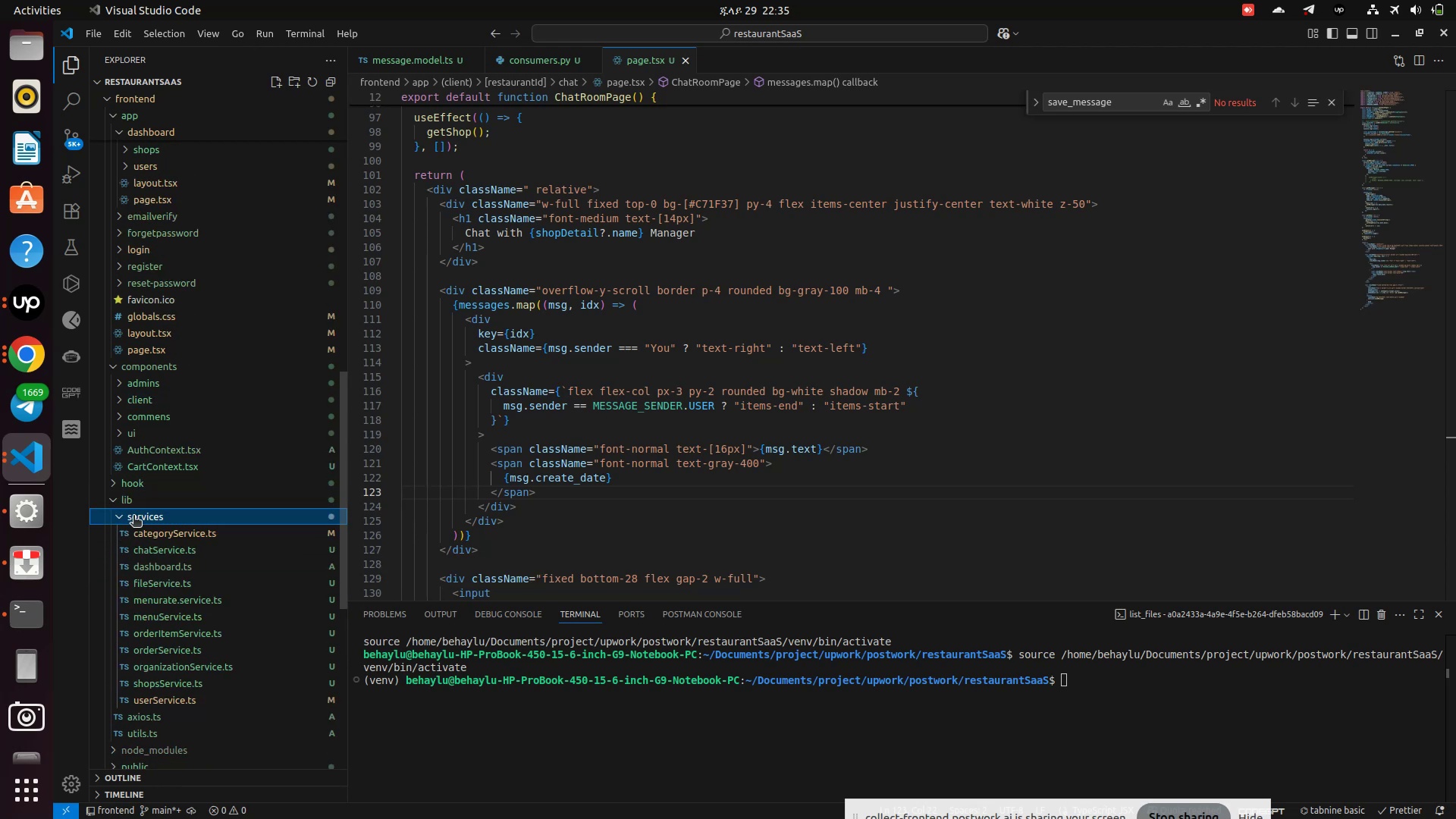 
left_click([134, 516])
 